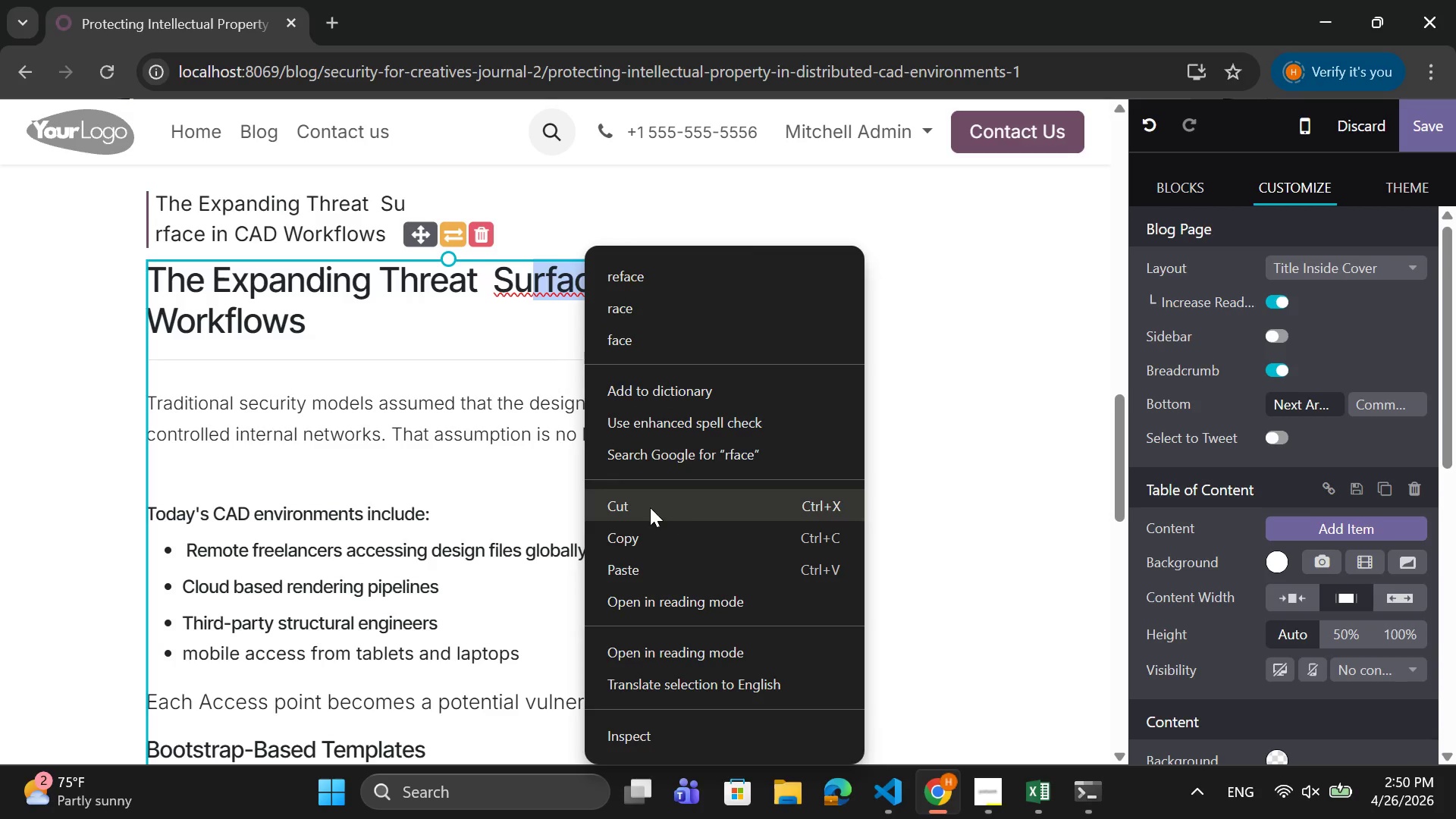 
left_click([534, 301])
 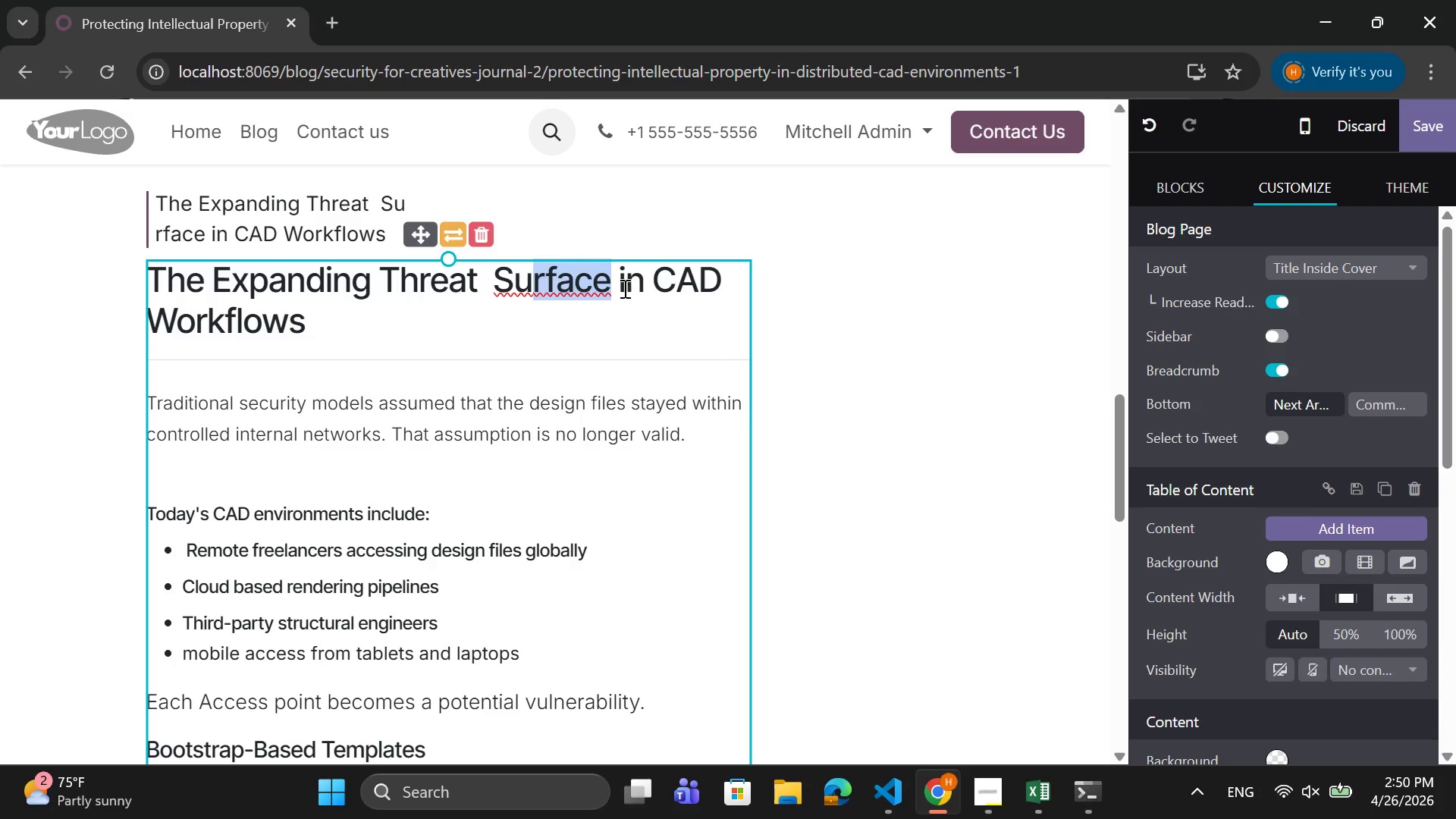 
left_click([605, 280])
 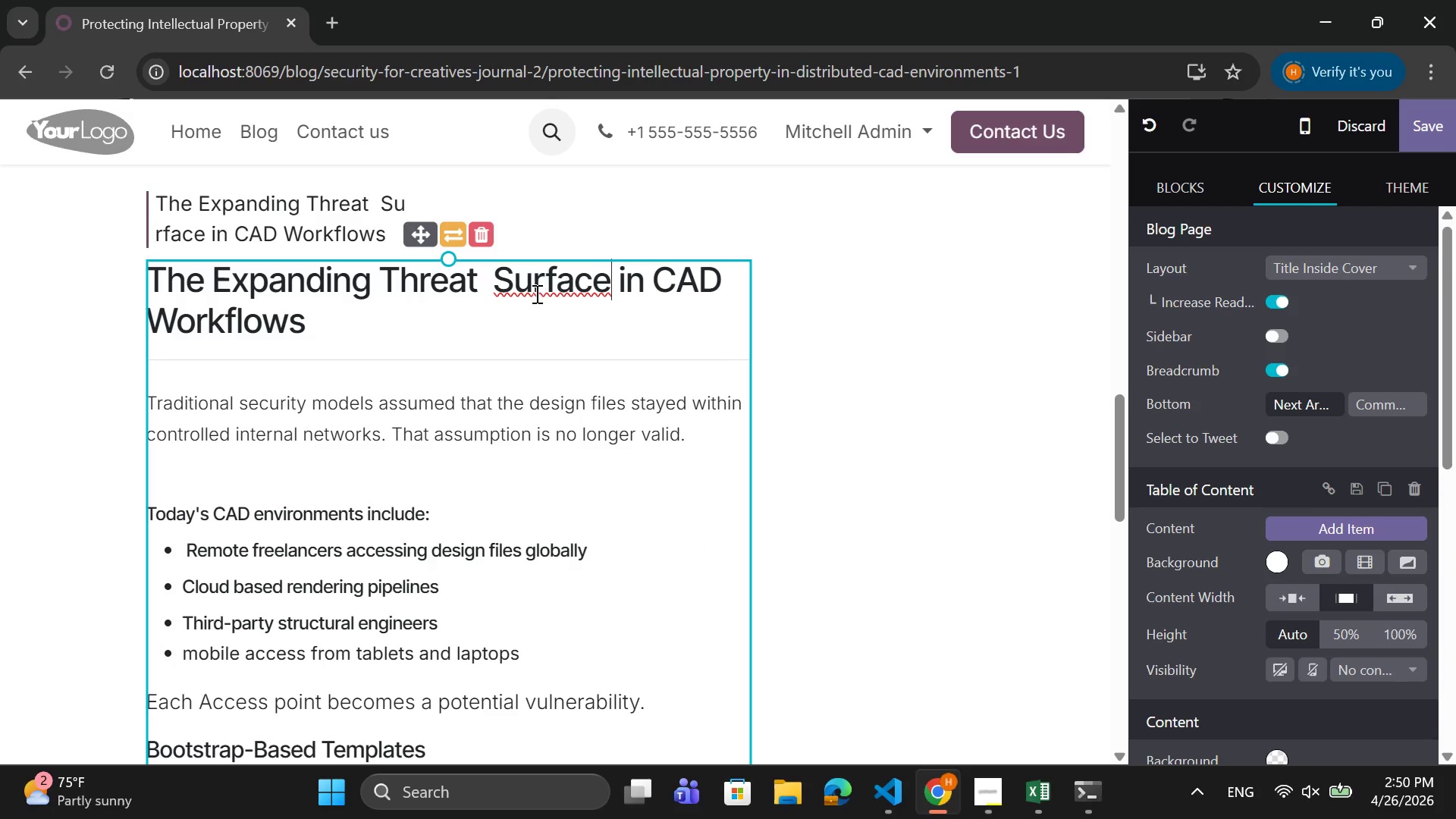 
right_click([535, 290])
 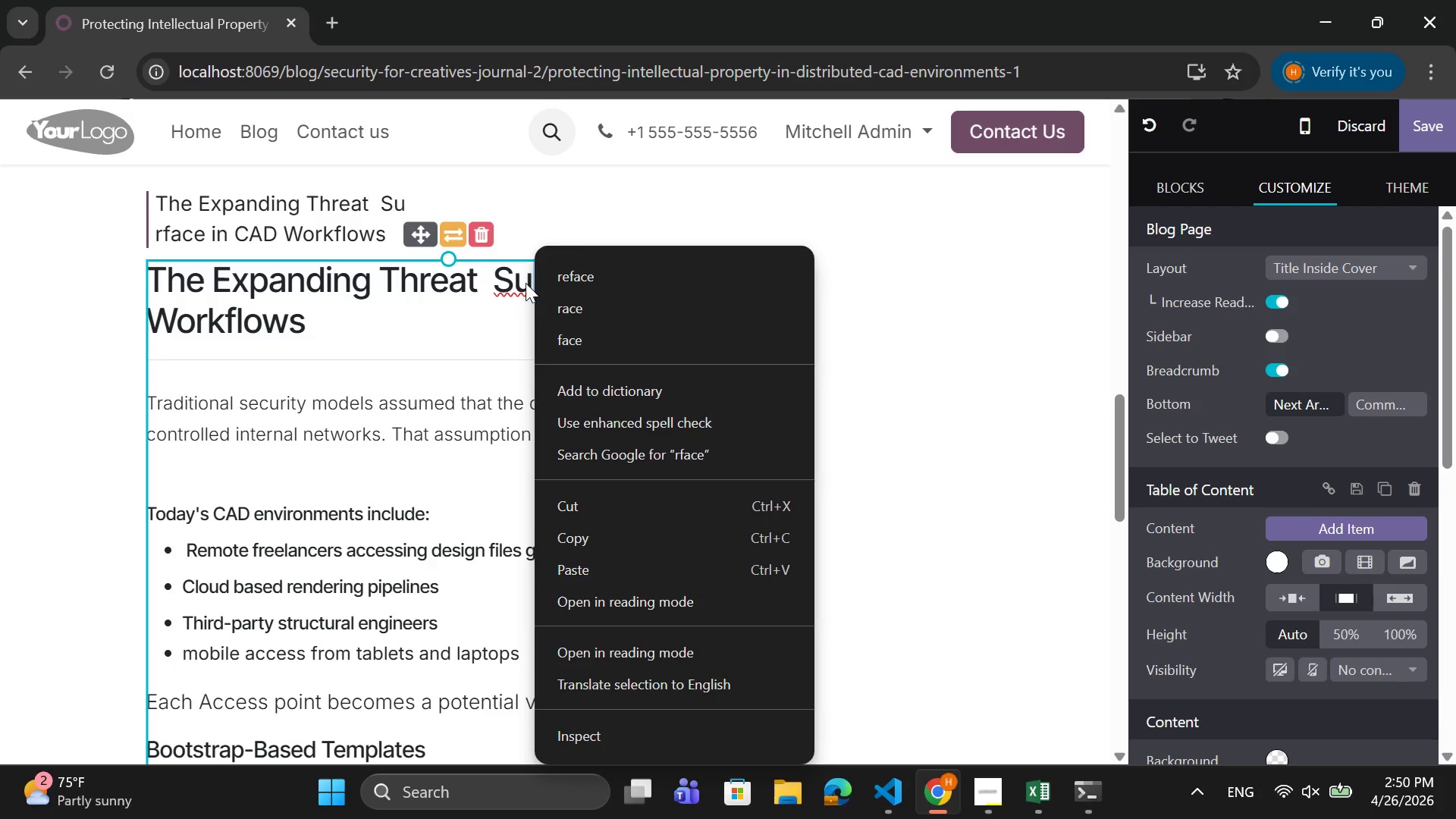 
right_click([516, 278])
 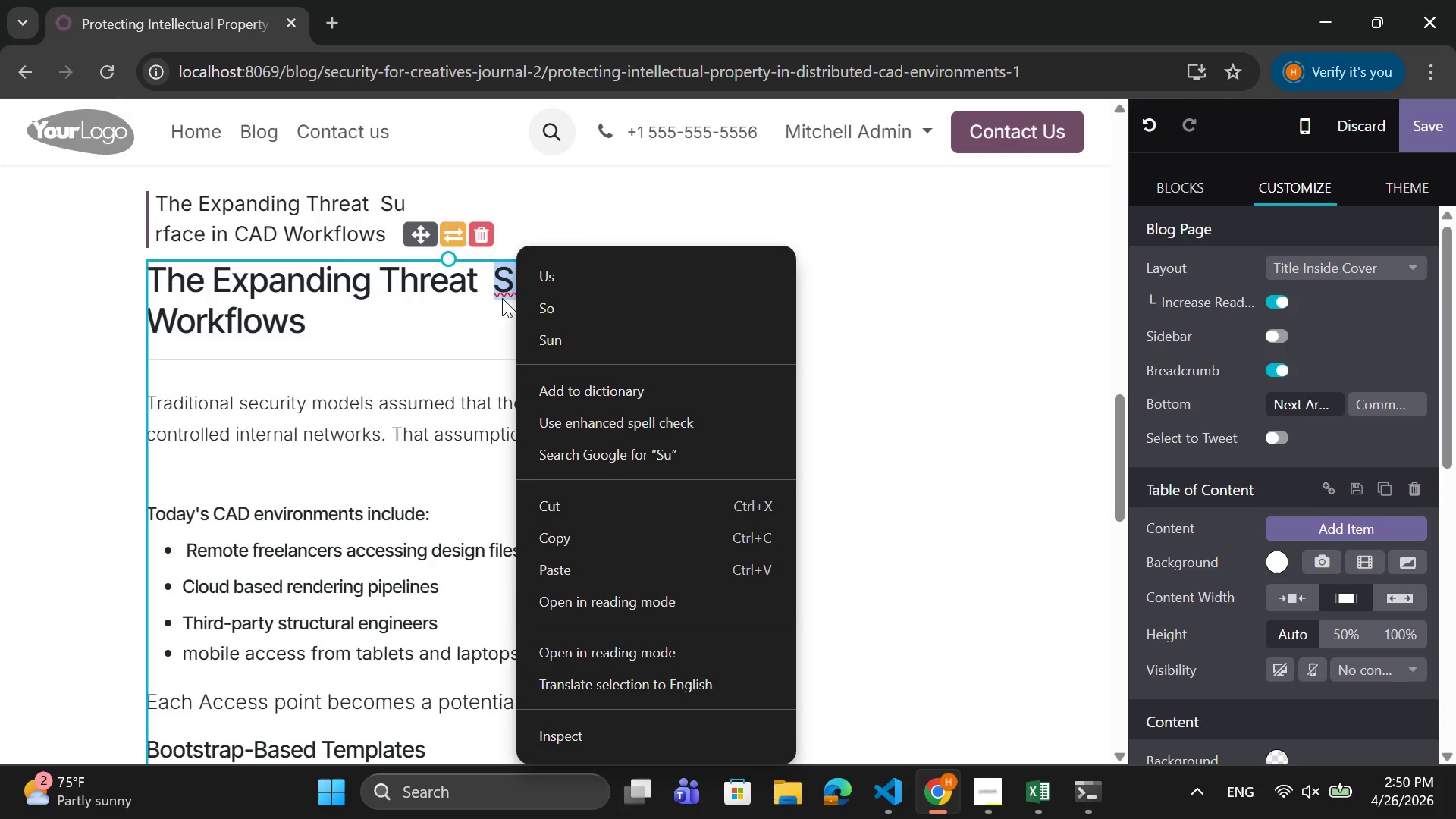 
left_click([495, 307])
 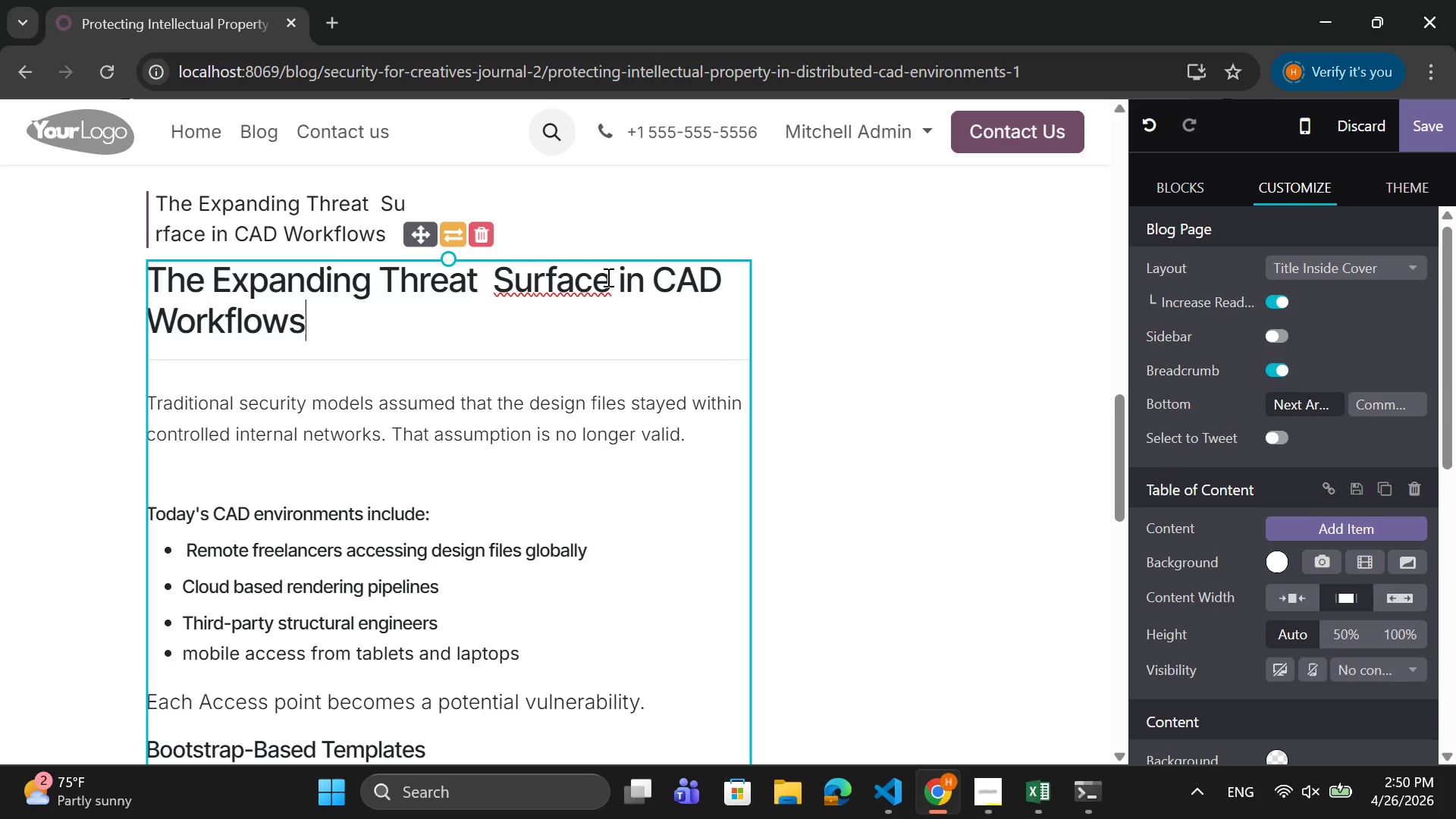 
left_click_drag(start_coordinate=[608, 280], to_coordinate=[495, 260])
 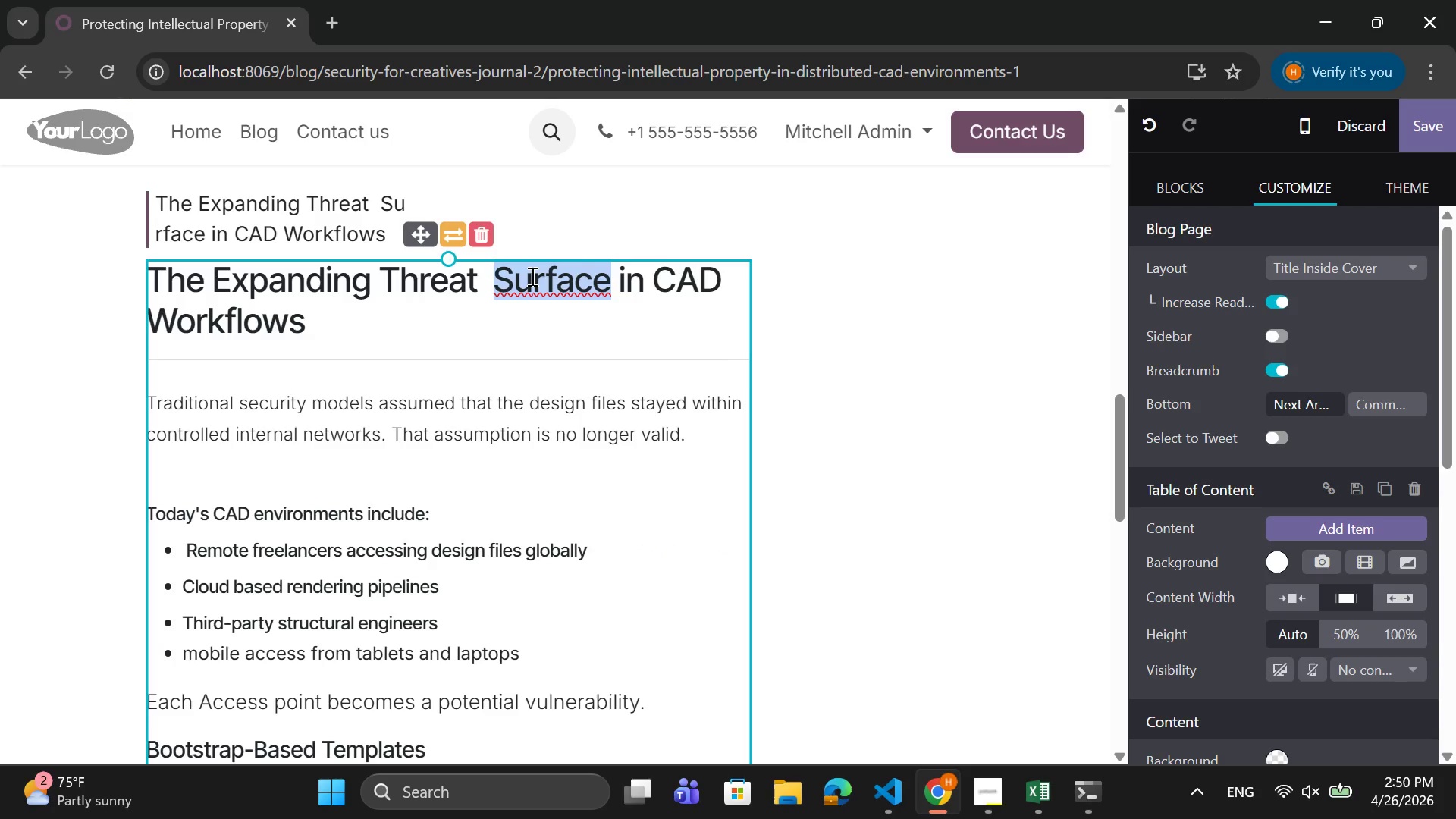 
right_click([531, 276])
 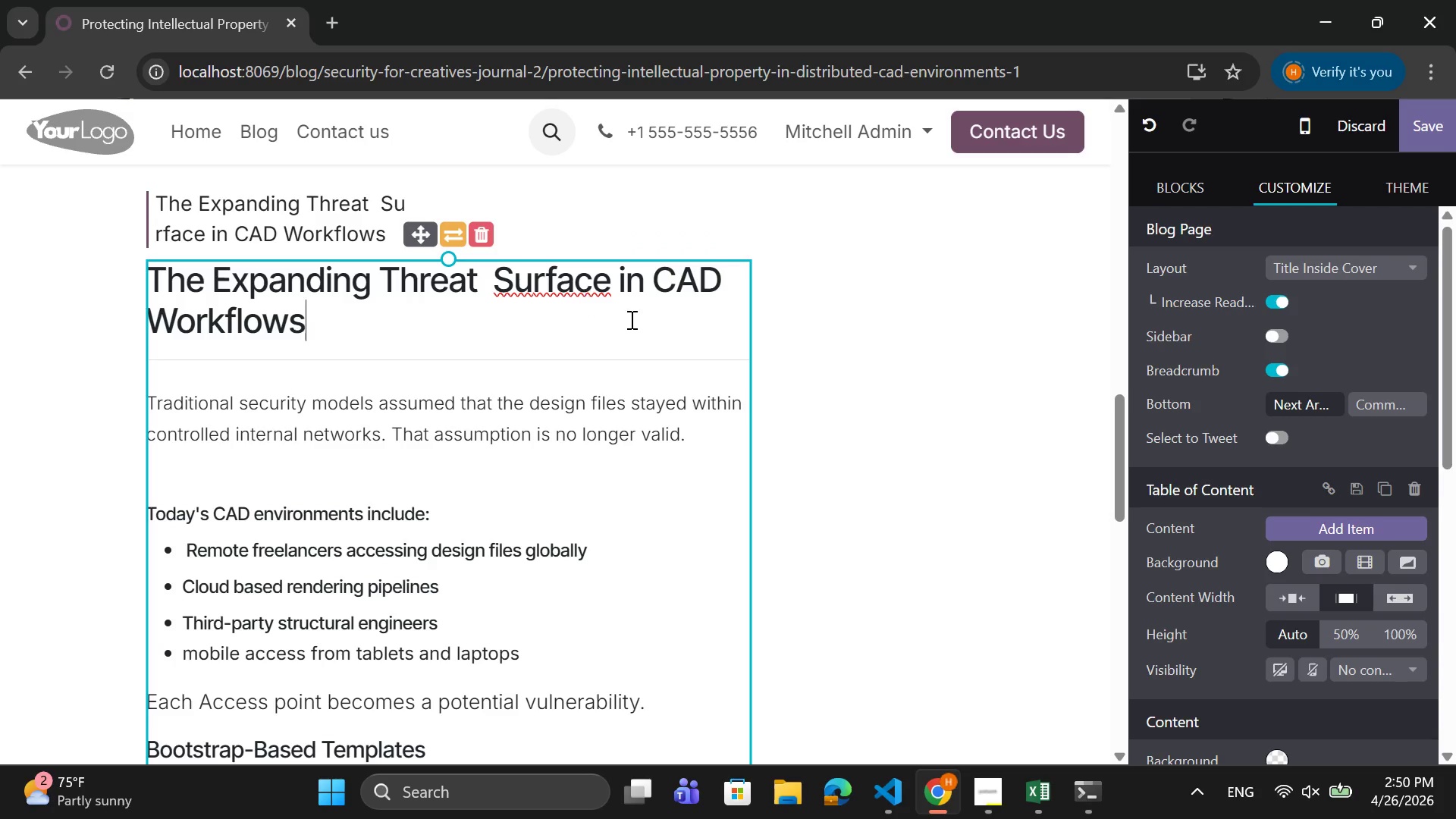 
scroll: coordinate [667, 332], scroll_direction: down, amount: 5.0
 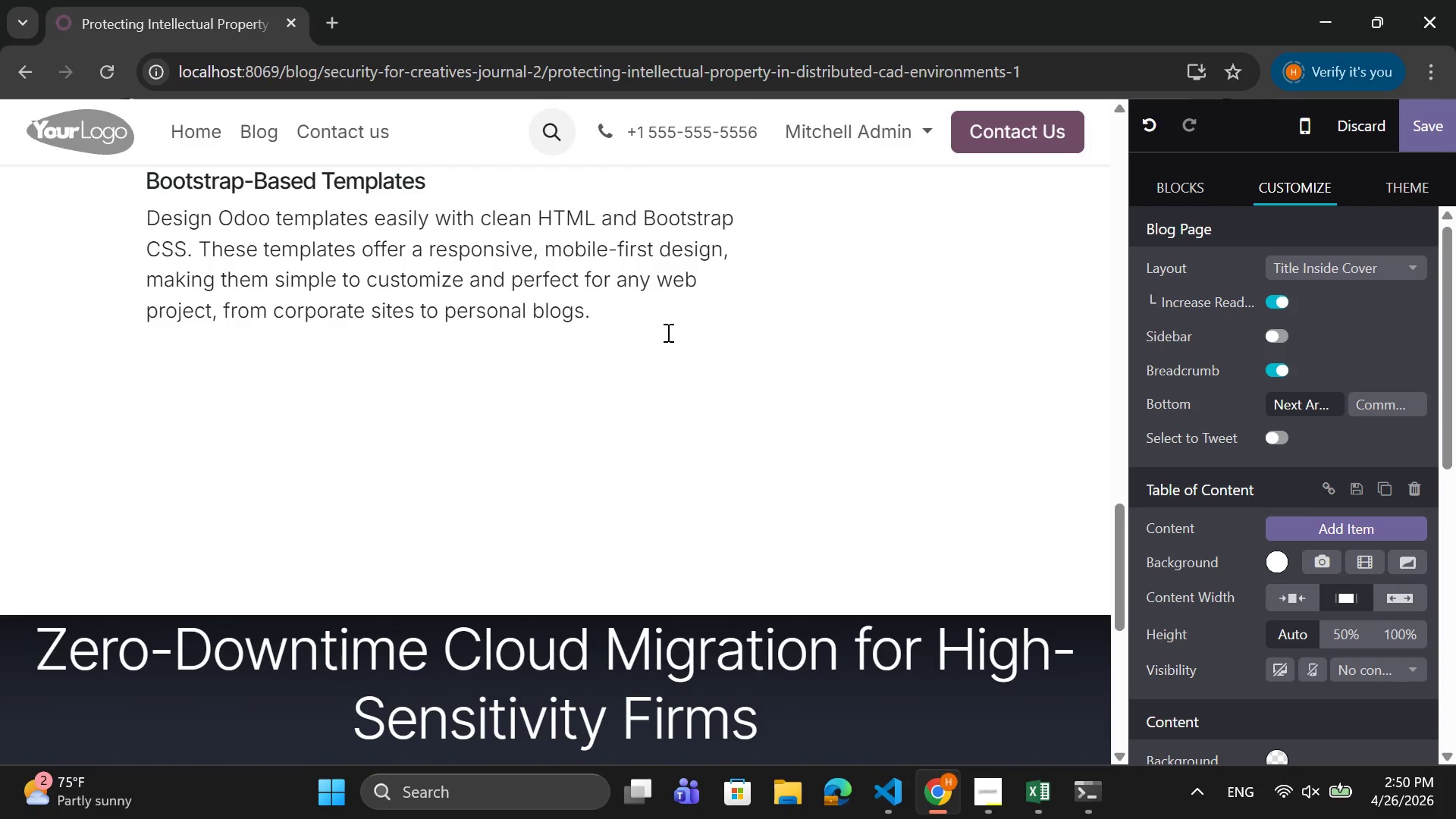 
scroll: coordinate [667, 332], scroll_direction: up, amount: 2.0
 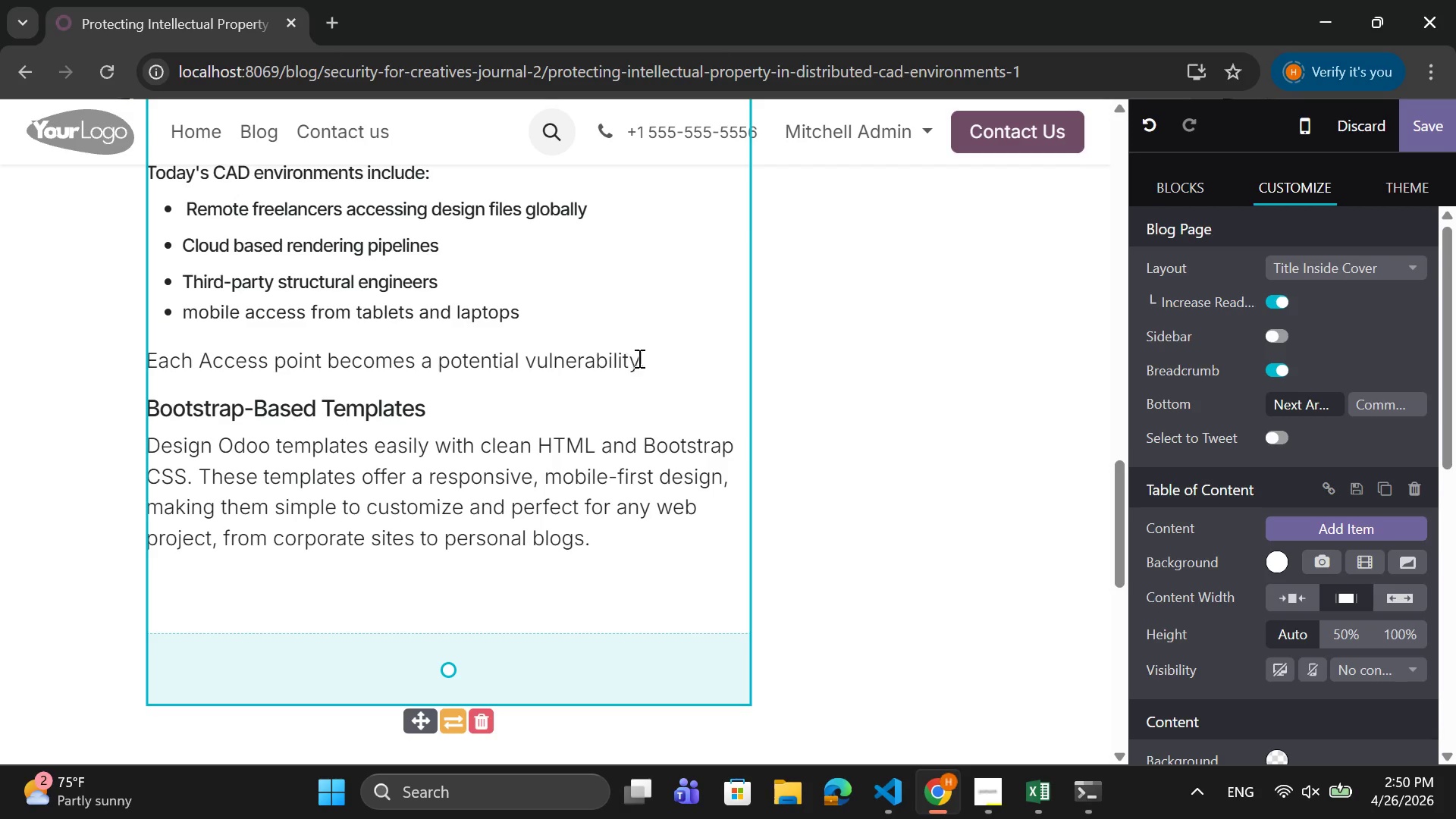 
left_click_drag(start_coordinate=[647, 353], to_coordinate=[58, 351])
 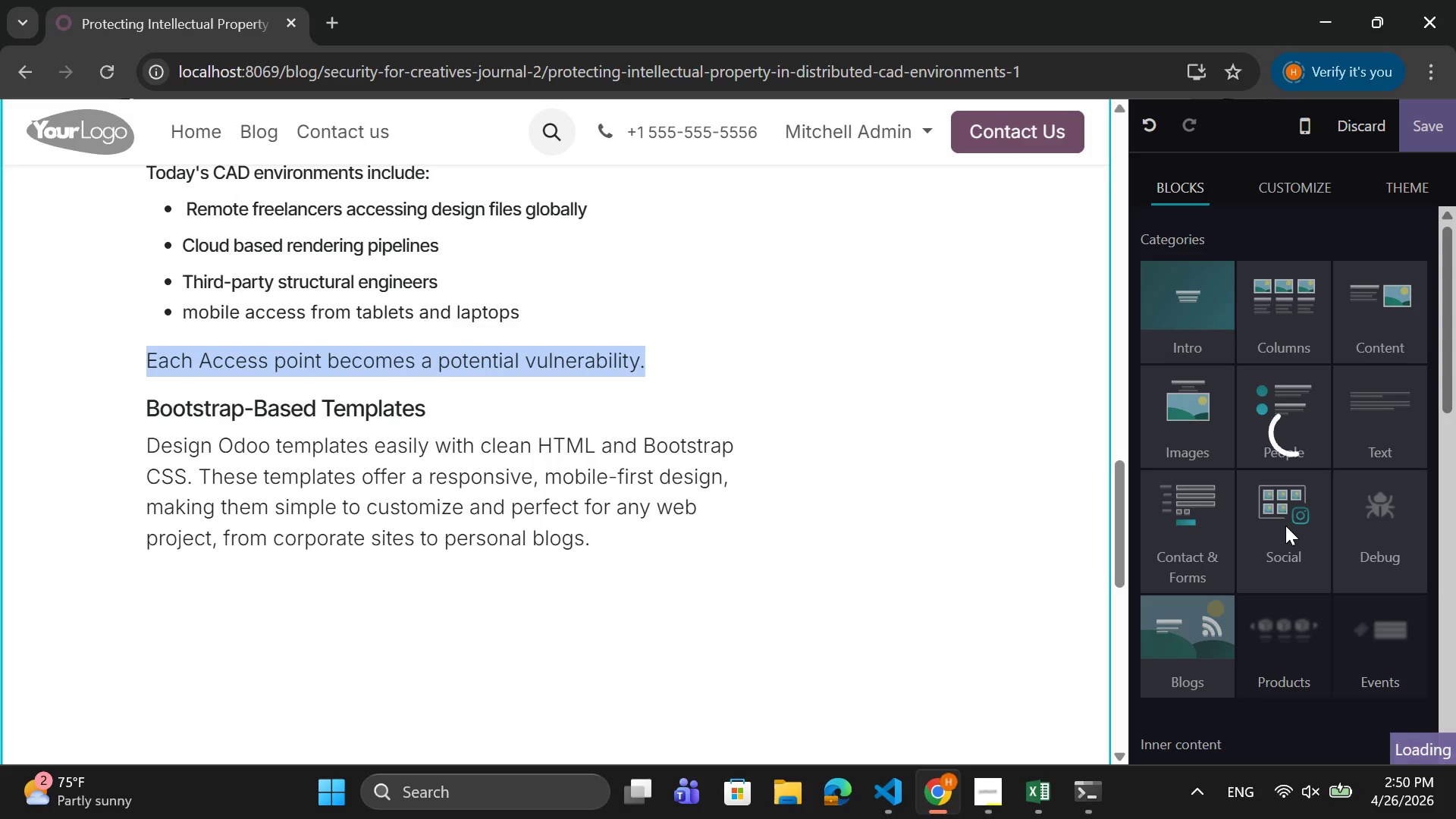 
scroll: coordinate [1285, 526], scroll_direction: down, amount: 2.0
 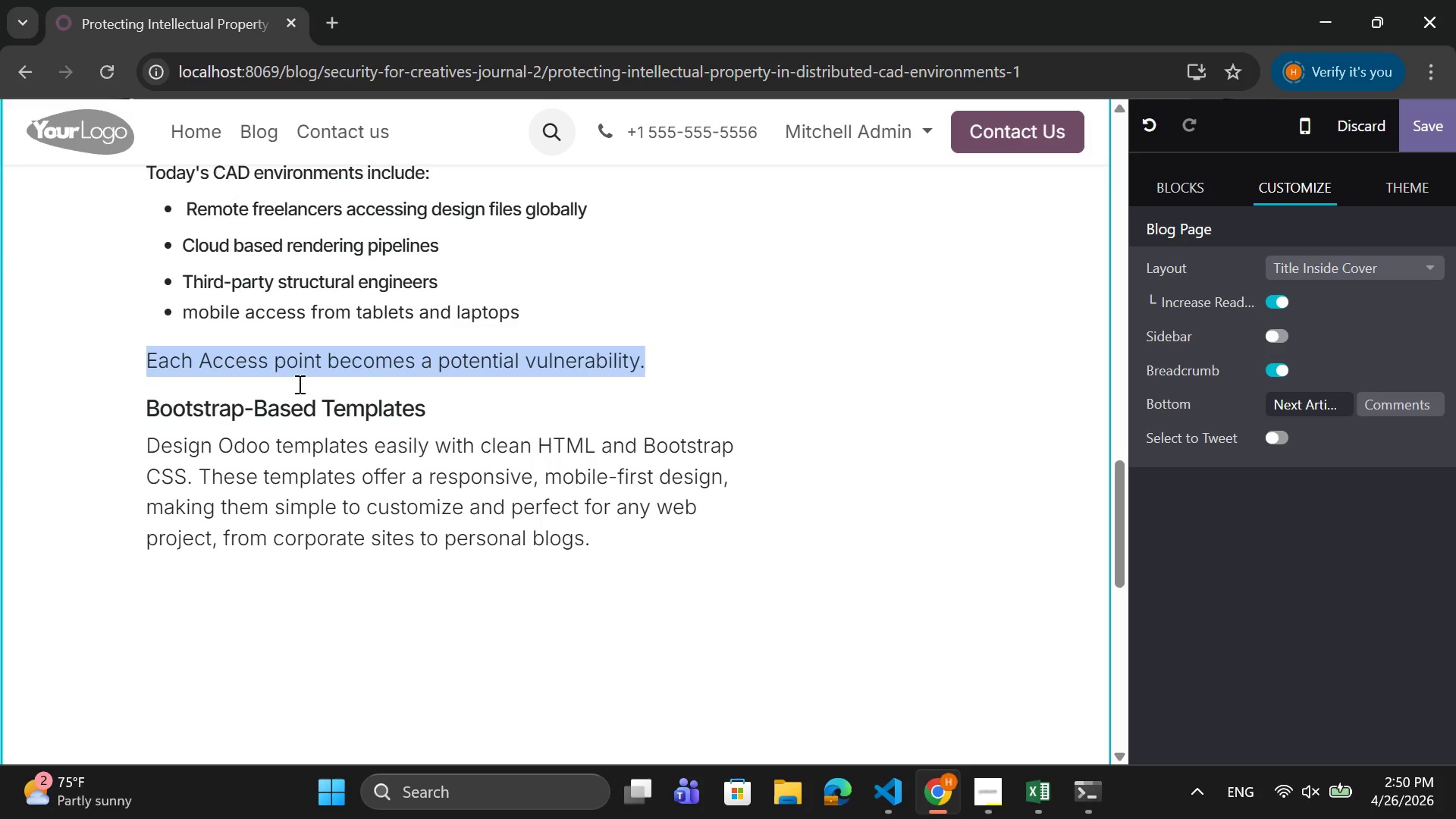 
left_click([435, 361])
 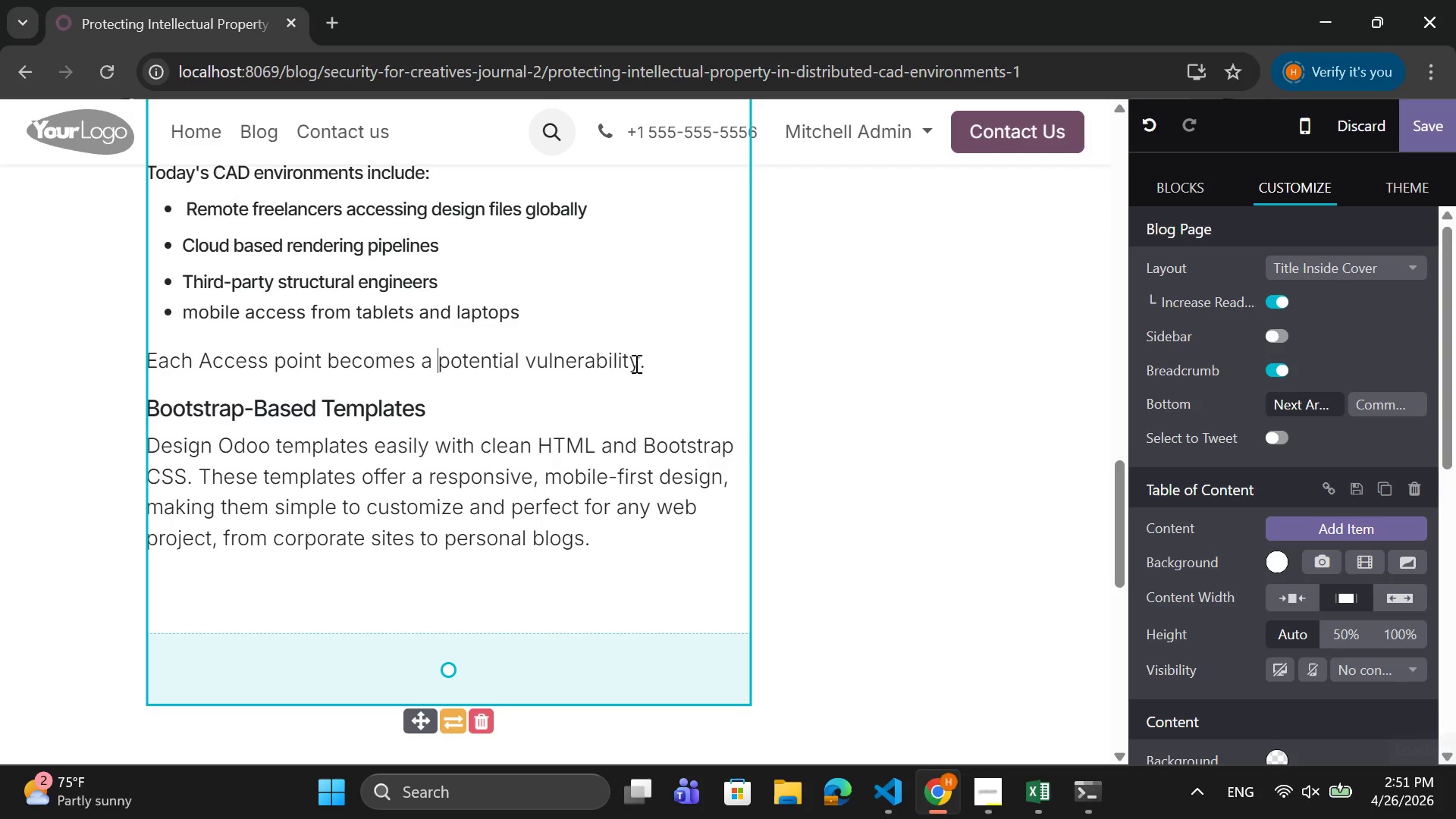 
left_click_drag(start_coordinate=[641, 362], to_coordinate=[152, 358])
 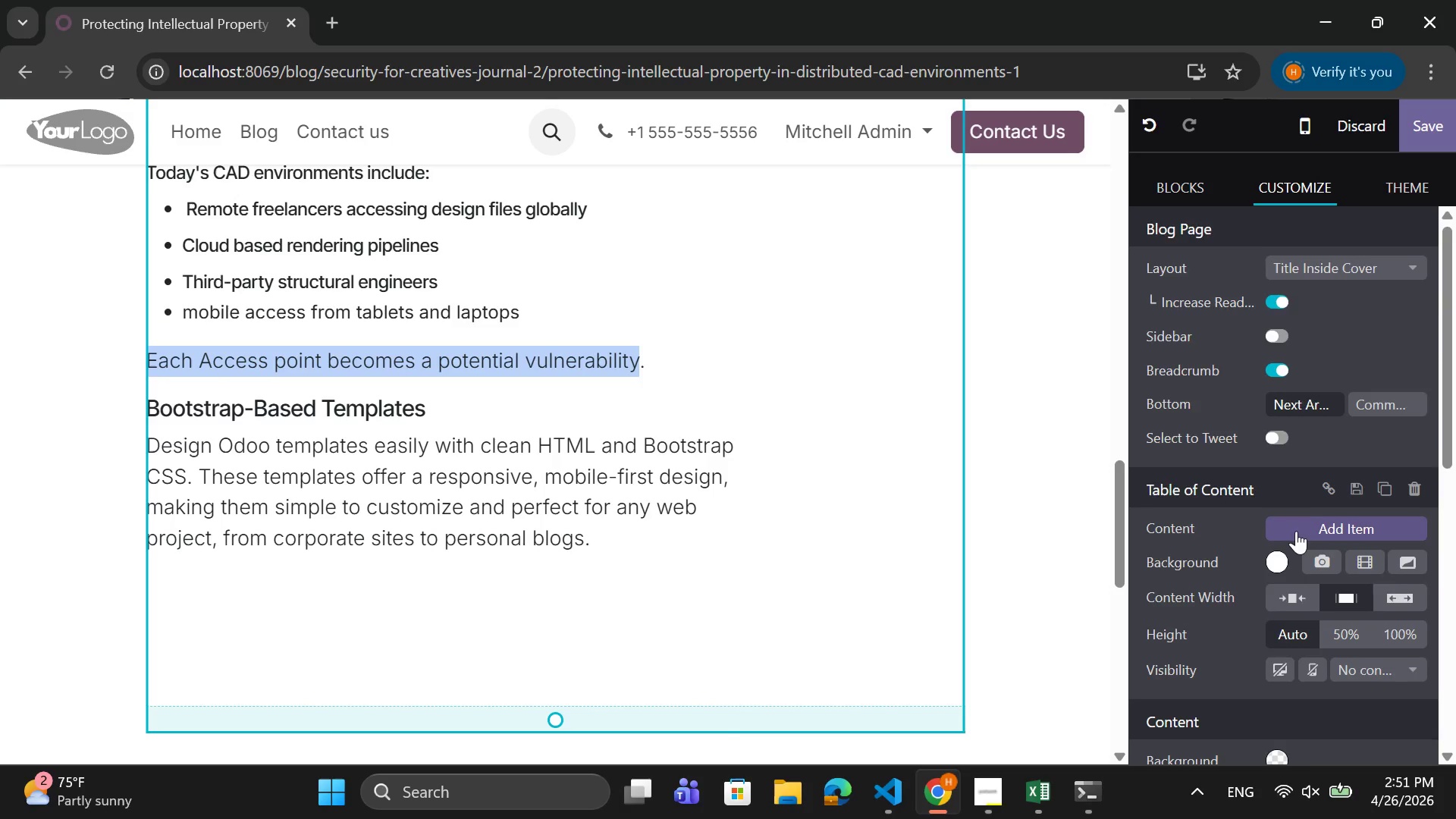 
scroll: coordinate [1297, 532], scroll_direction: down, amount: 6.0
 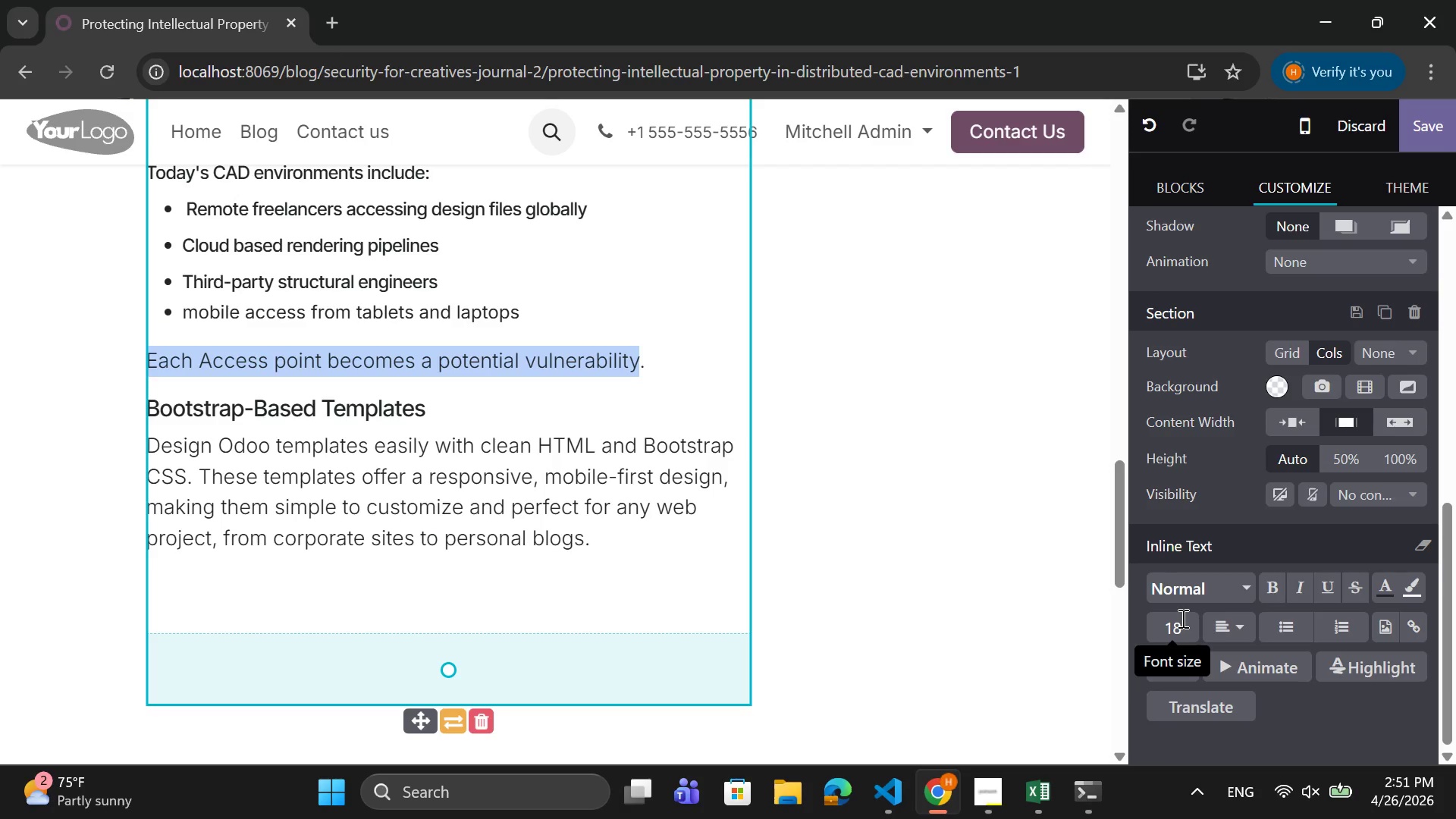 
left_click([1175, 635])
 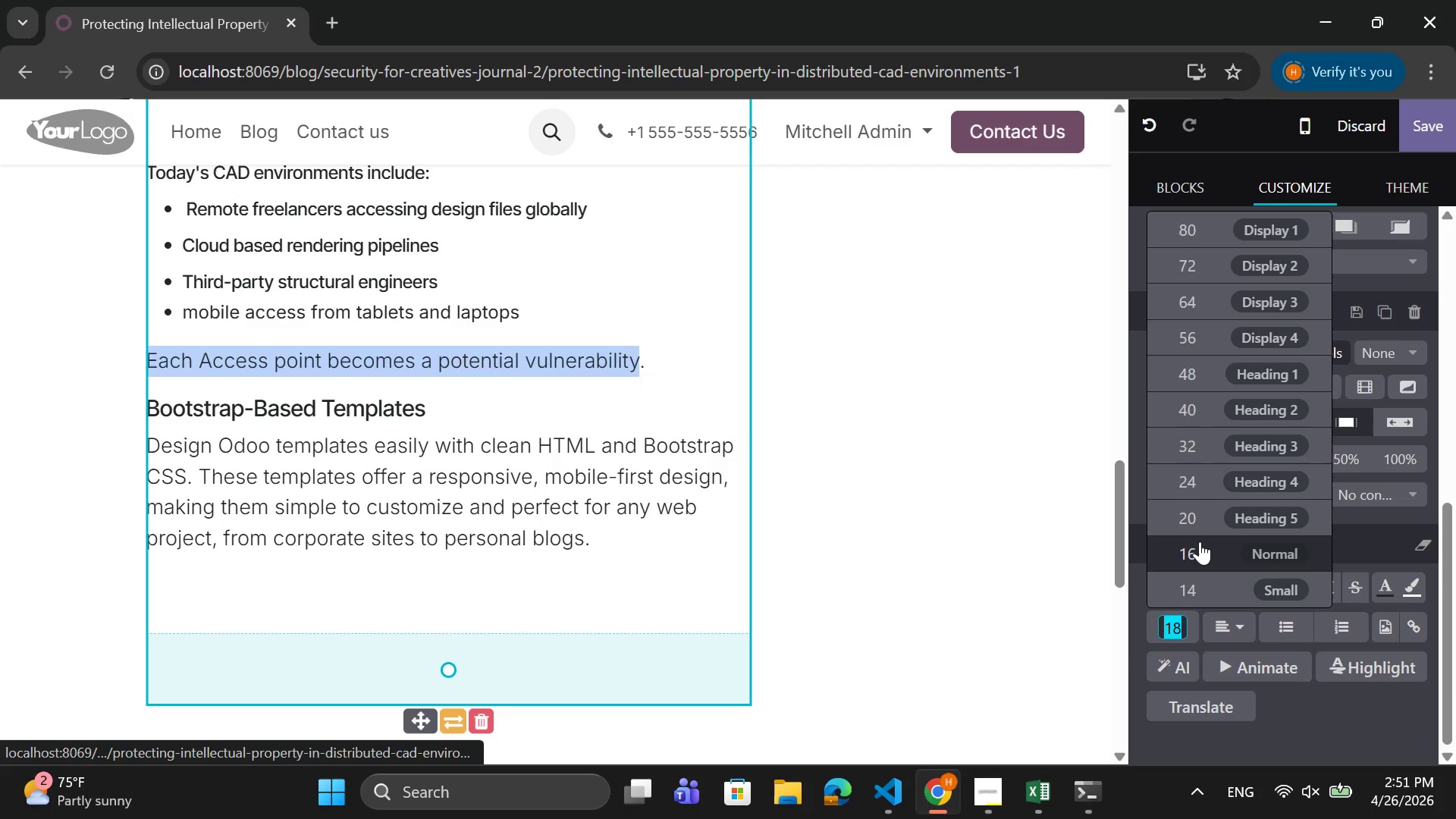 
left_click([1199, 549])
 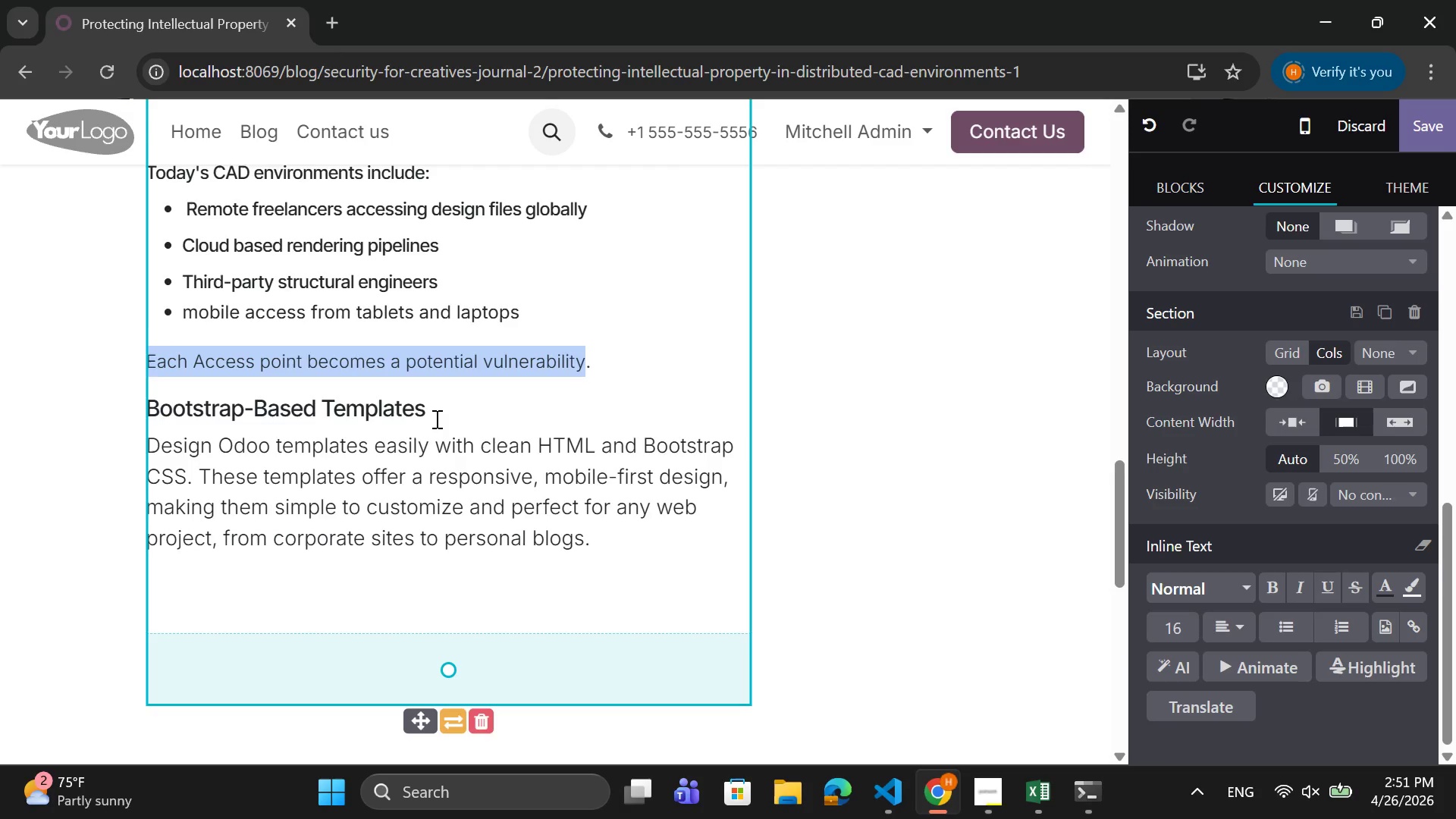 
scroll: coordinate [423, 403], scroll_direction: up, amount: 11.0
 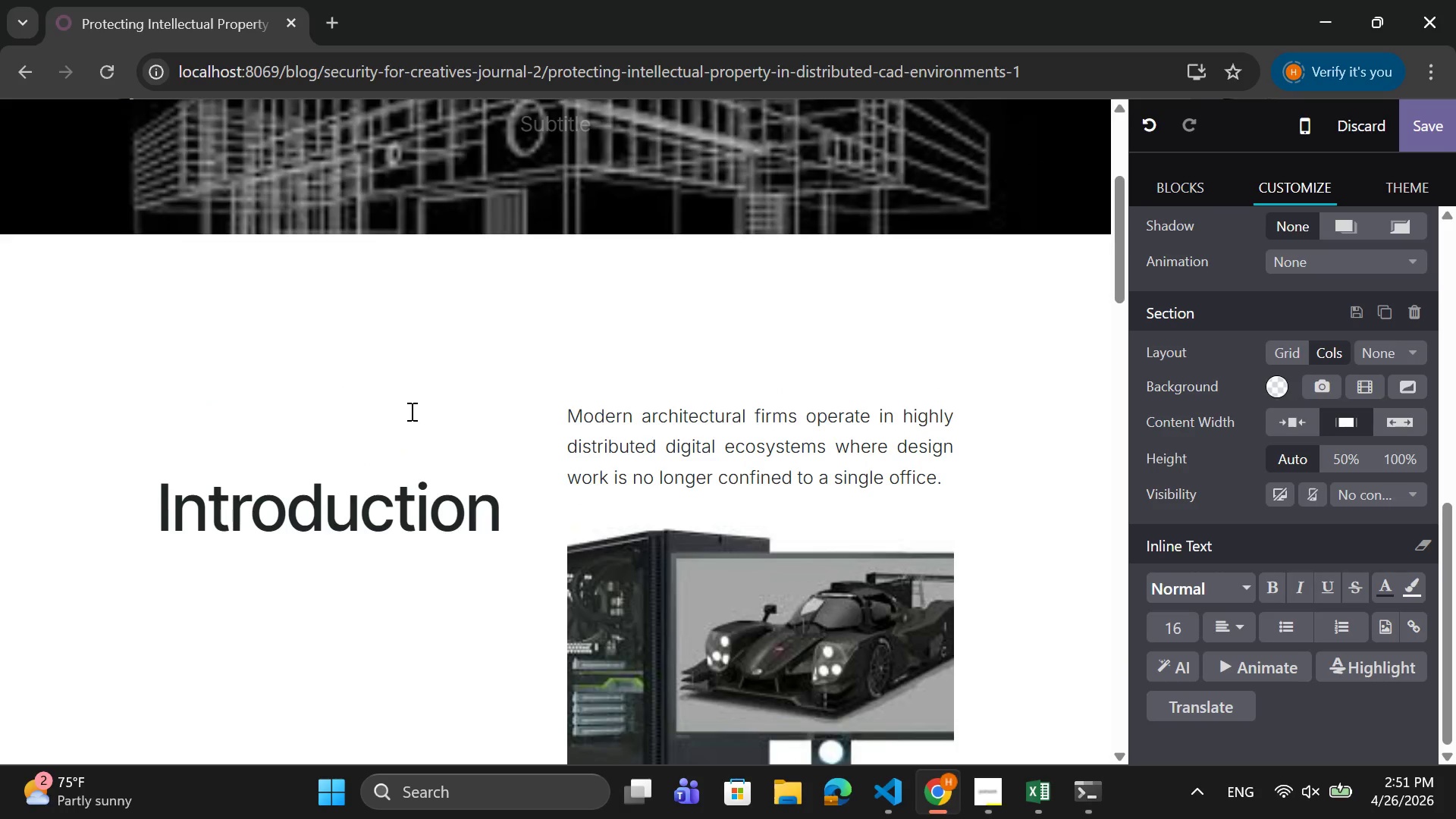 
left_click([432, 538])
 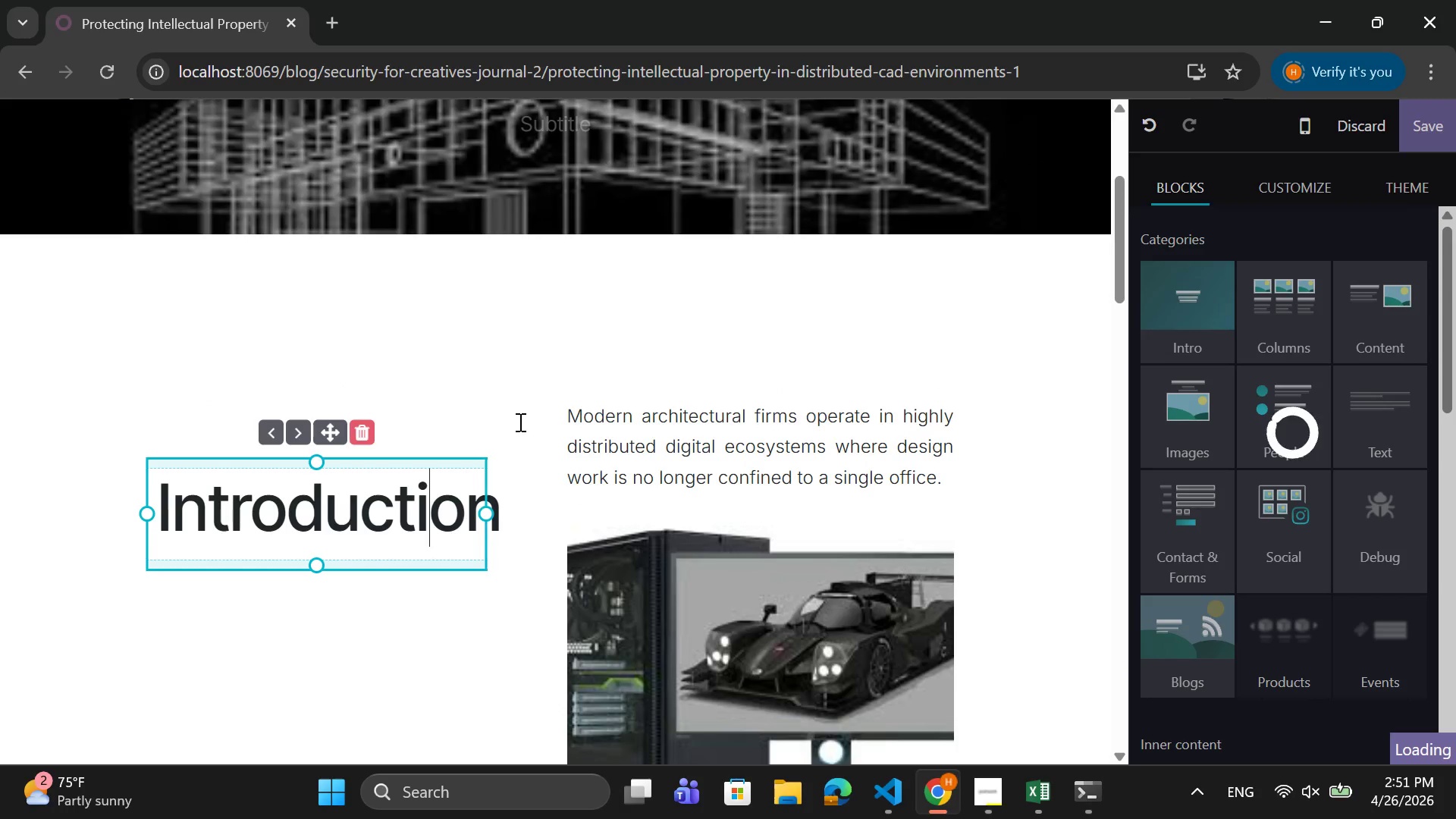 
left_click([533, 357])
 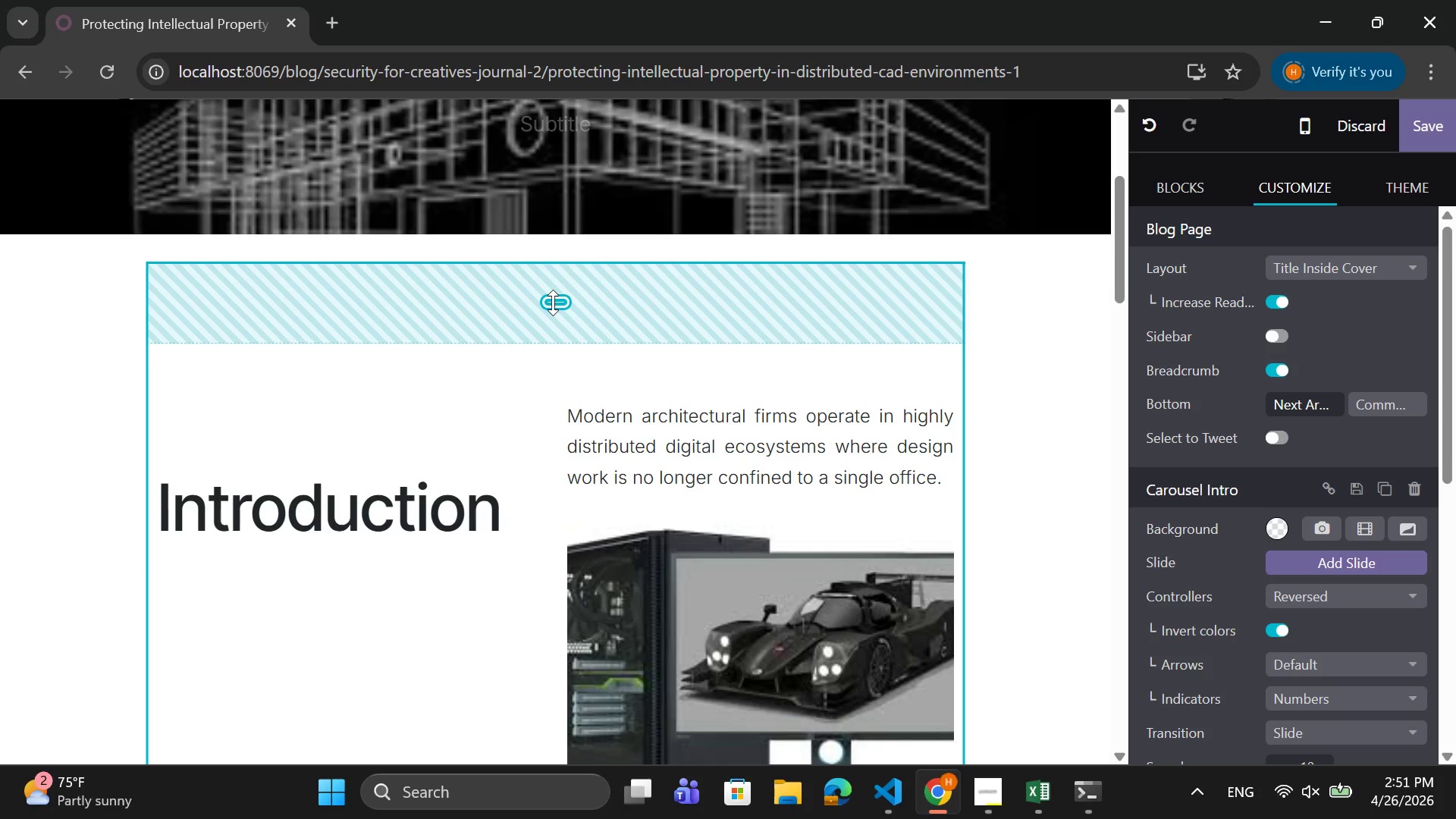 
left_click_drag(start_coordinate=[578, 255], to_coordinate=[598, 177])
 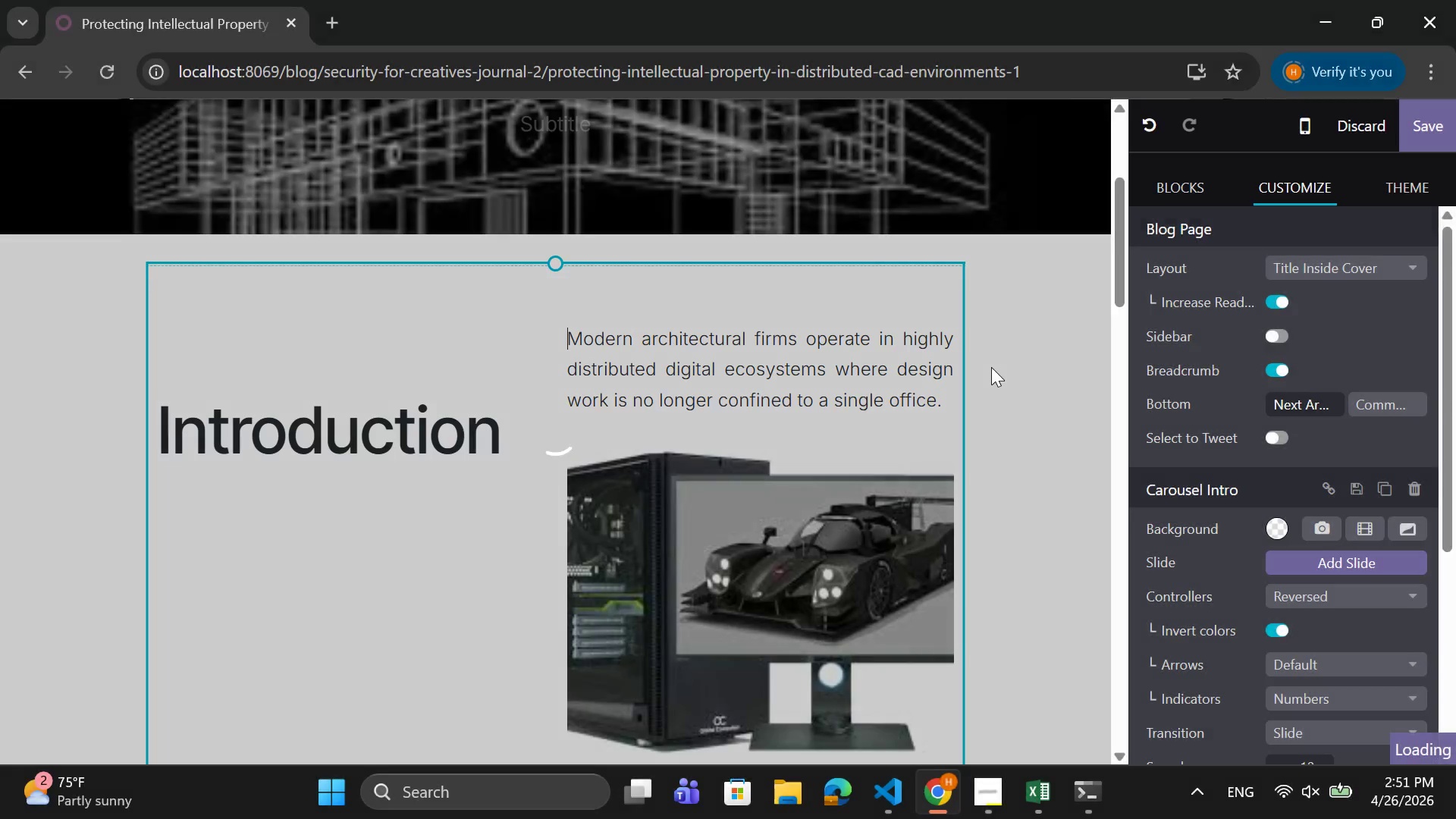 
scroll: coordinate [992, 367], scroll_direction: down, amount: 2.0
 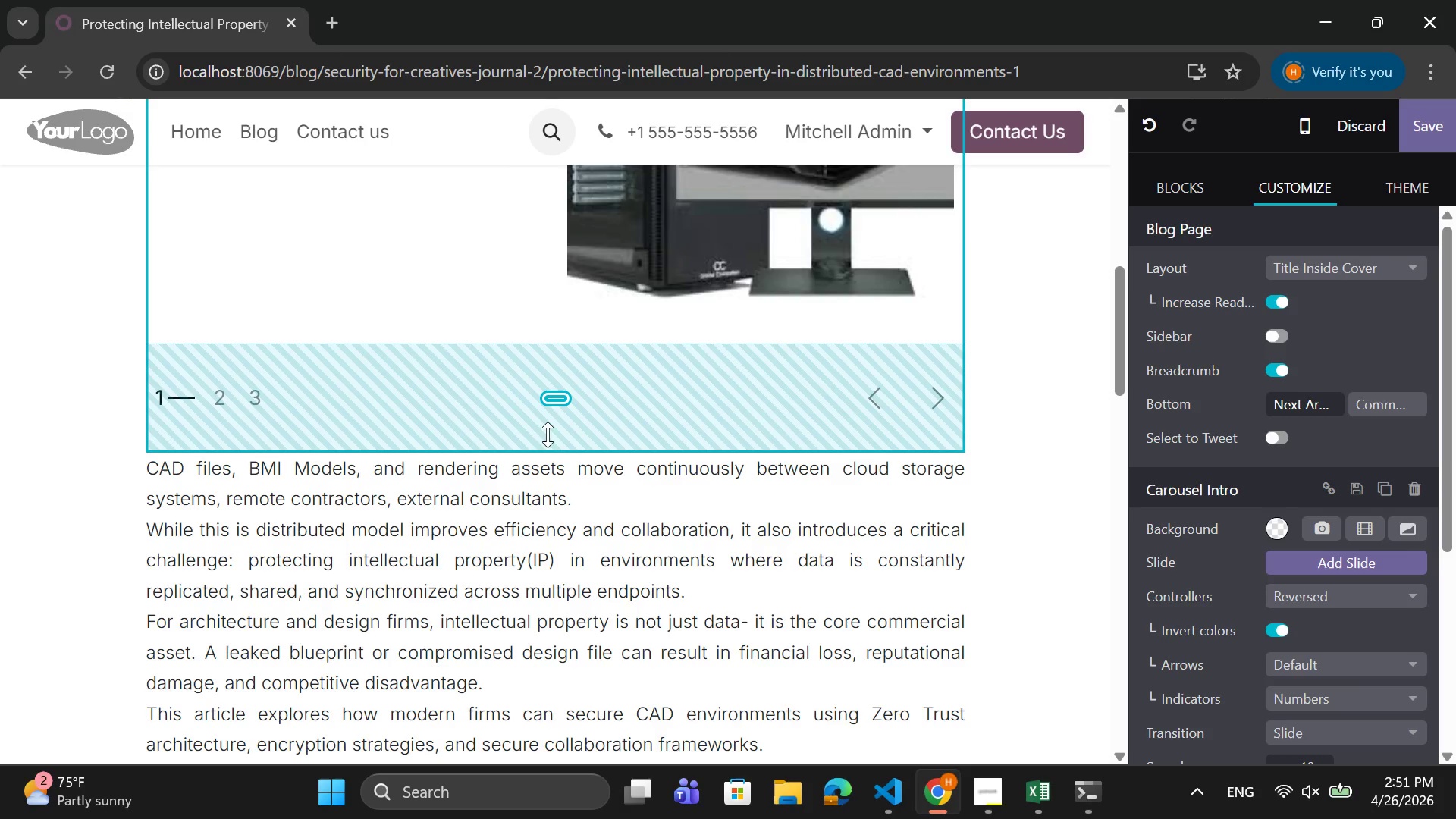 
left_click_drag(start_coordinate=[544, 448], to_coordinate=[576, 344])
 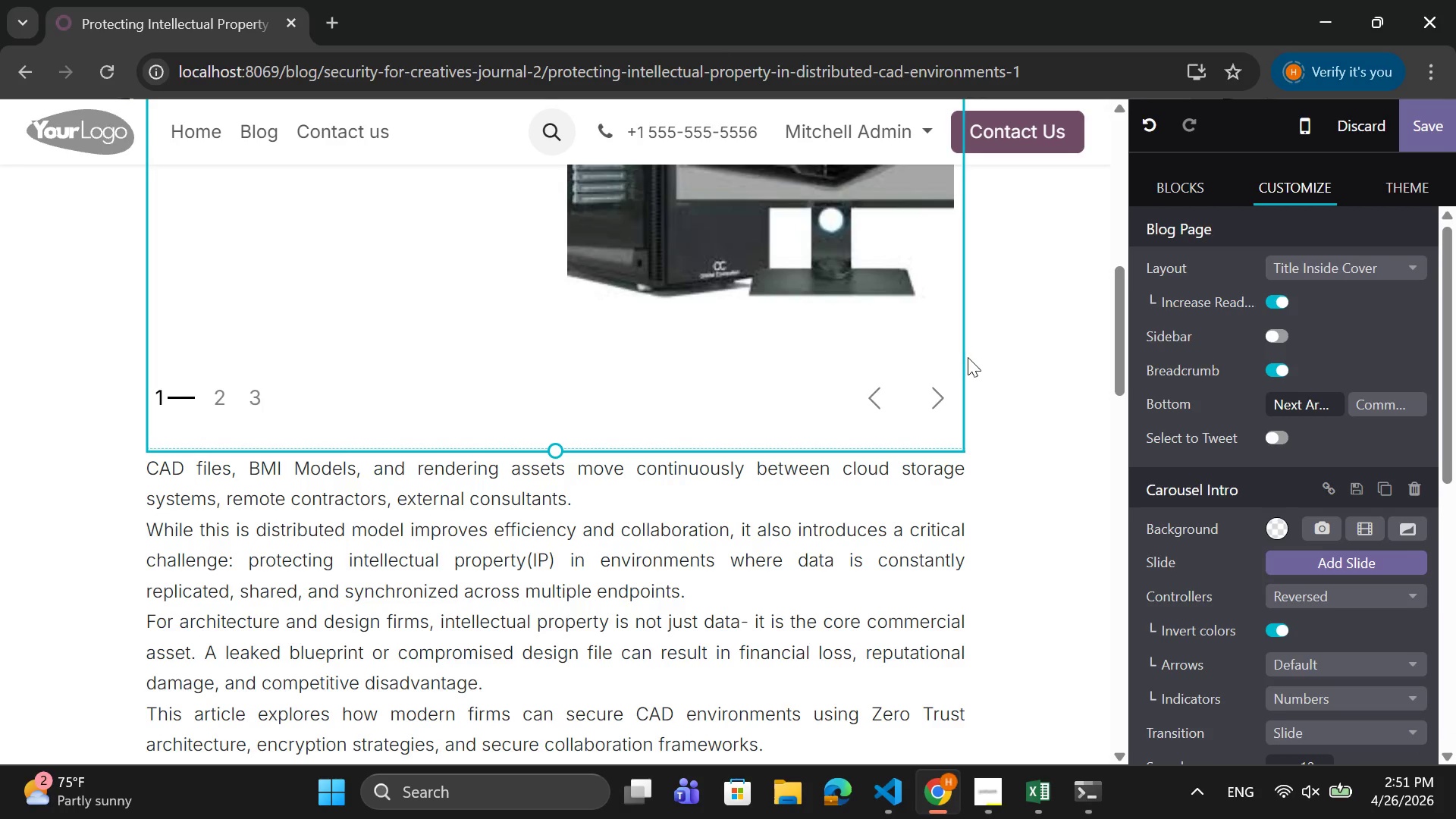 
scroll: coordinate [968, 357], scroll_direction: up, amount: 4.0
 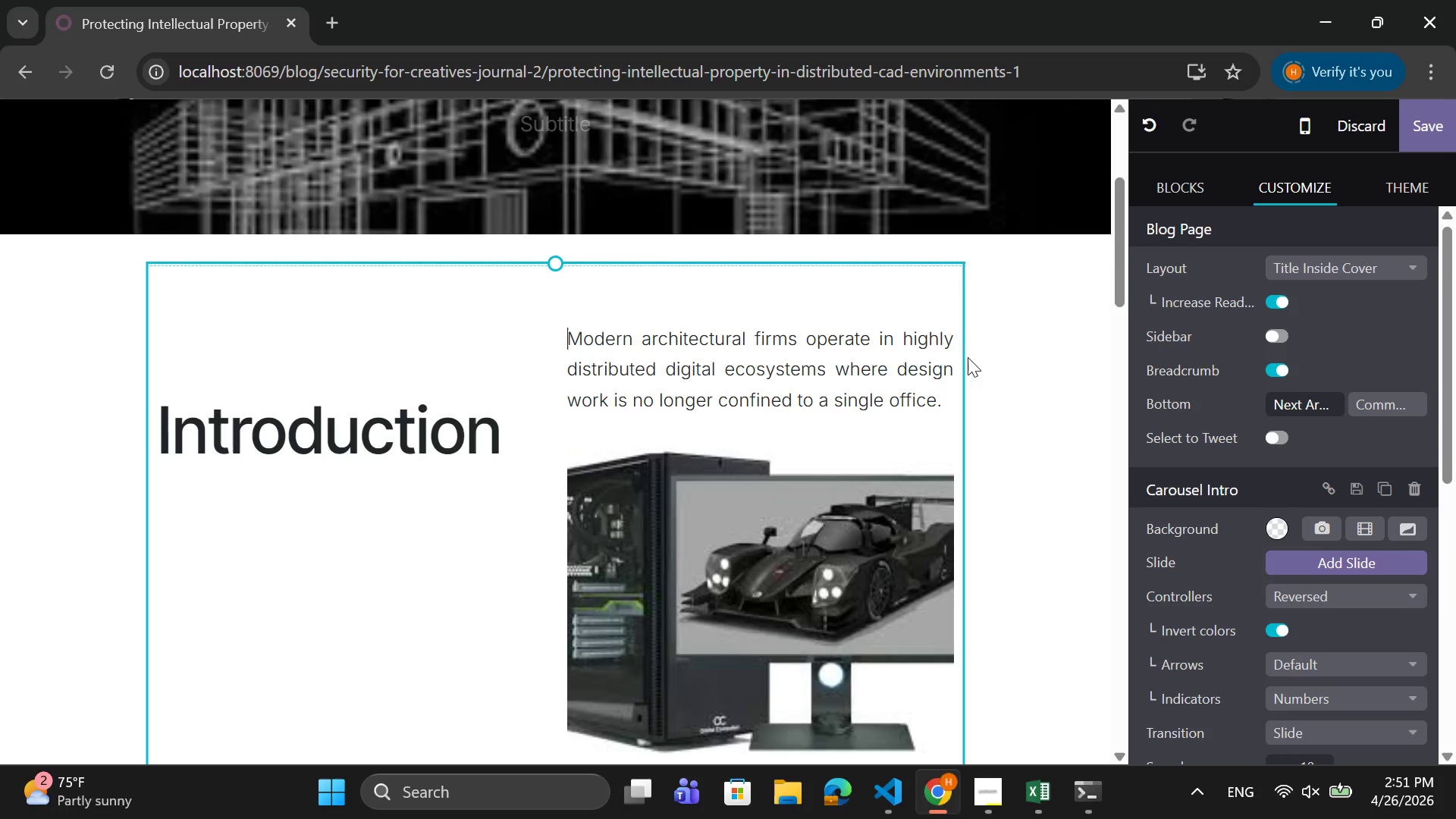 
scroll: coordinate [968, 357], scroll_direction: down, amount: 14.0
 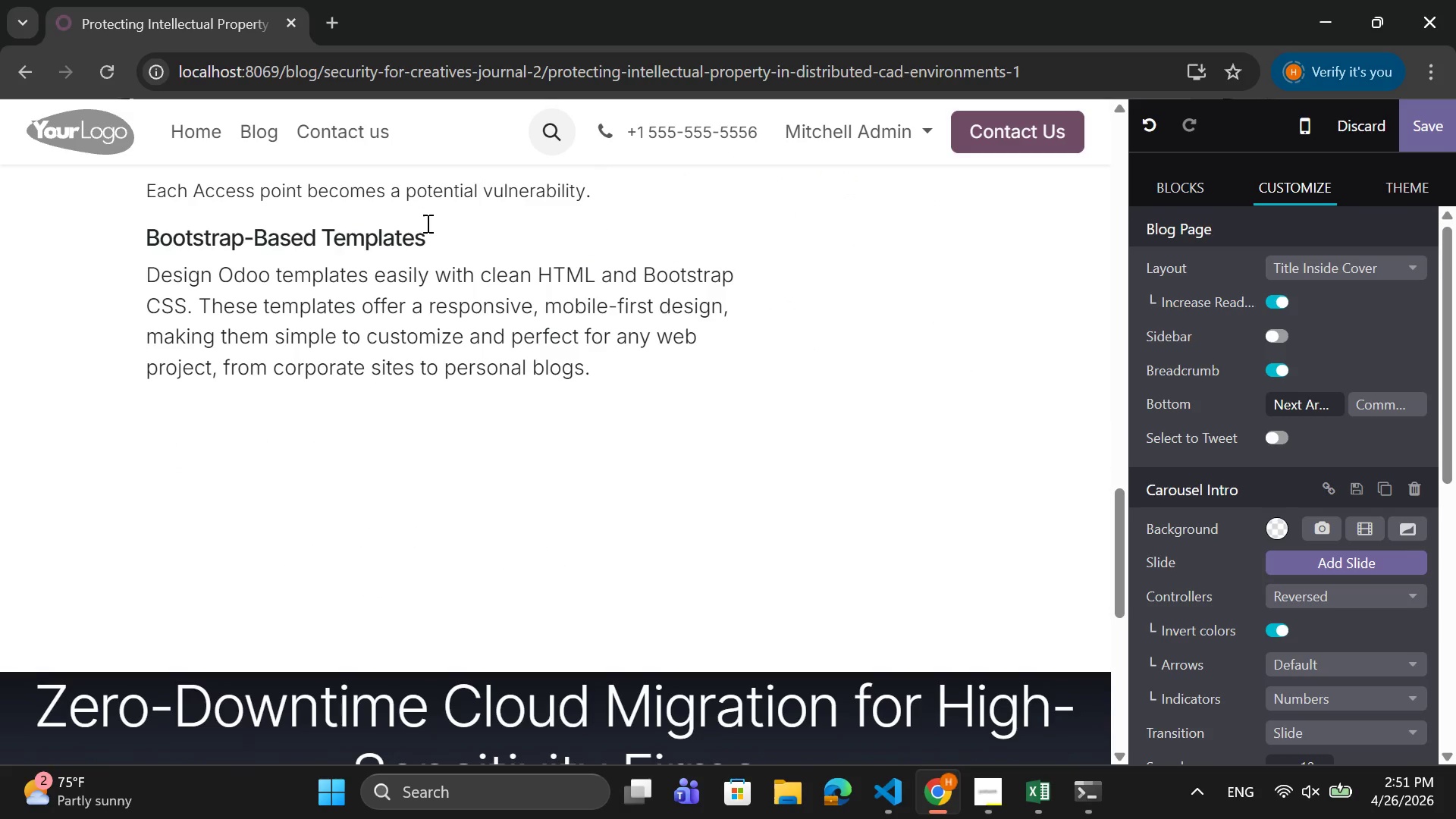 
left_click_drag(start_coordinate=[426, 238], to_coordinate=[146, 243])
 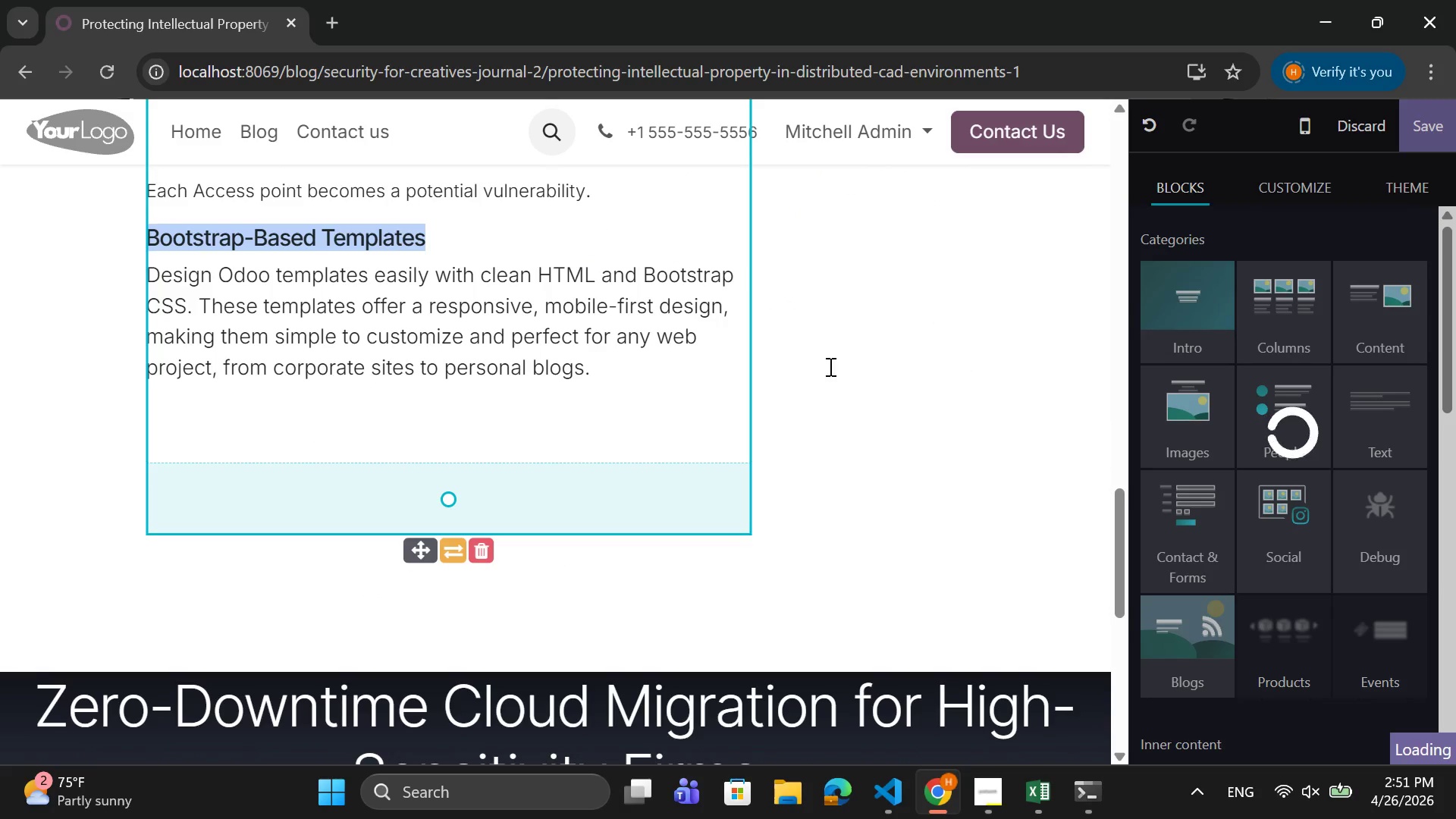 
scroll: coordinate [841, 368], scroll_direction: down, amount: 1.0
 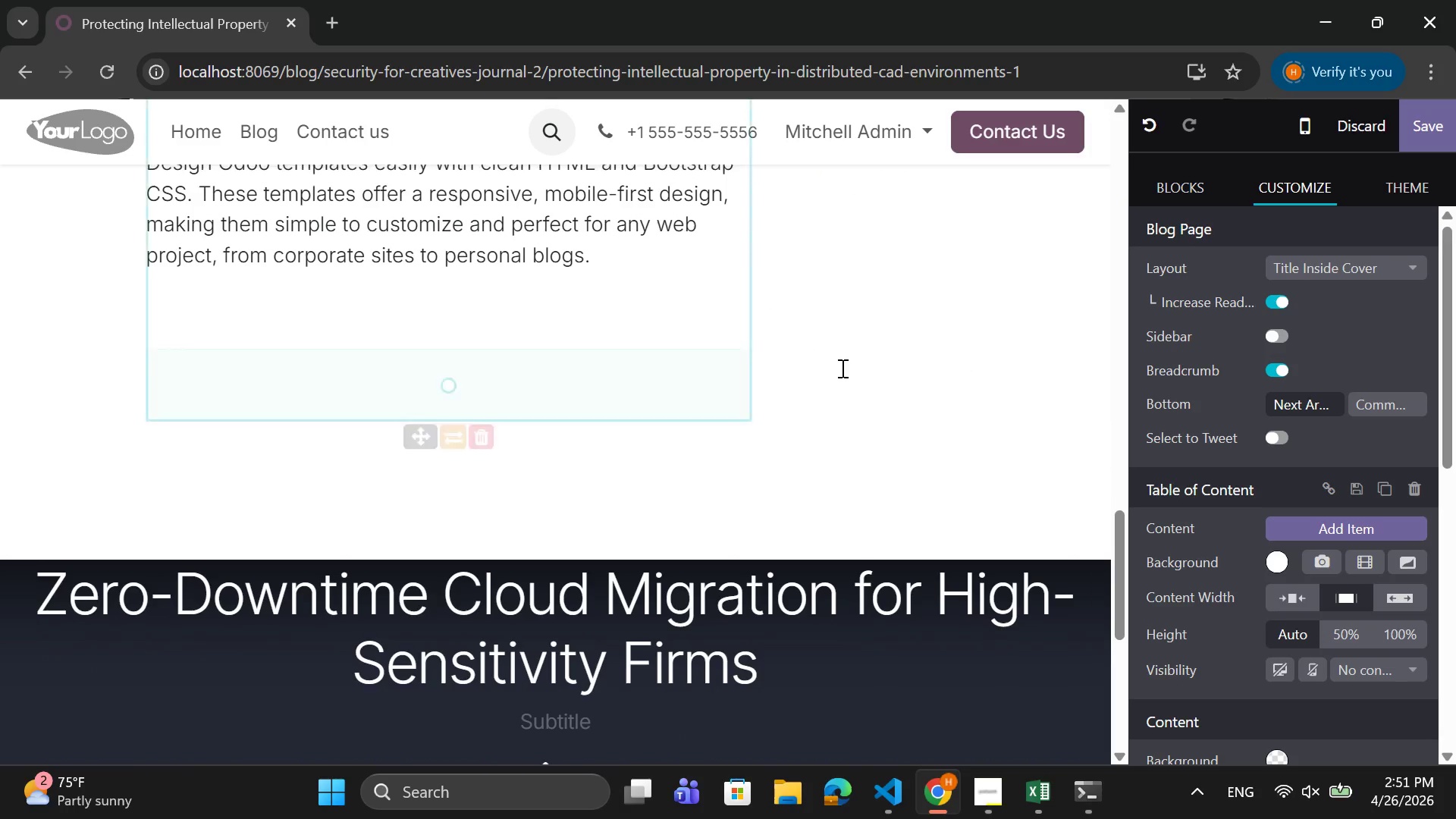 
scroll: coordinate [841, 368], scroll_direction: up, amount: 1.0
 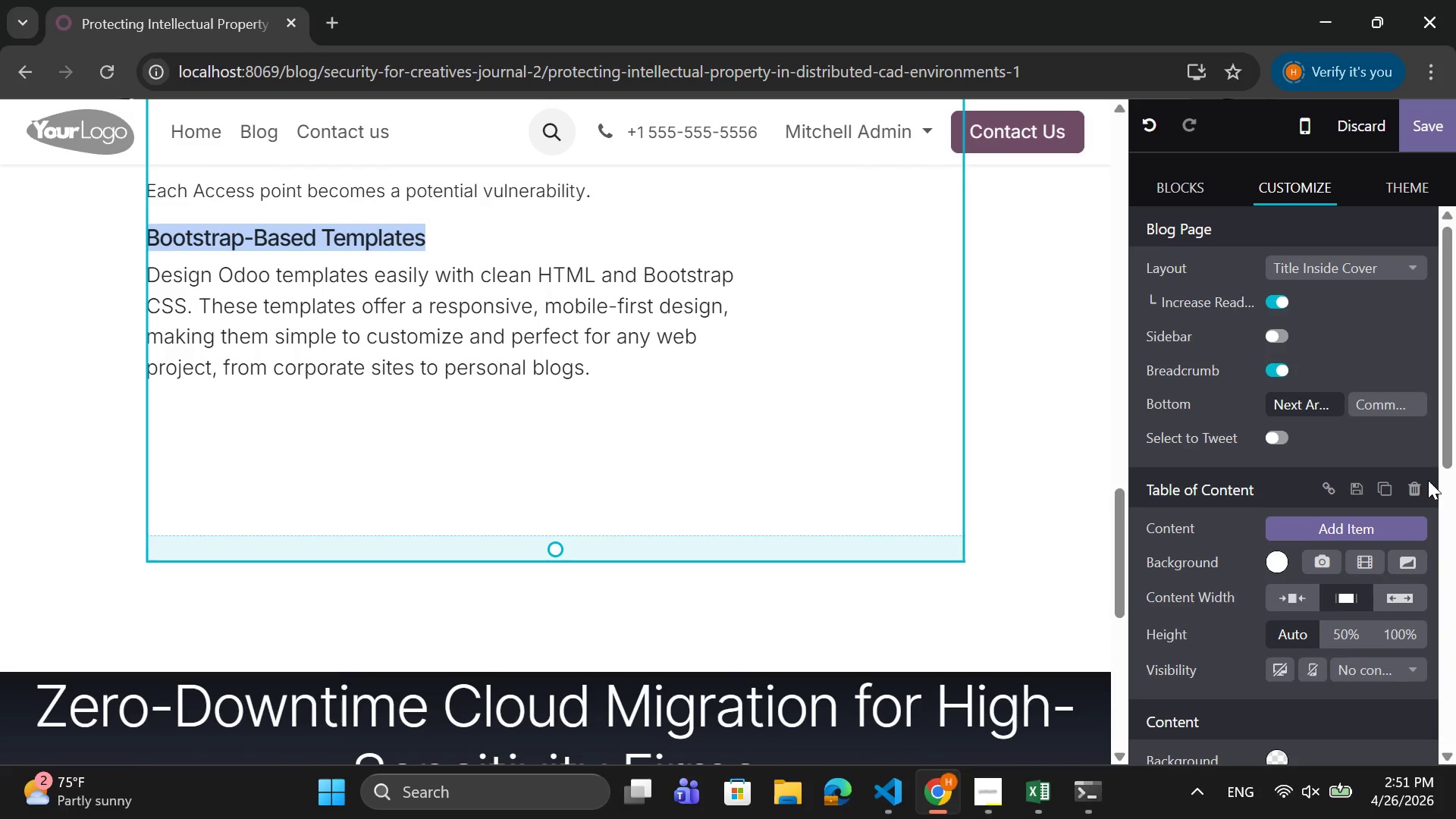 
scroll: coordinate [1257, 598], scroll_direction: down, amount: 7.0
 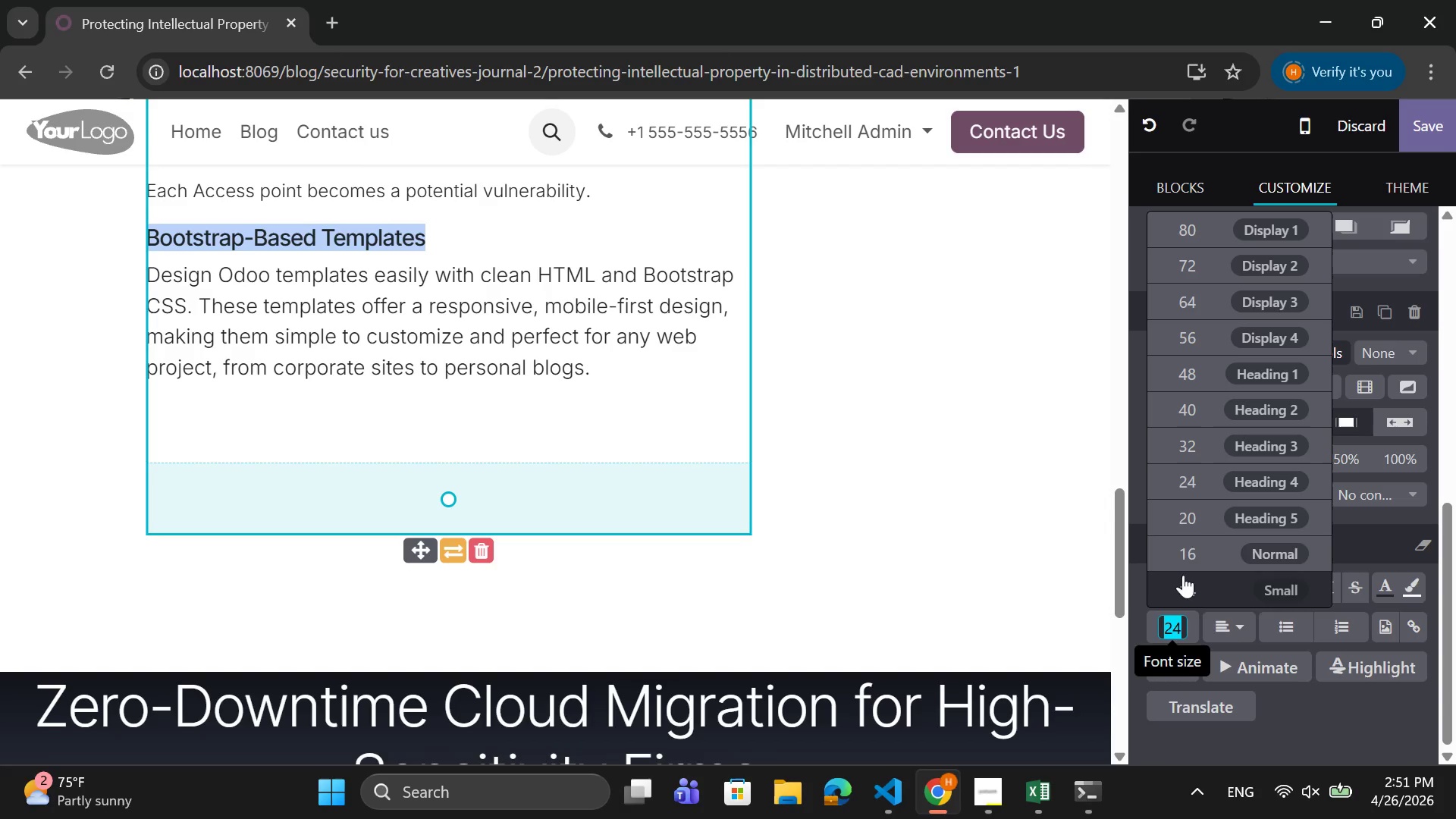 
left_click([1185, 553])
 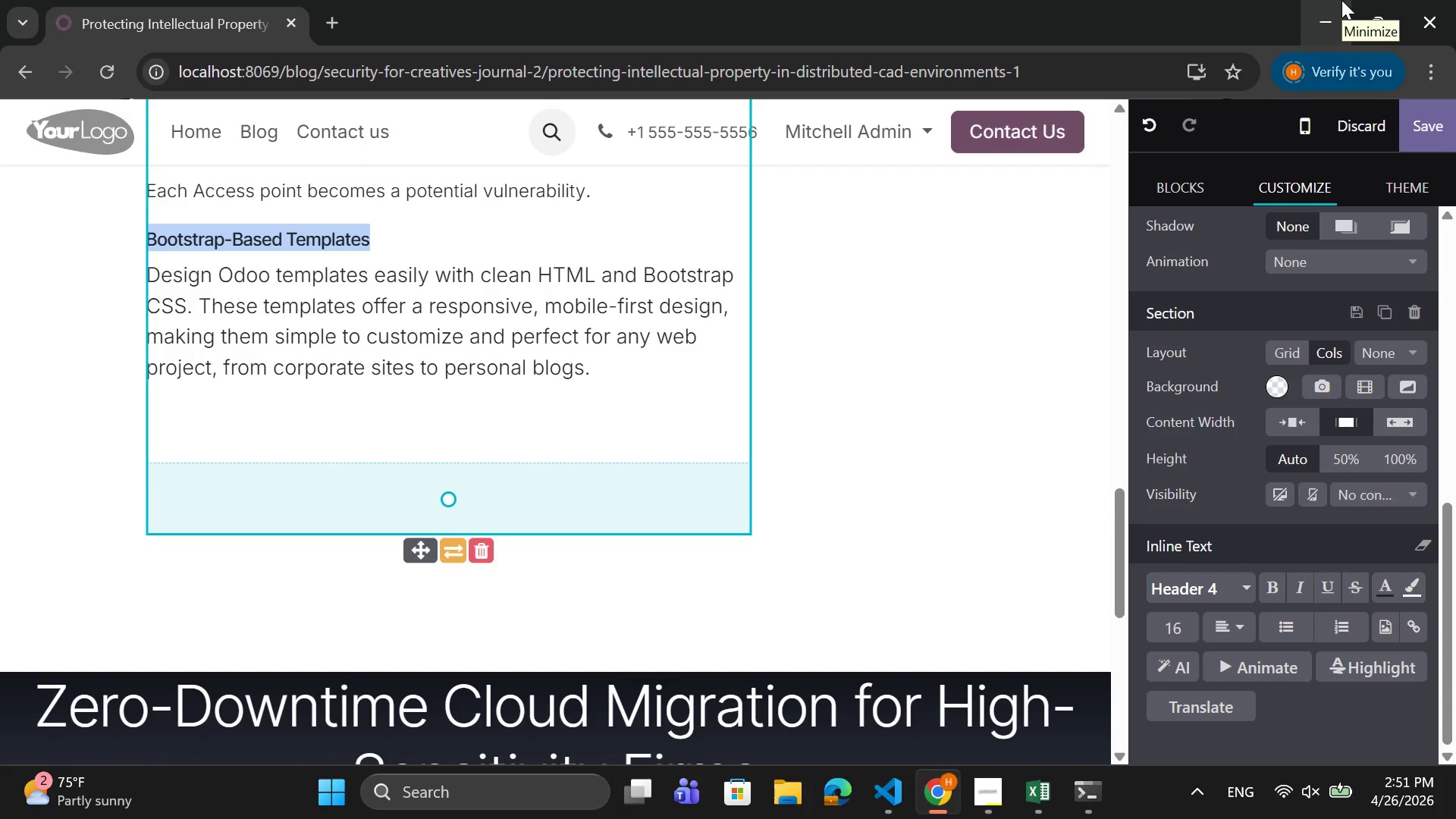 
wait(6.94)
 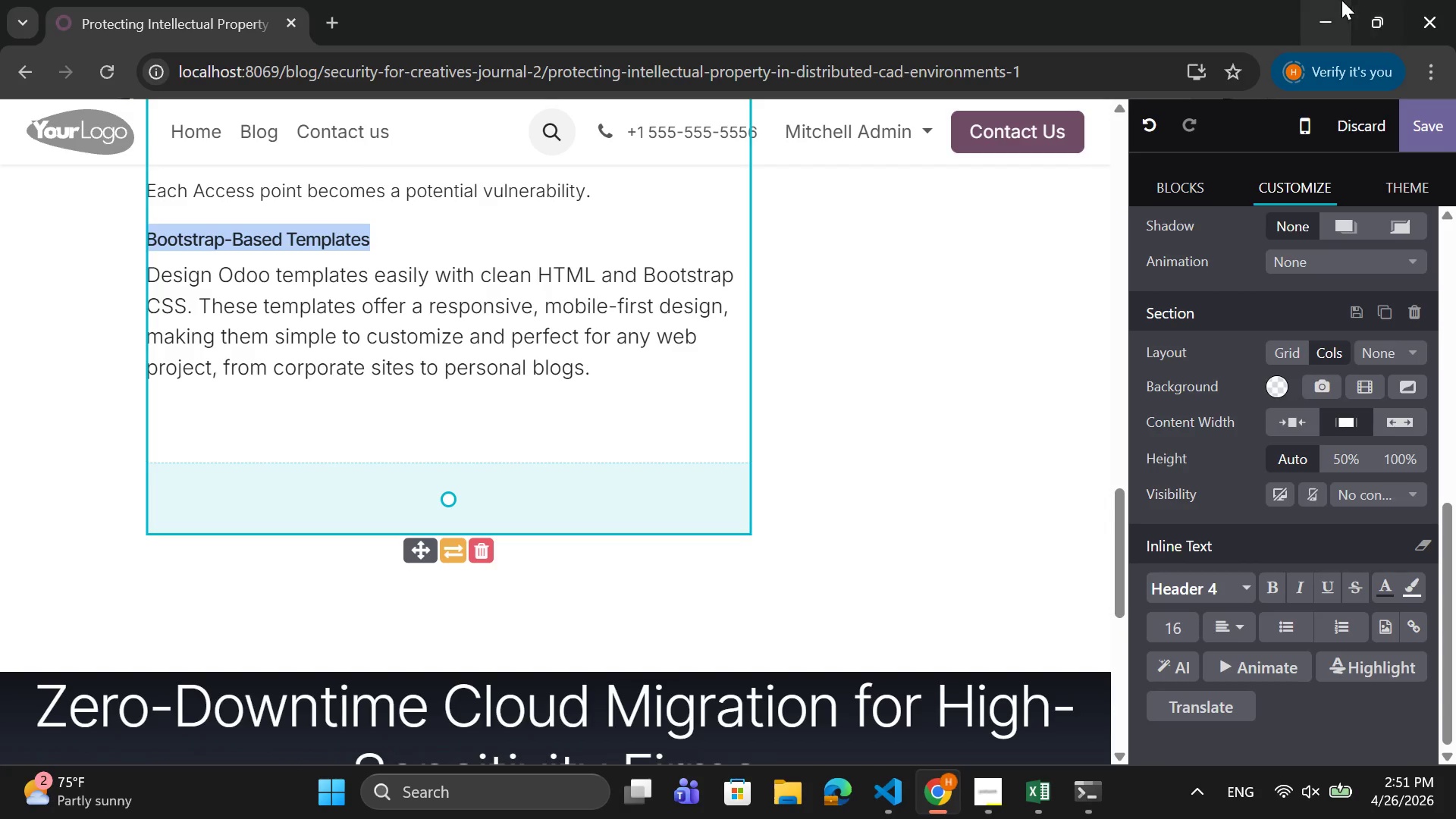 
type(Key)
 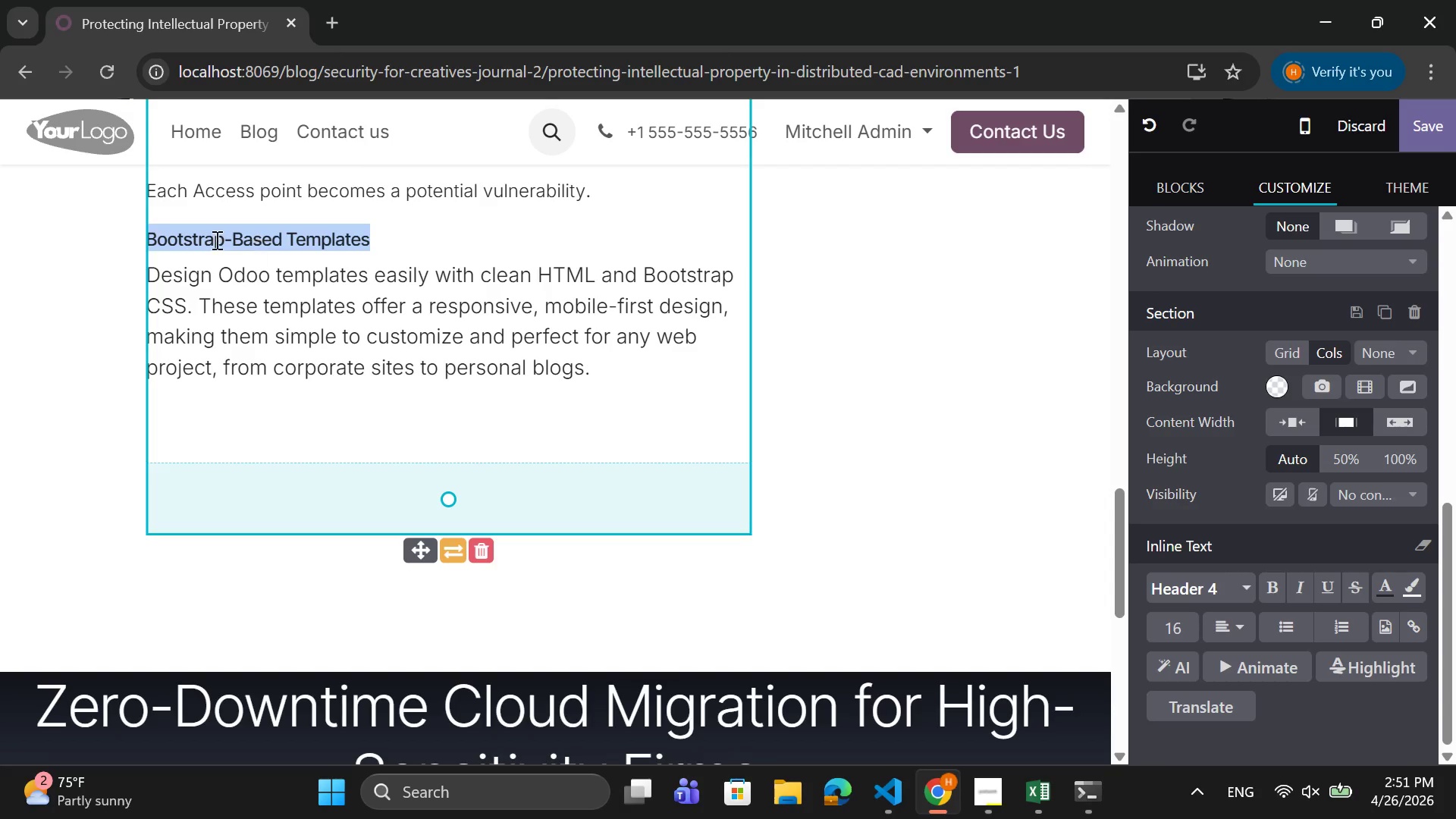 
left_click([162, 234])
 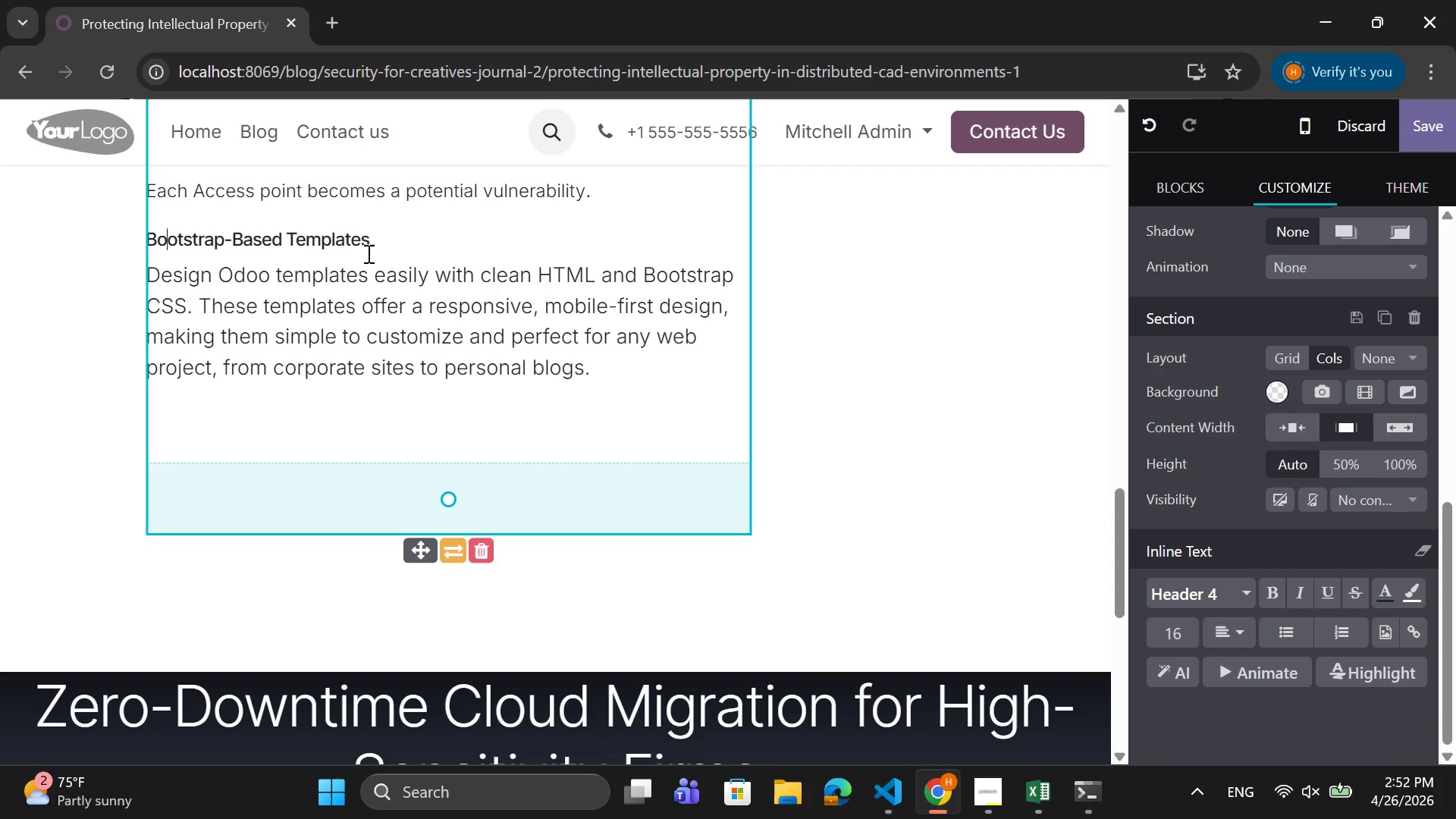 
left_click([370, 253])
 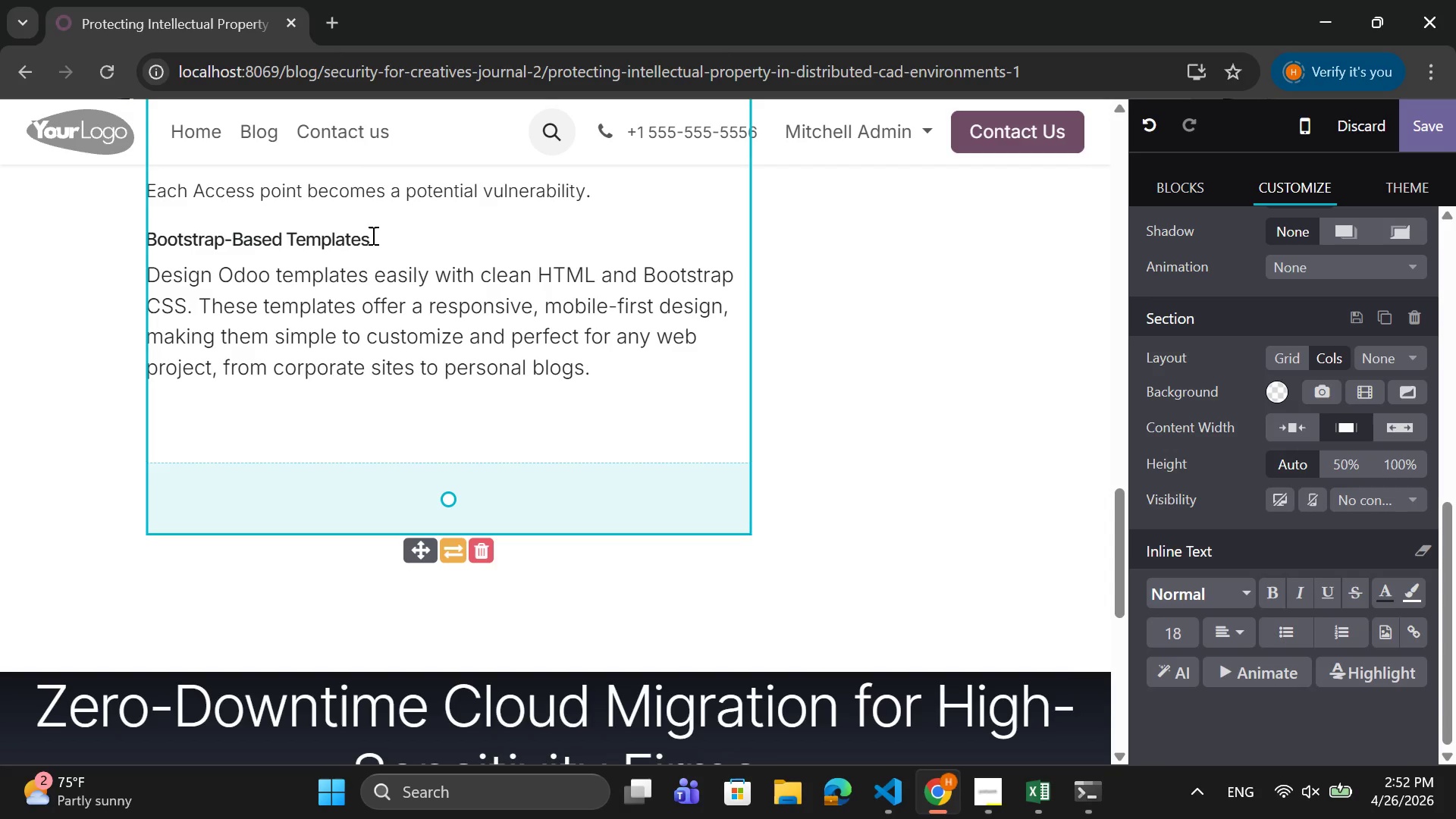 
left_click([372, 236])
 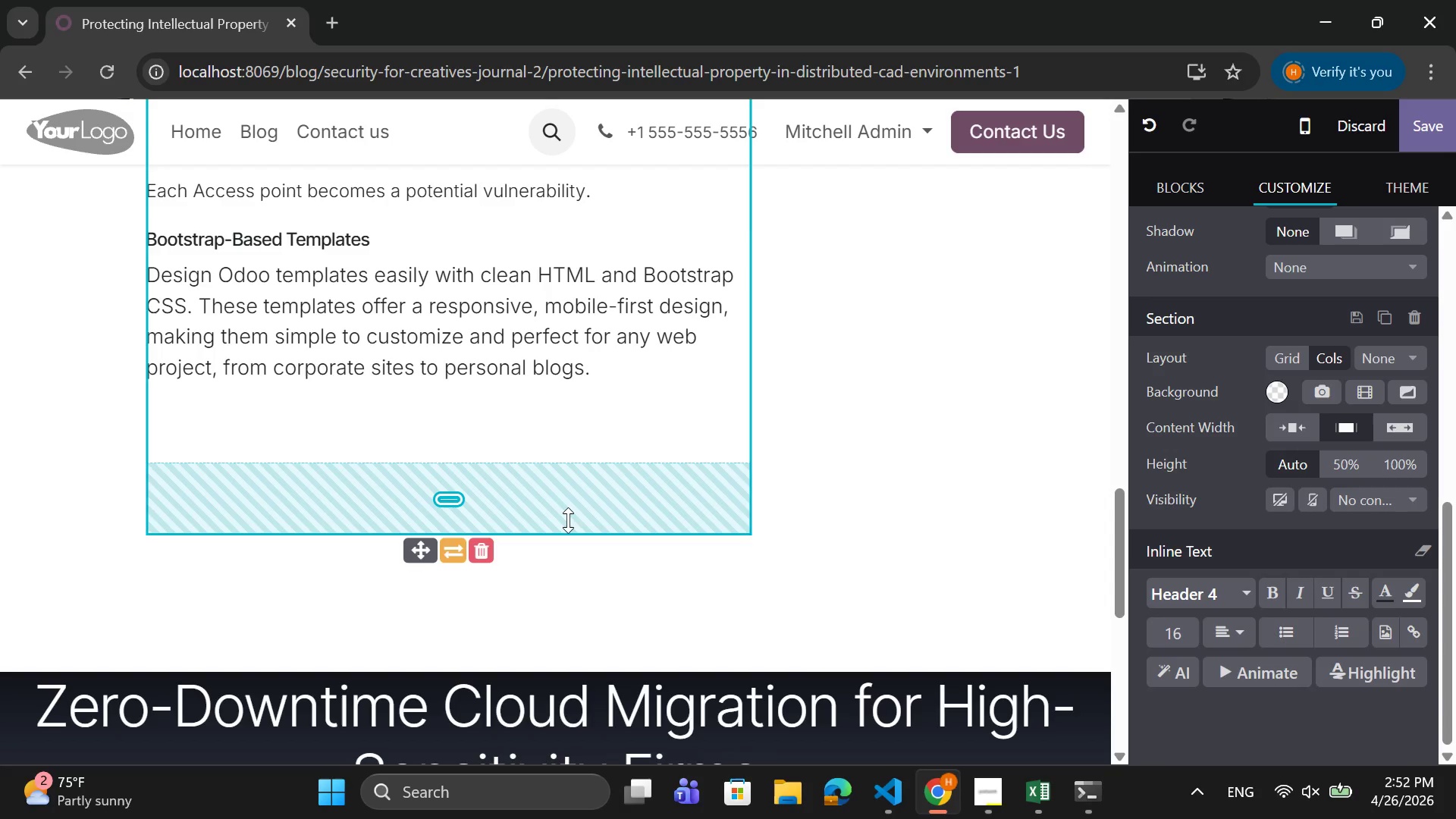 
key(Backspace)
key(Backspace)
key(Backspace)
key(Backspace)
key(Backspace)
key(Backspace)
key(Backspace)
key(Backspace)
key(Backspace)
key(Backspace)
key(Backspace)
key(Backspace)
key(Backspace)
key(Backspace)
key(Backspace)
key(Backspace)
key(Backspace)
key(Backspace)
key(Backspace)
key(Backspace)
key(Backspace)
key(Backspace)
key(Backspace)
key(Backspace)
key(Backspace)
type(Key r)
key(Backspace)
type(RI)
key(Backspace)
type(iks)
key(Backspace)
key(Backspace)
type(sks:)
 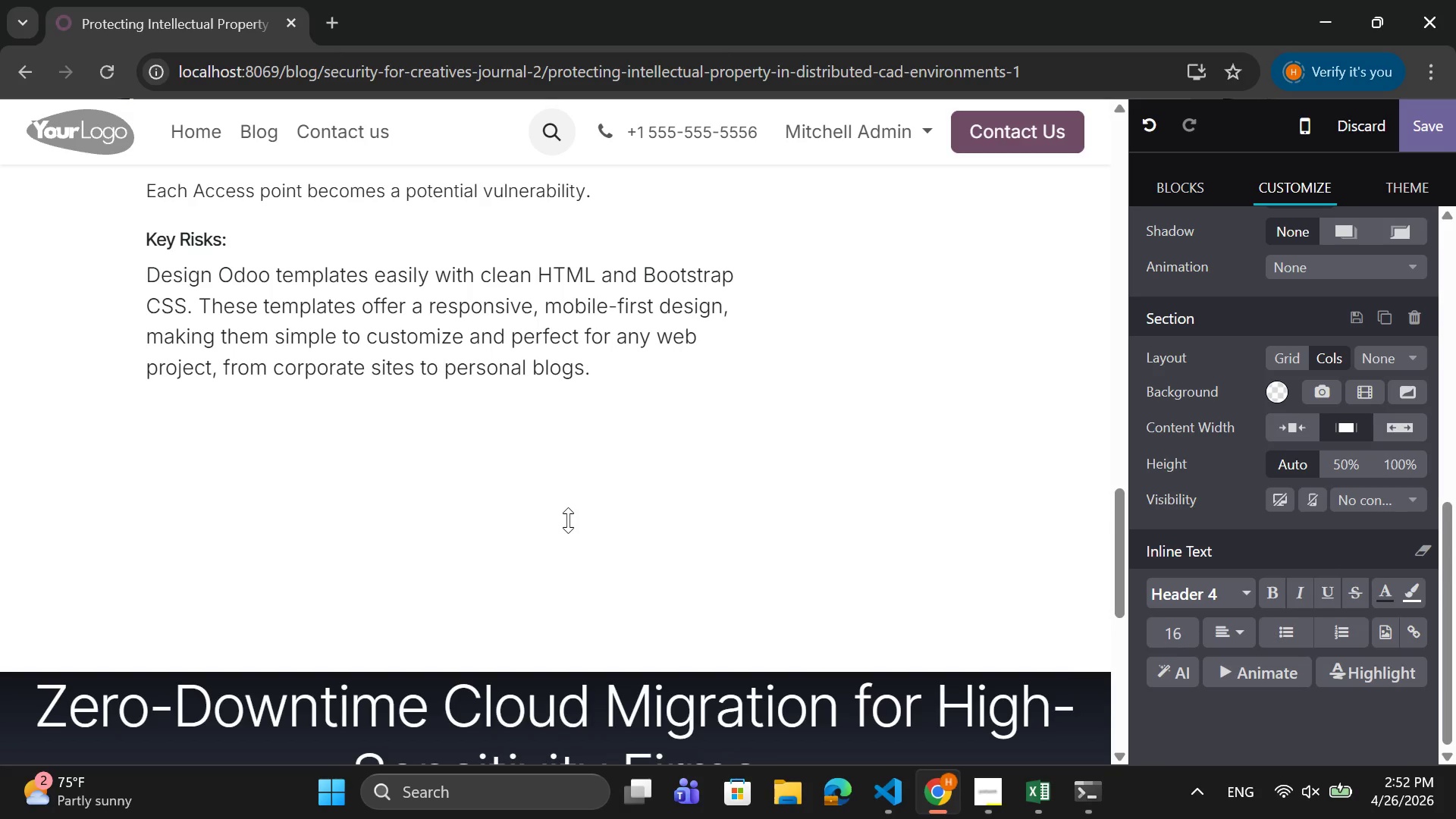 
key(Enter)
 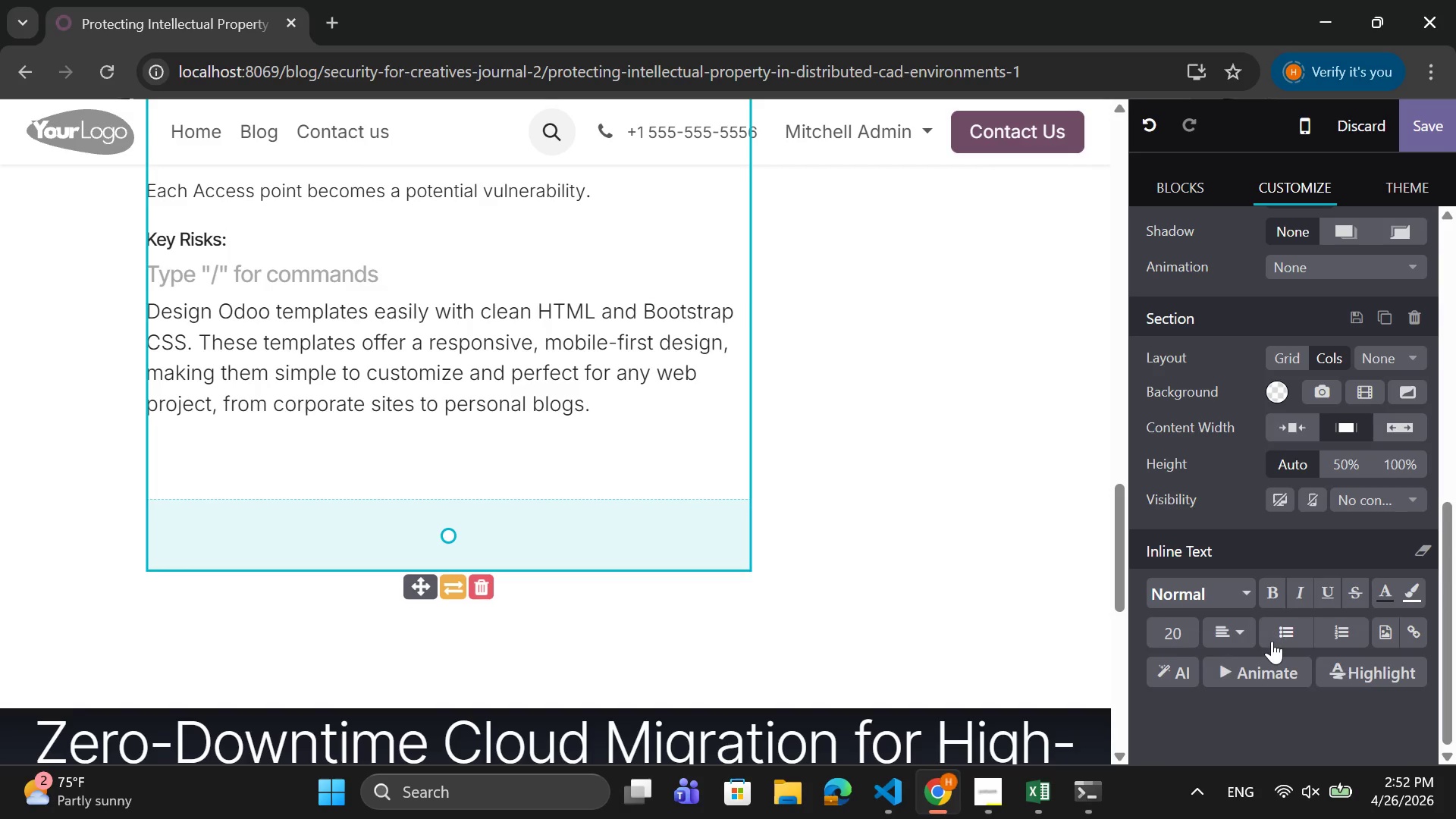 
left_click([1294, 639])
 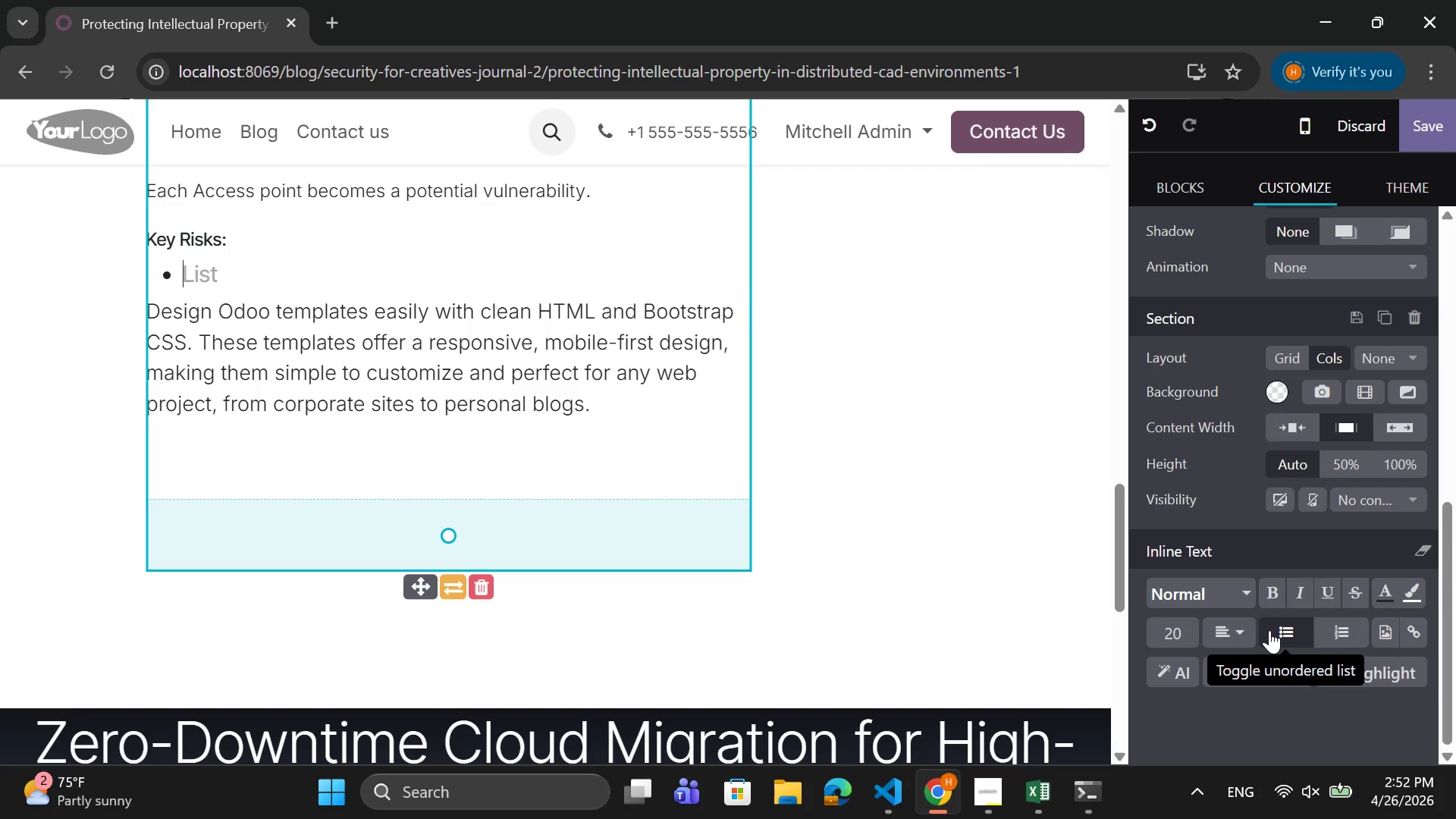 
key(CapsLock)
 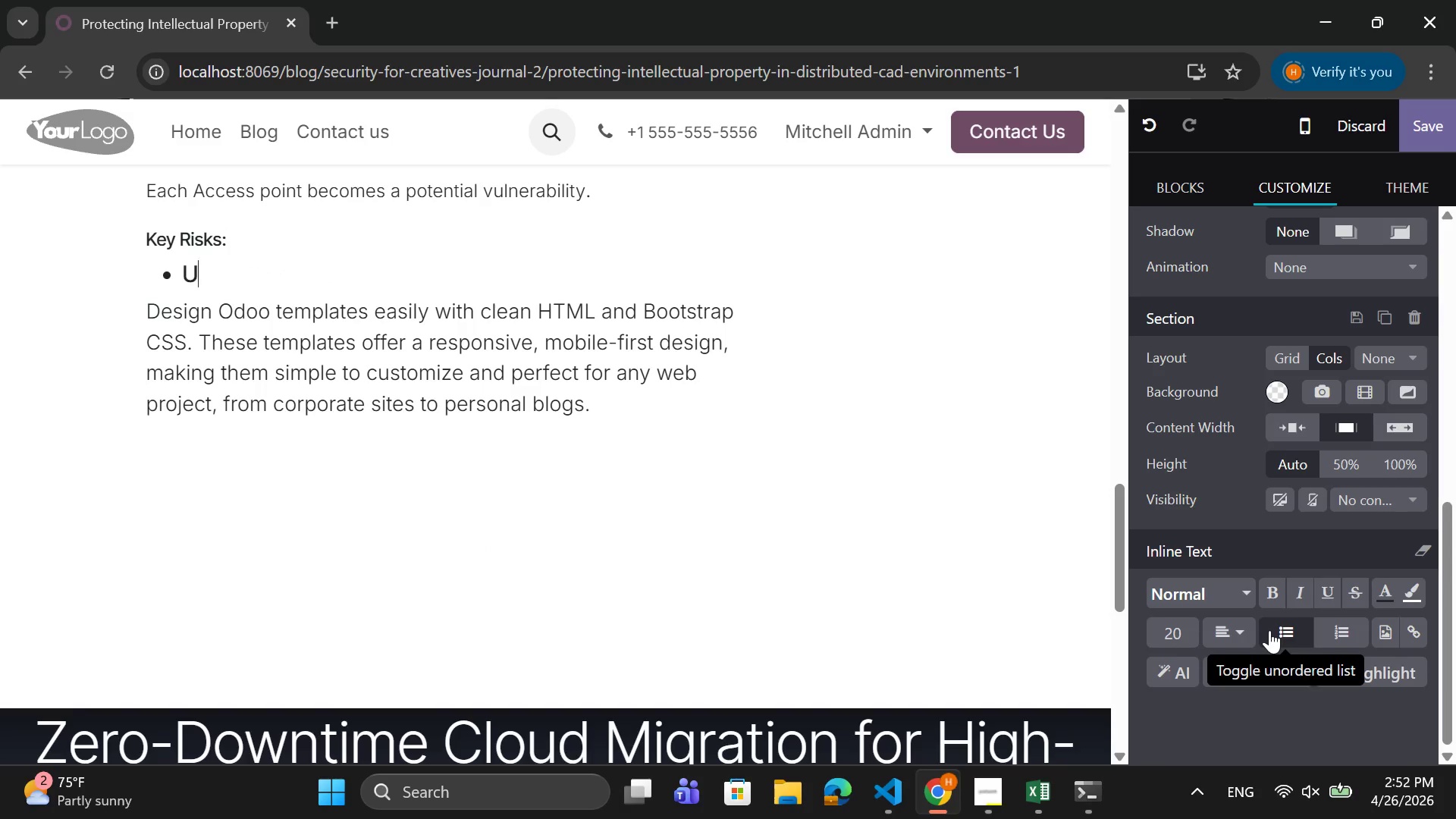 
key(U)
 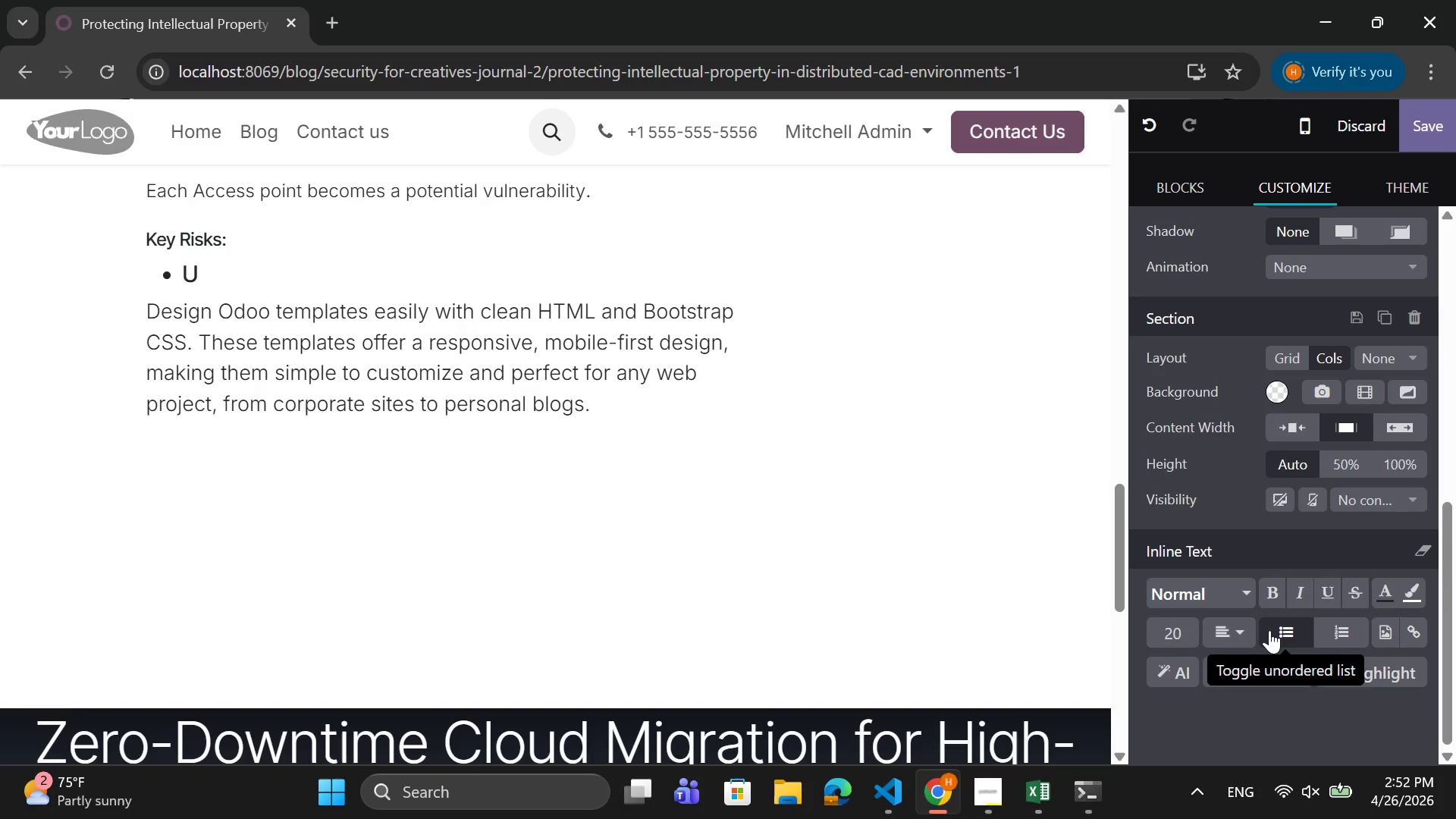 
key(Backspace)
 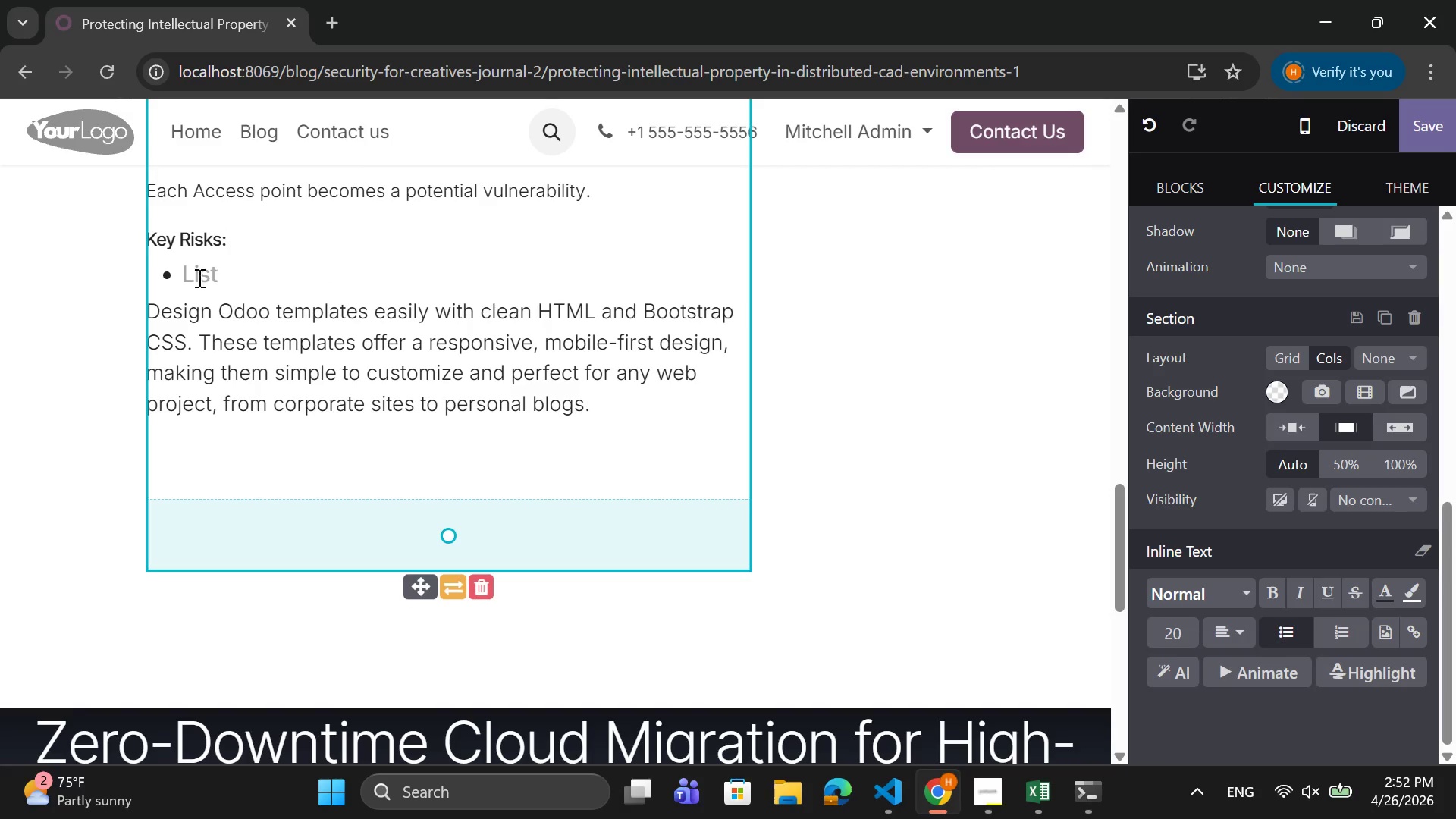 
left_click_drag(start_coordinate=[198, 278], to_coordinate=[103, 286])
 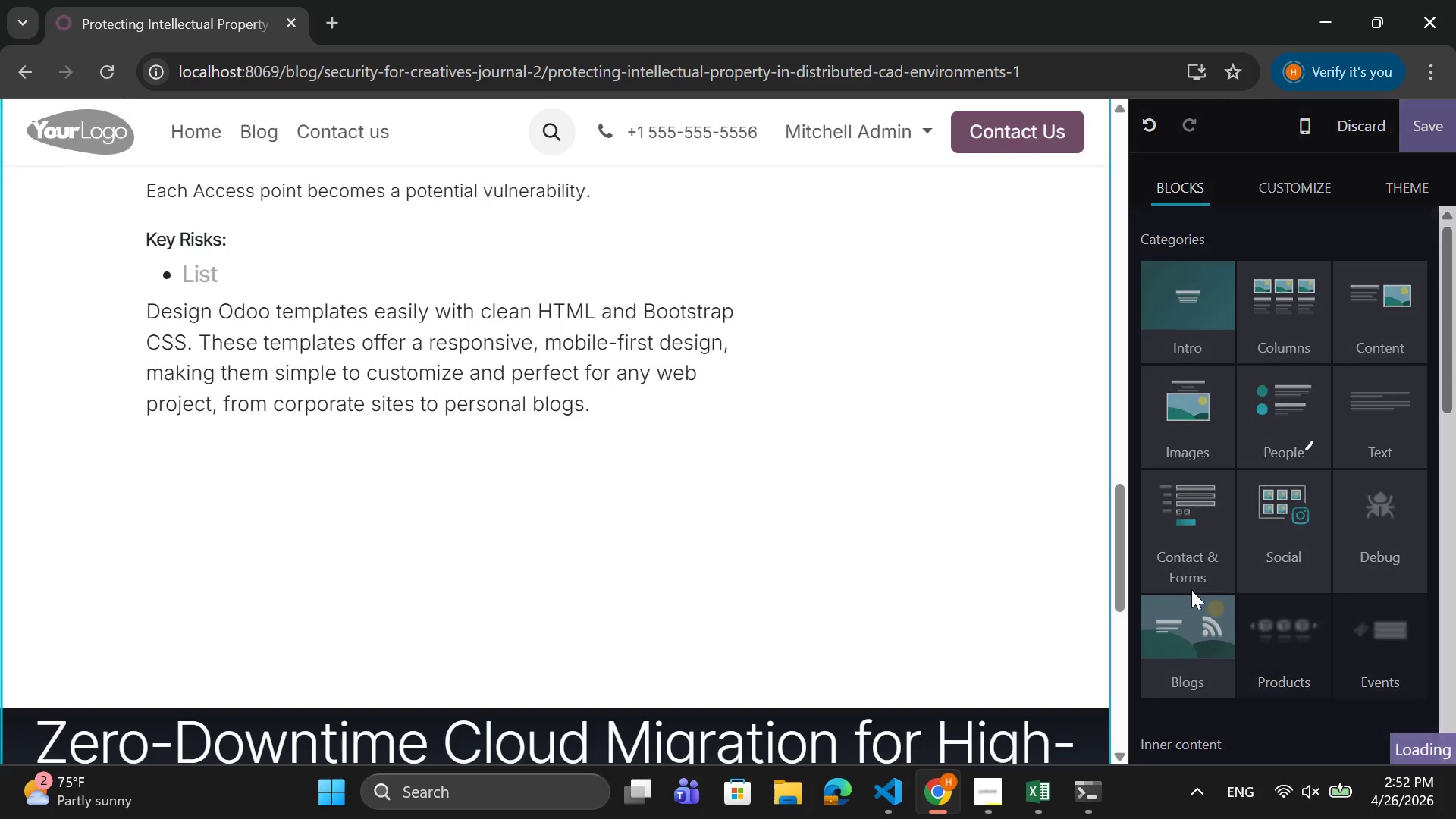 
scroll: coordinate [1195, 591], scroll_direction: down, amount: 4.0
 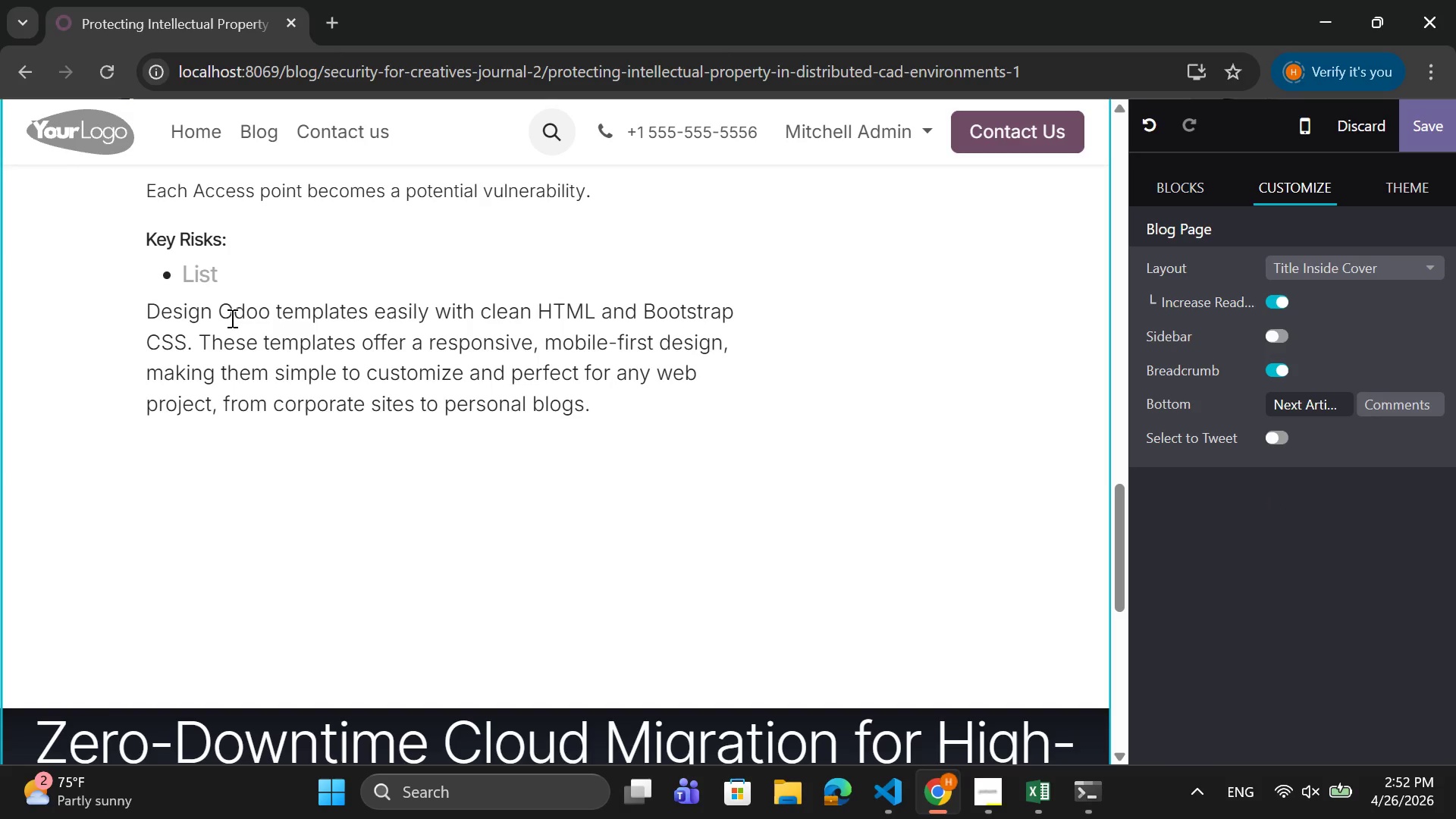 
left_click([177, 268])
 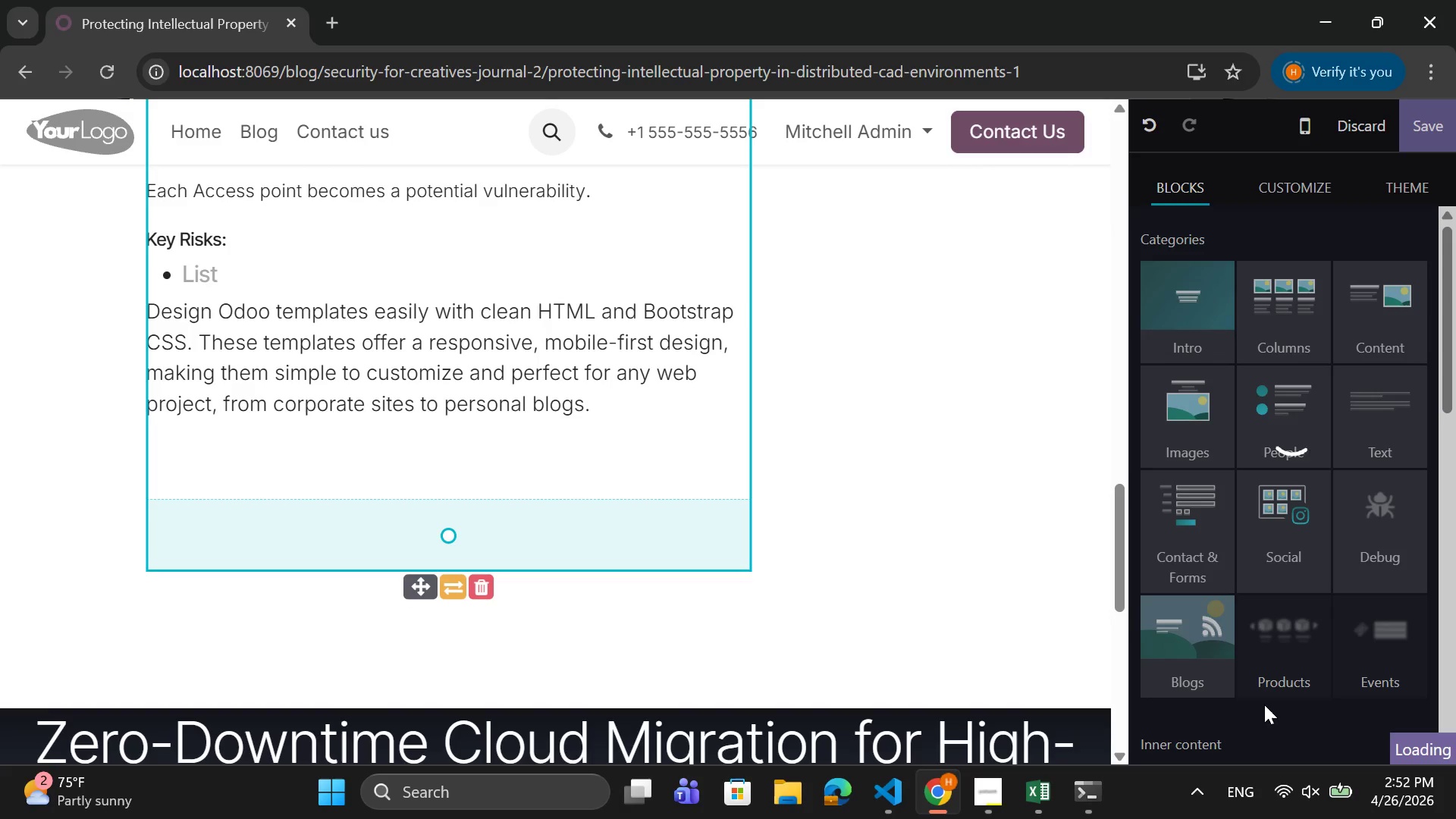 
scroll: coordinate [1263, 661], scroll_direction: down, amount: 15.0
 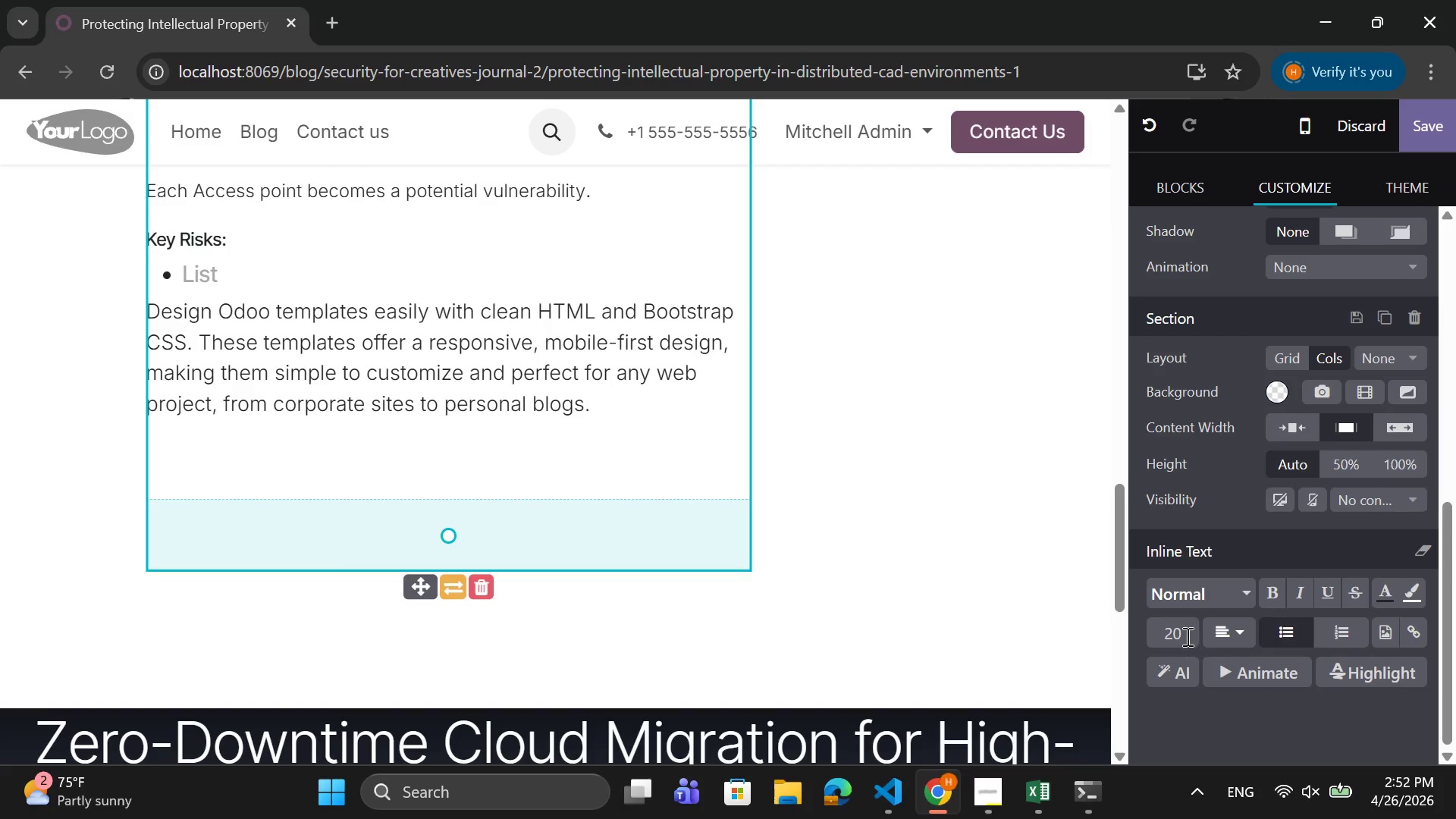 
left_click([1186, 636])
 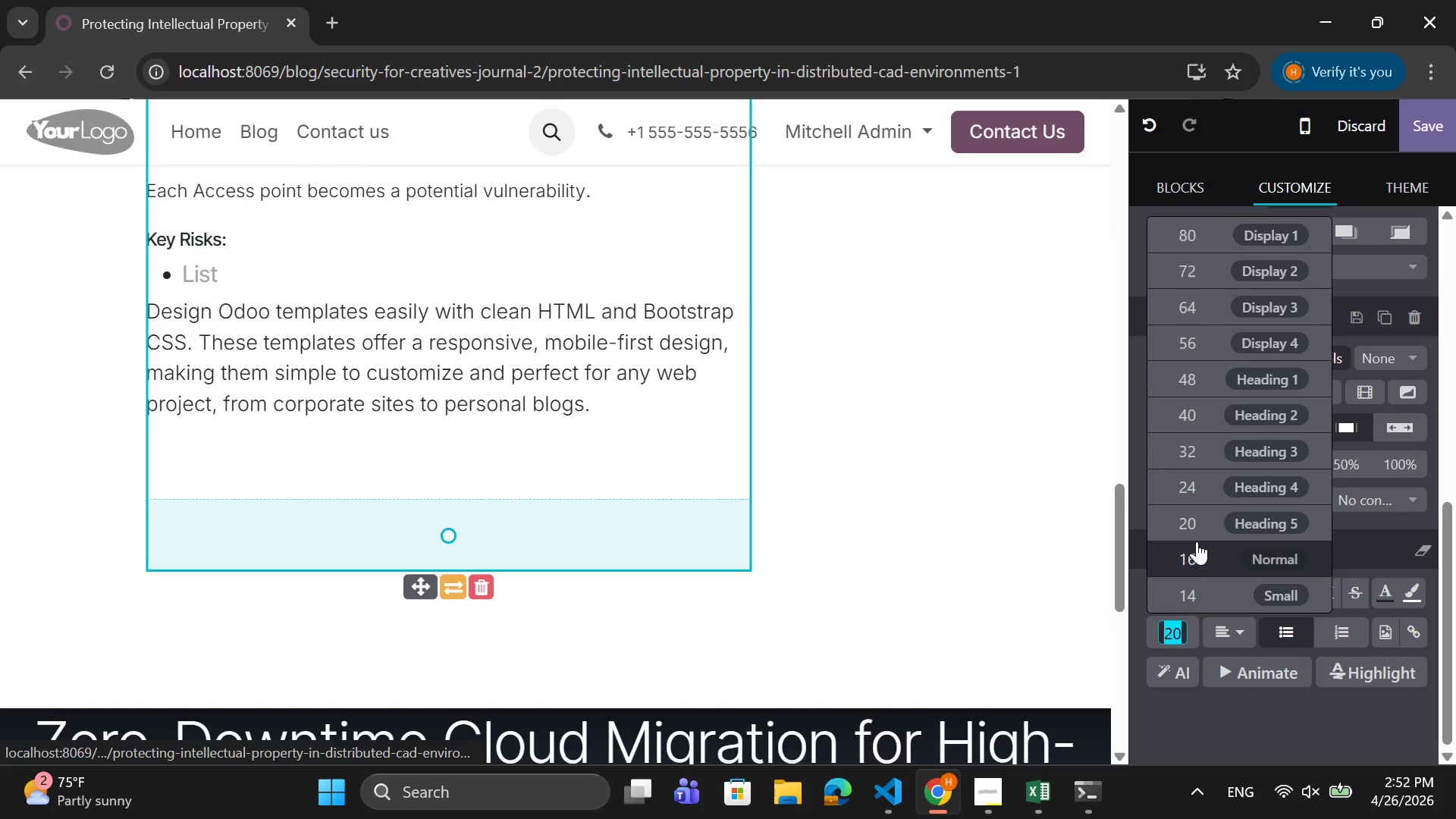 
left_click([1194, 554])
 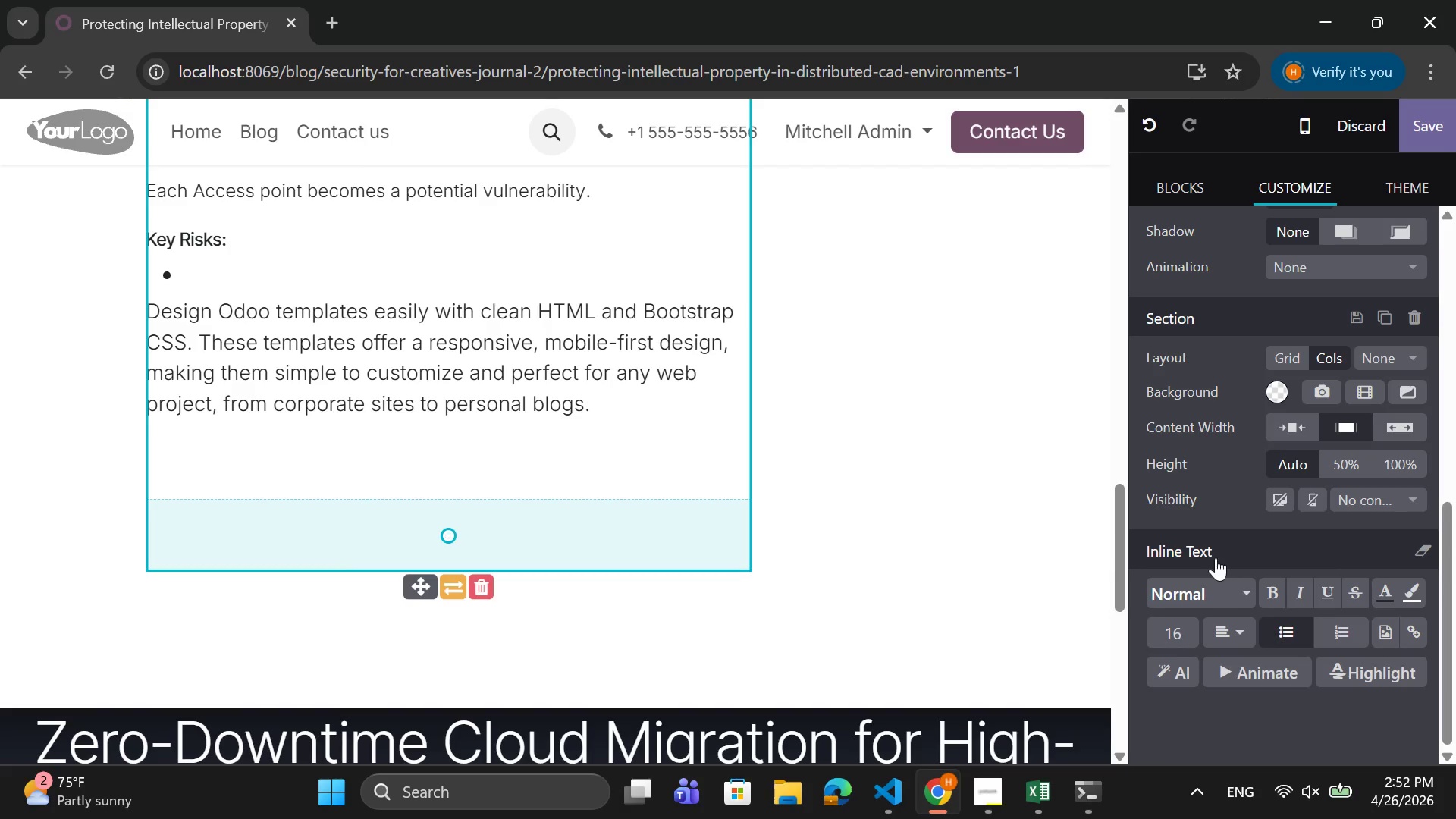 
left_click([1282, 601])
 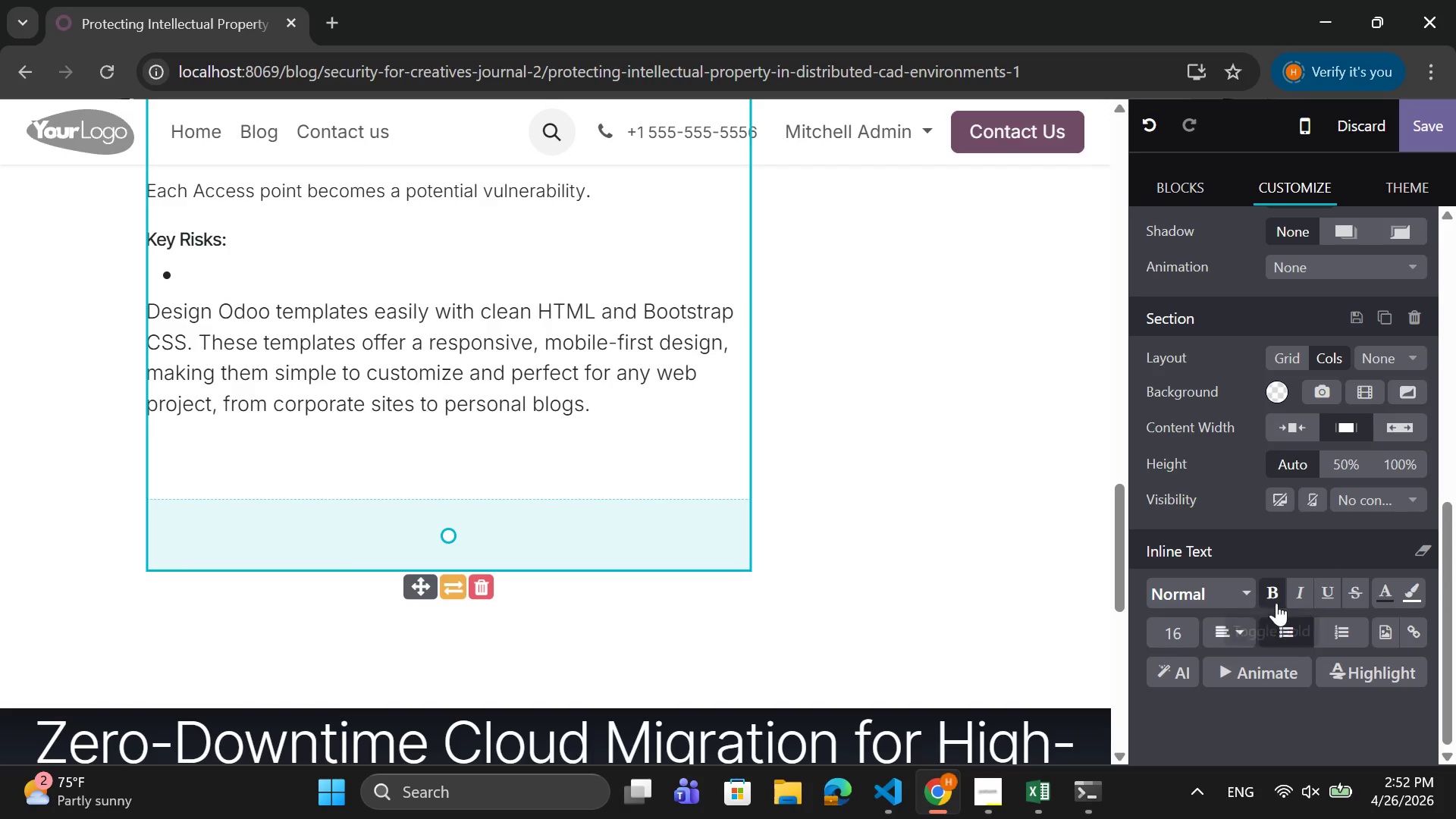 
left_click([1278, 600])
 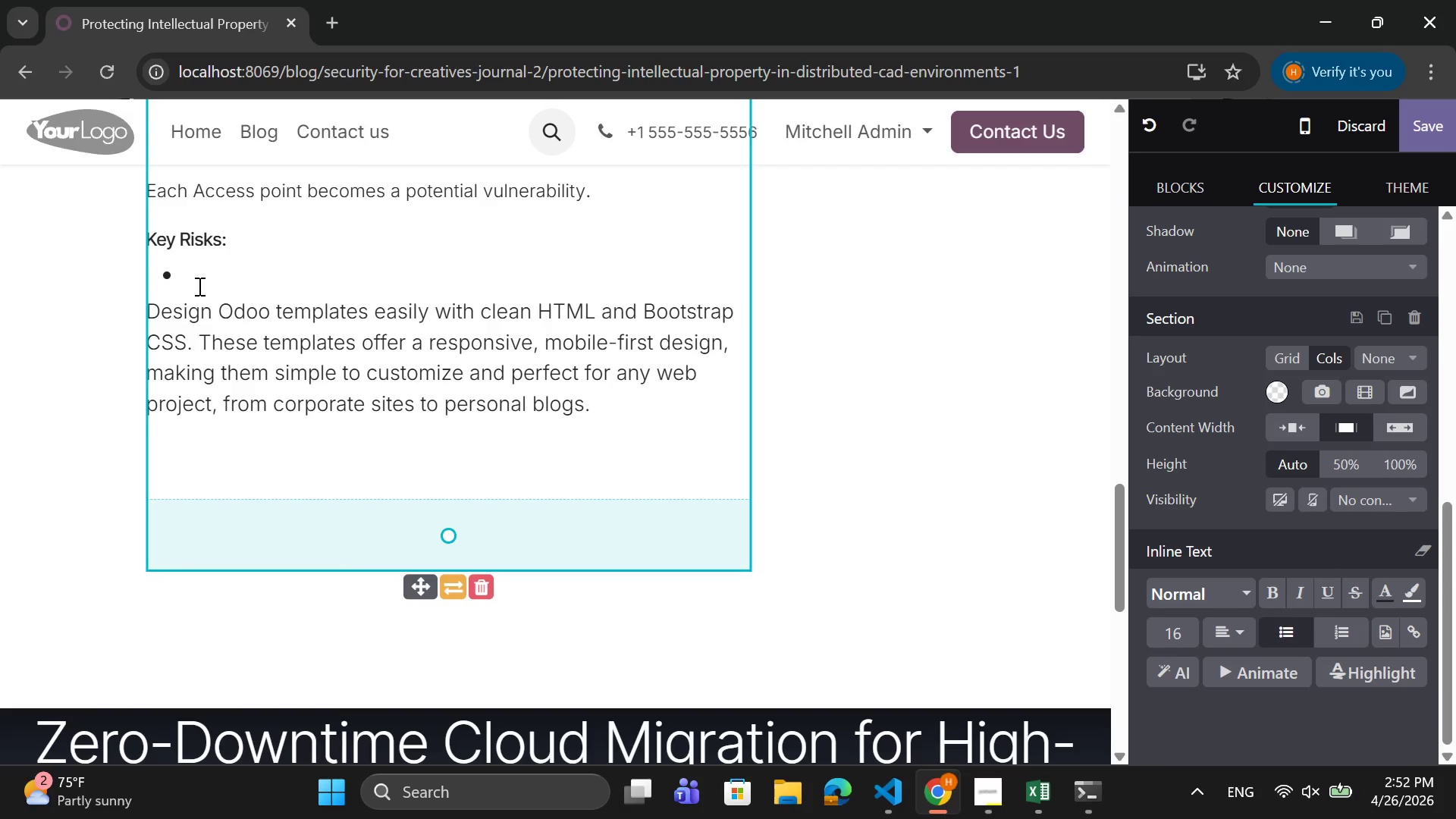 
left_click([203, 287])
 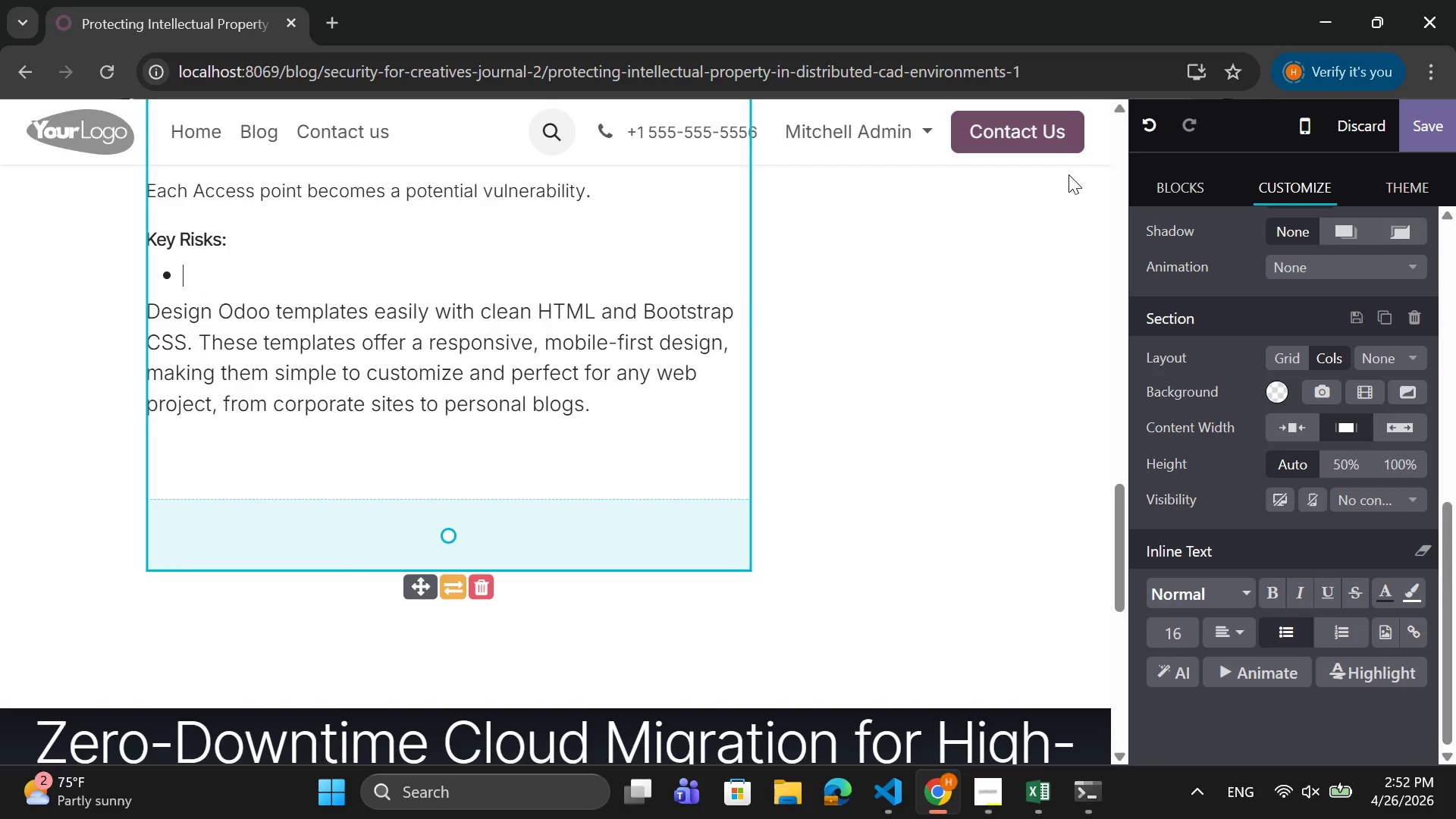 
type(uN)
key(Backspace)
key(Backspace)
type(Unauthorie)
key(Backspace)
type(zed file acess)
key(Backspace)
key(Backspace)
key(Backspace)
type(cess throughshared)
 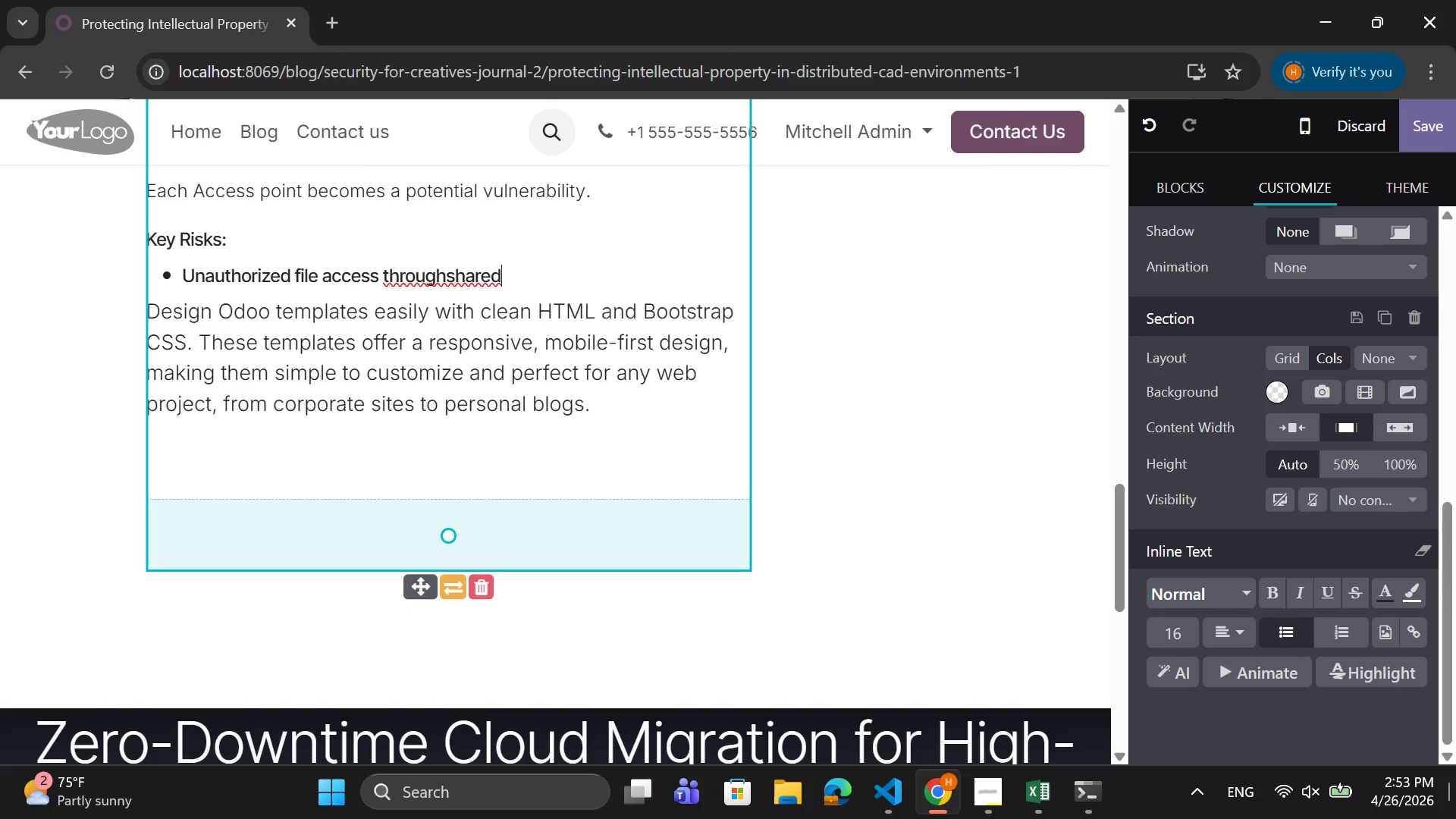 
key(ArrowLeft)
 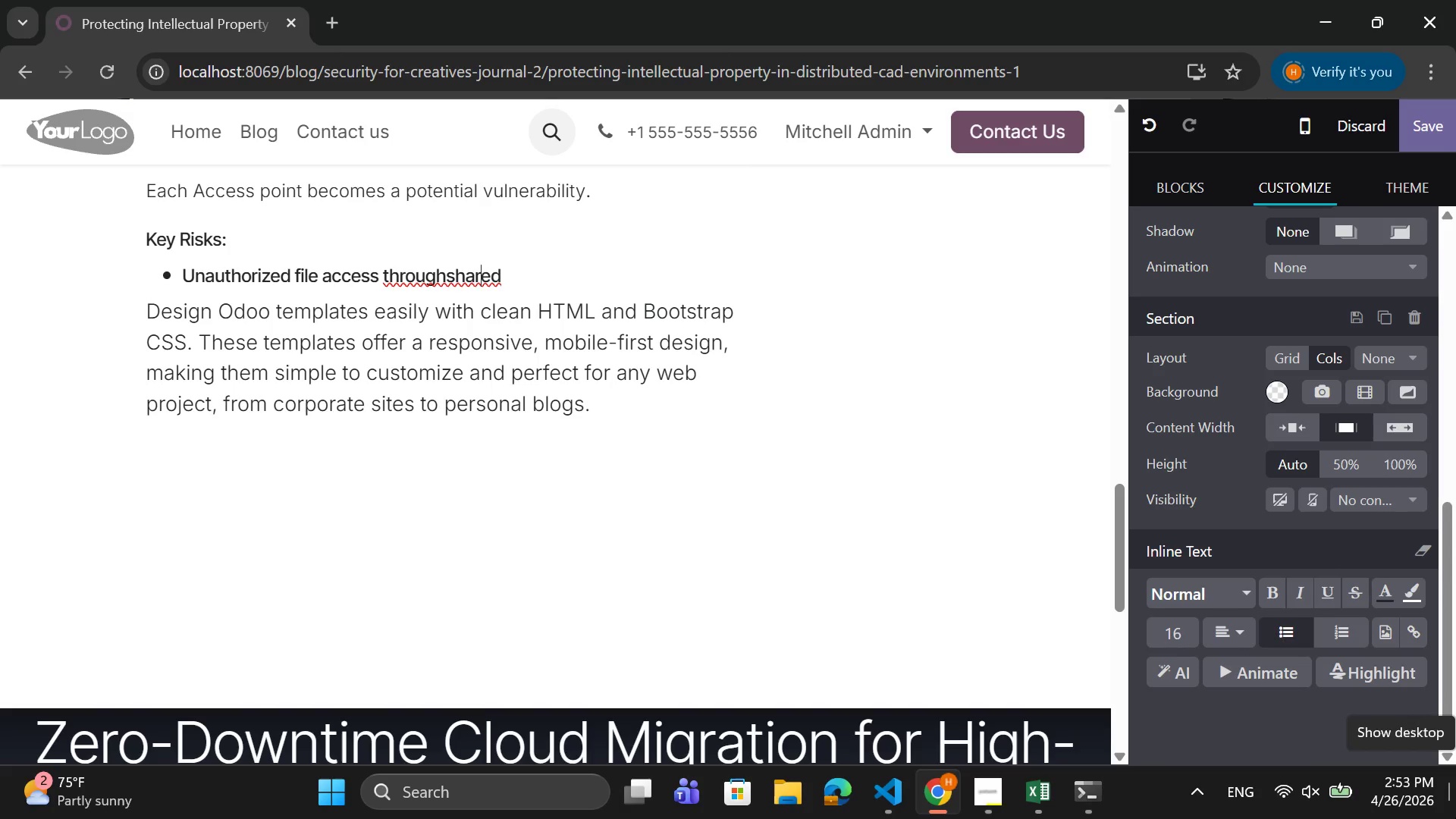 
key(ArrowLeft)
 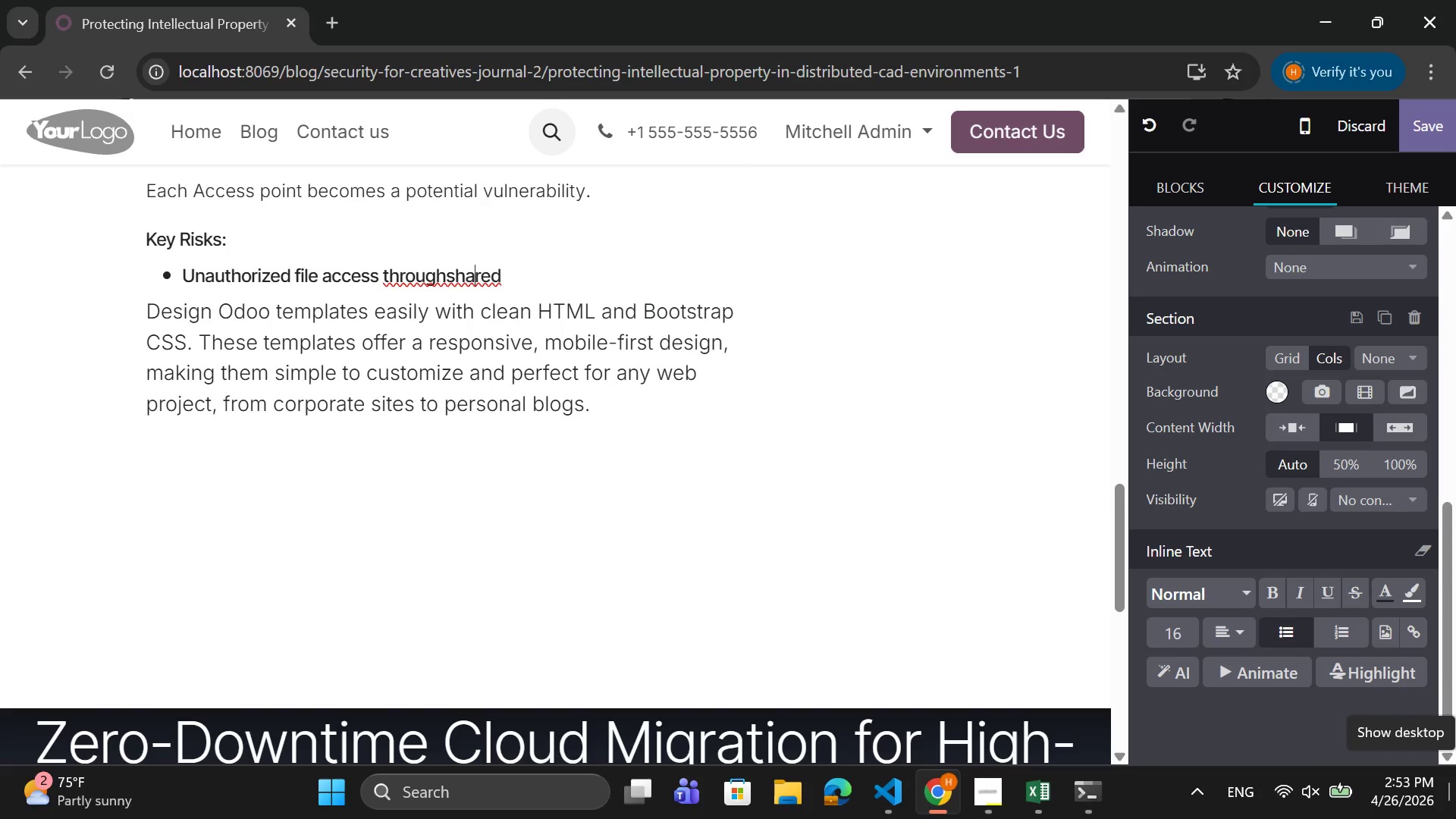 
key(ArrowLeft)
 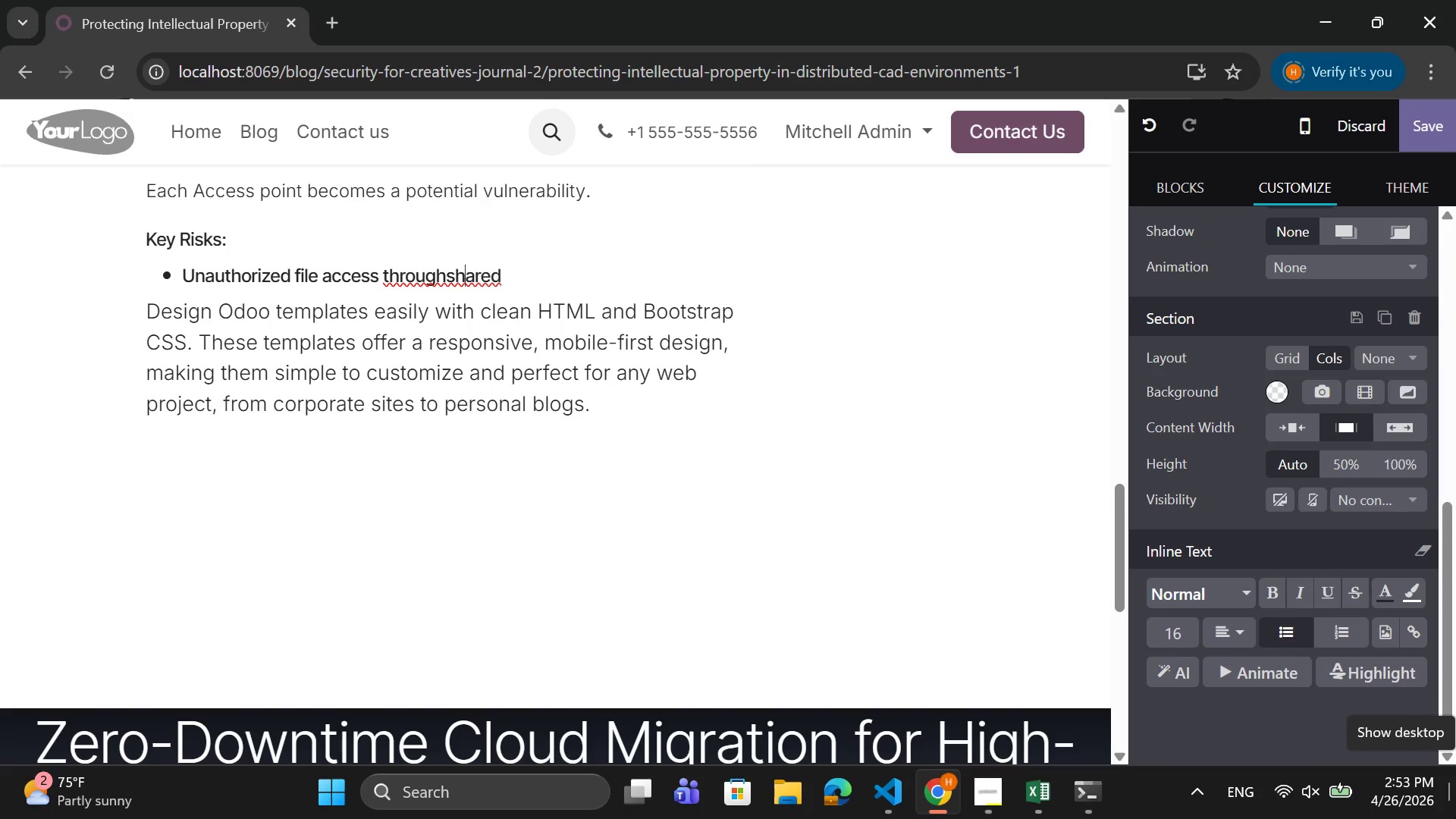 
key(ArrowLeft)
 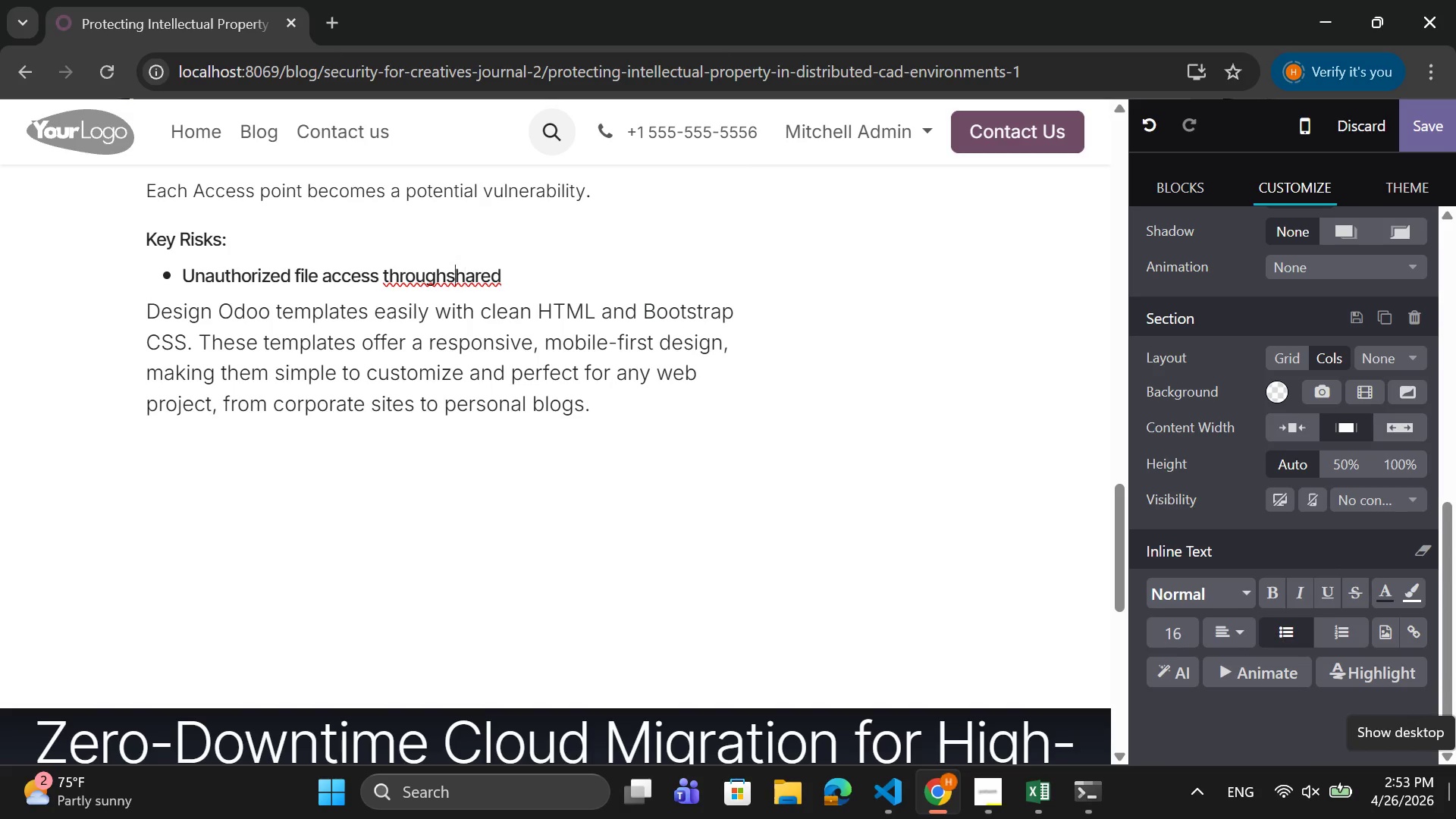 
key(ArrowLeft)
 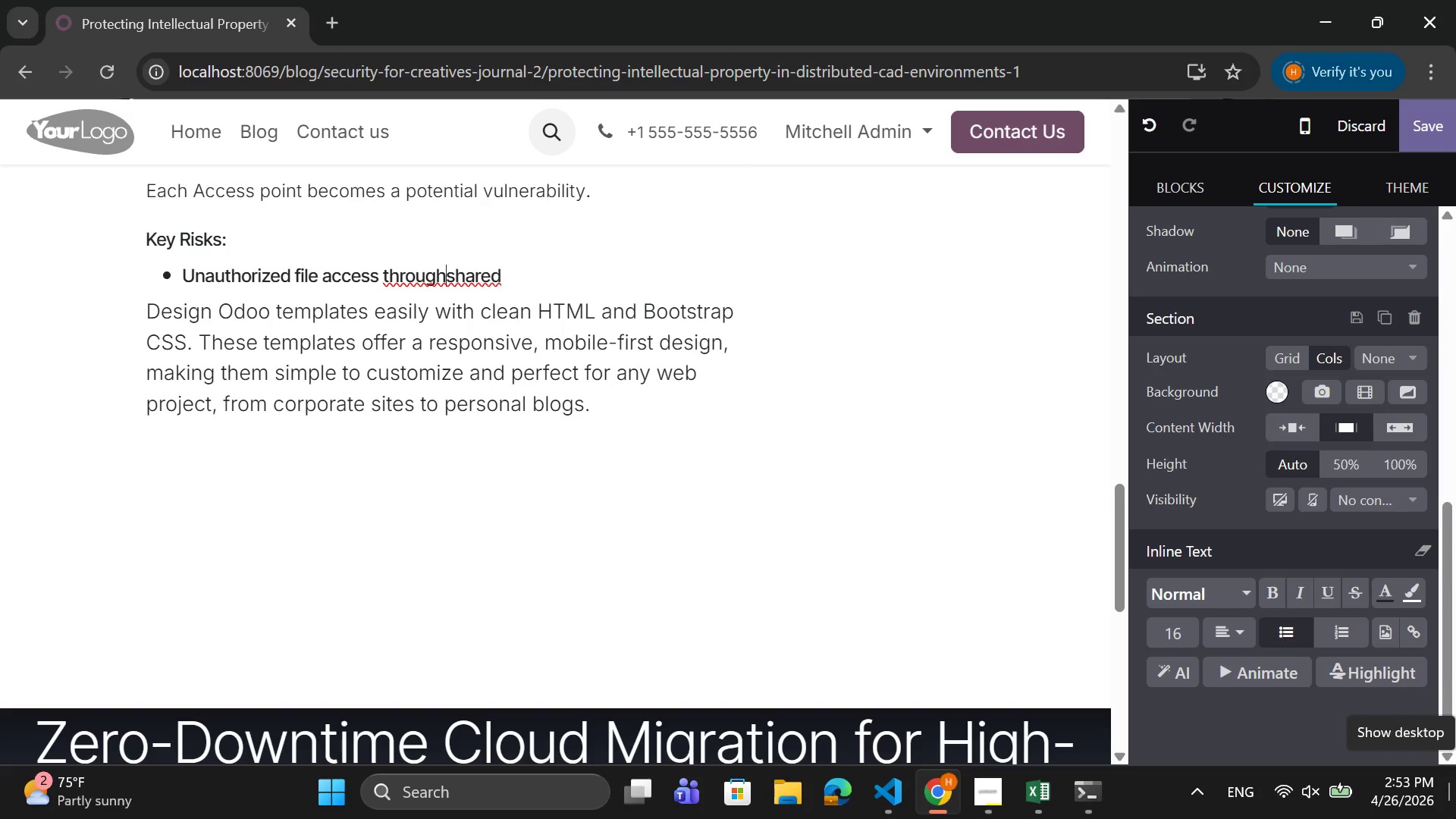 
key(ArrowLeft)
 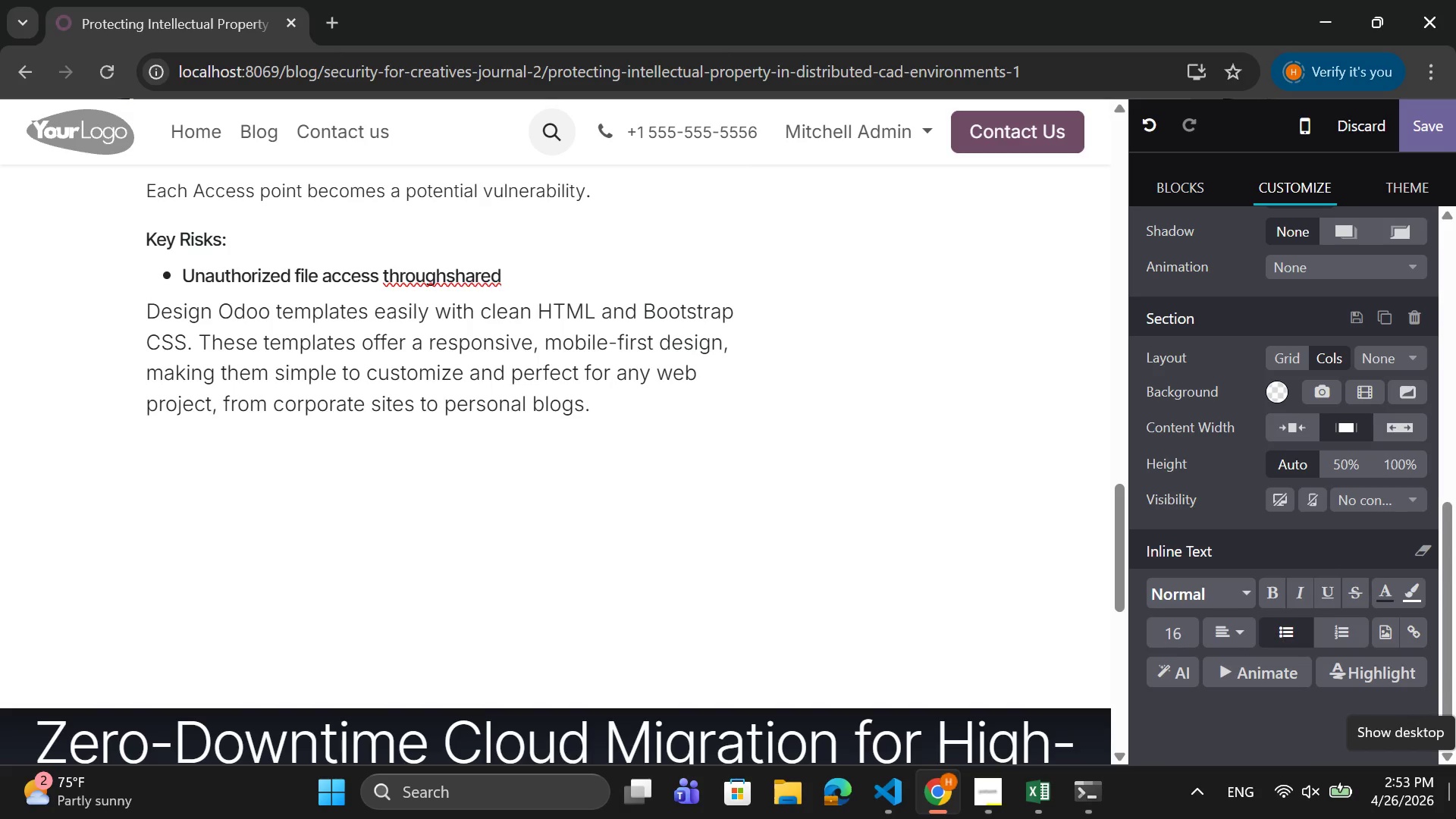 
key(Space)
 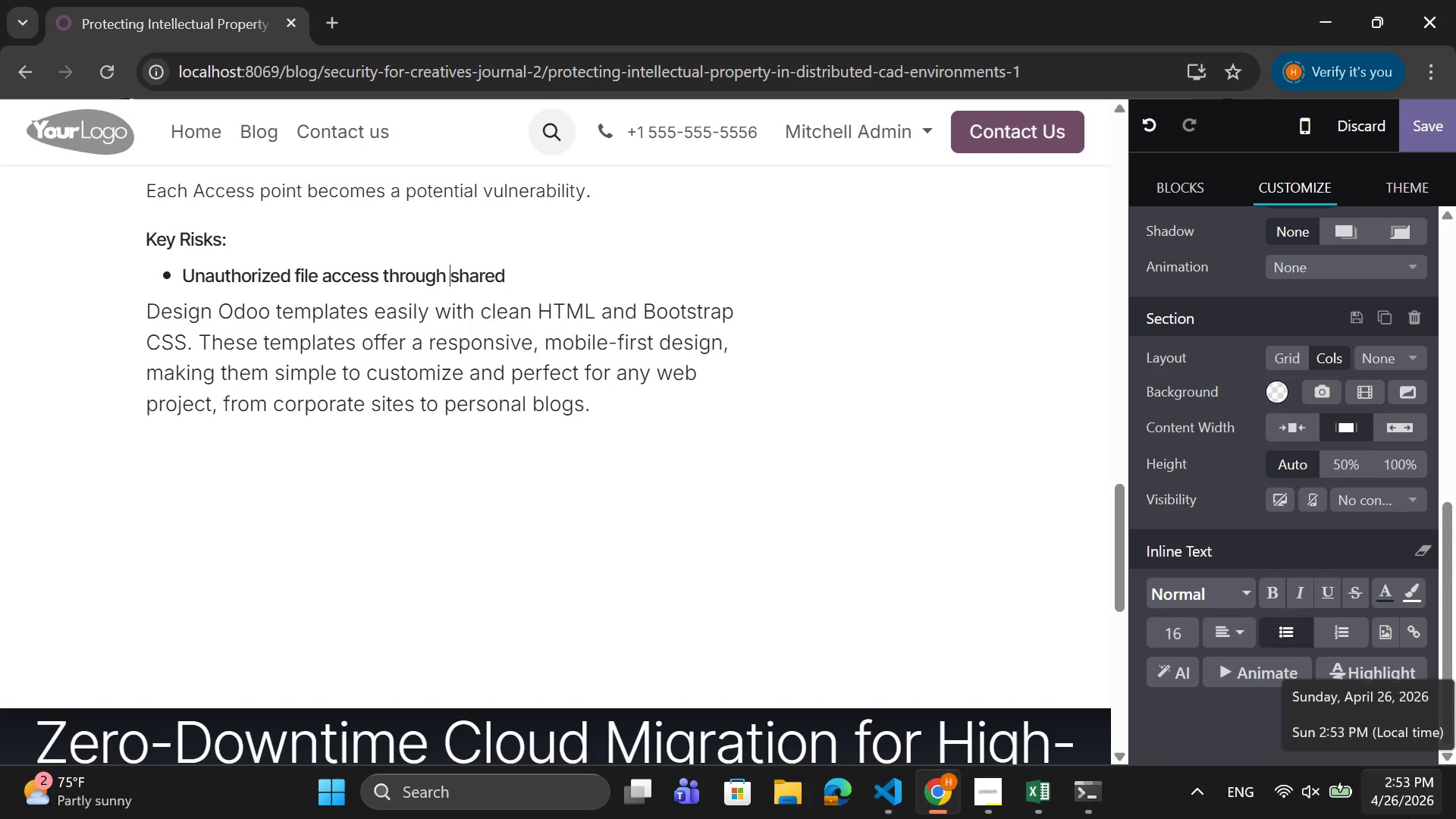 
key(ArrowRight)
 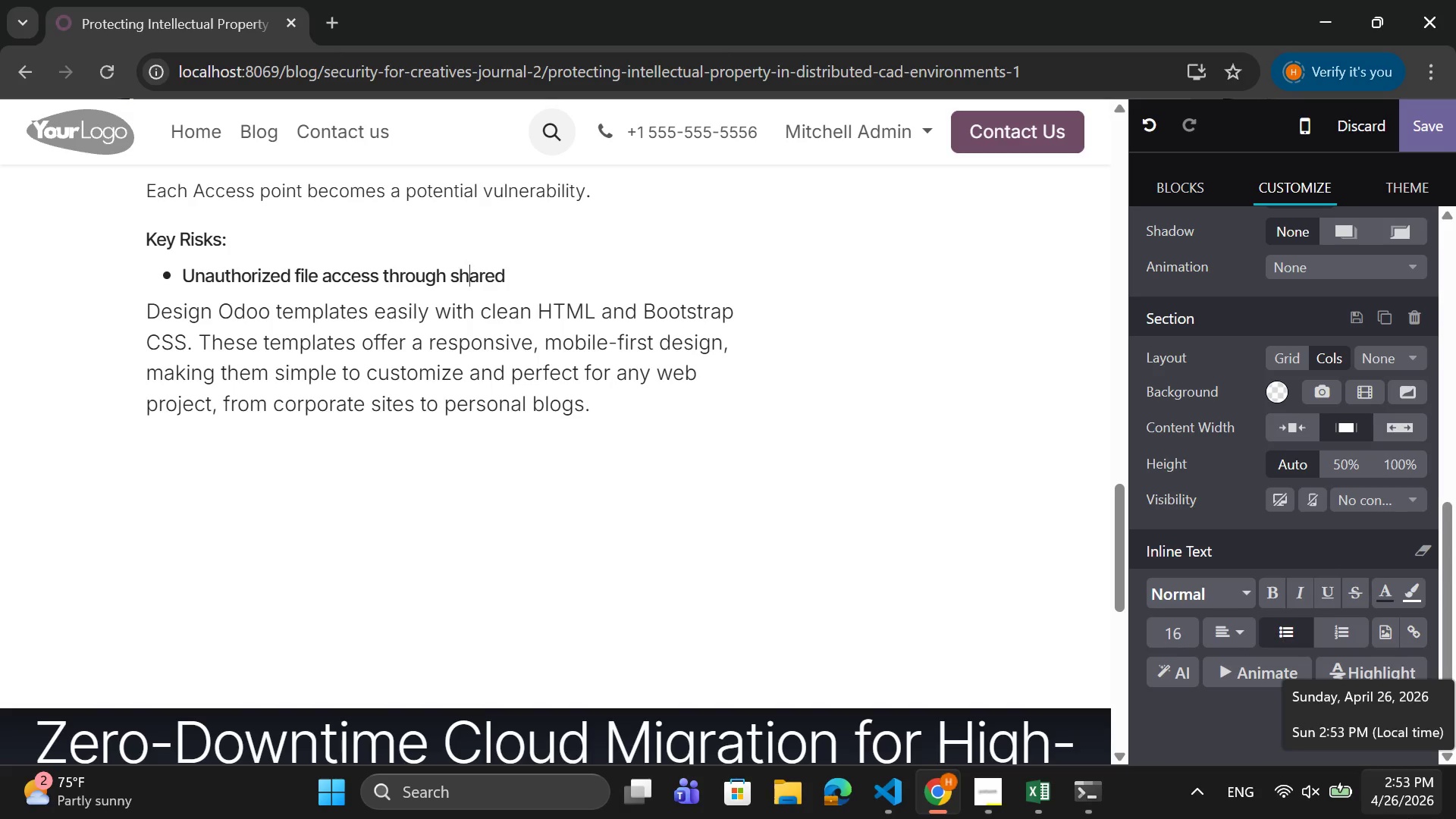 
key(ArrowRight)
 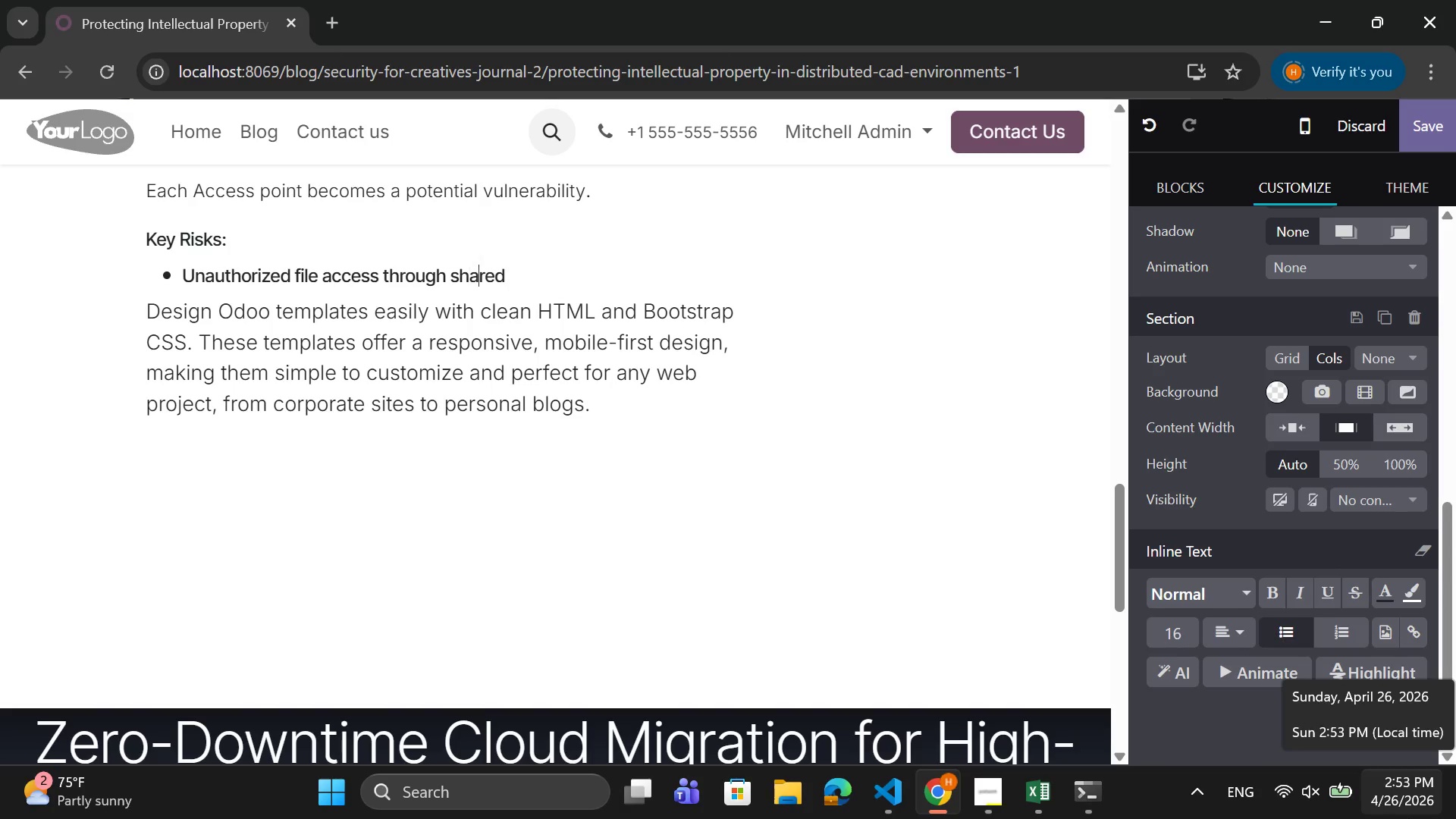 
key(ArrowRight)
 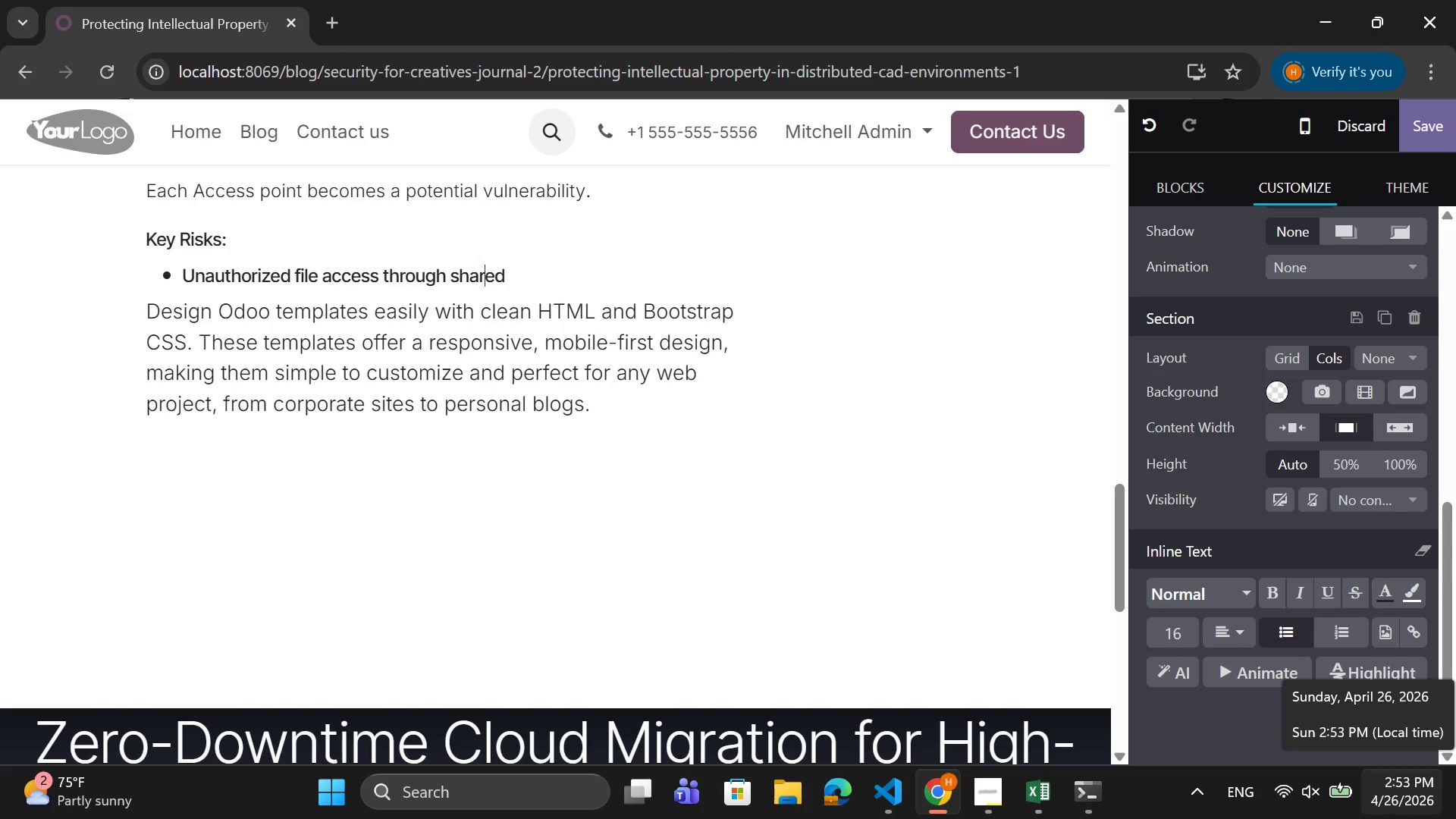 
key(ArrowRight)
 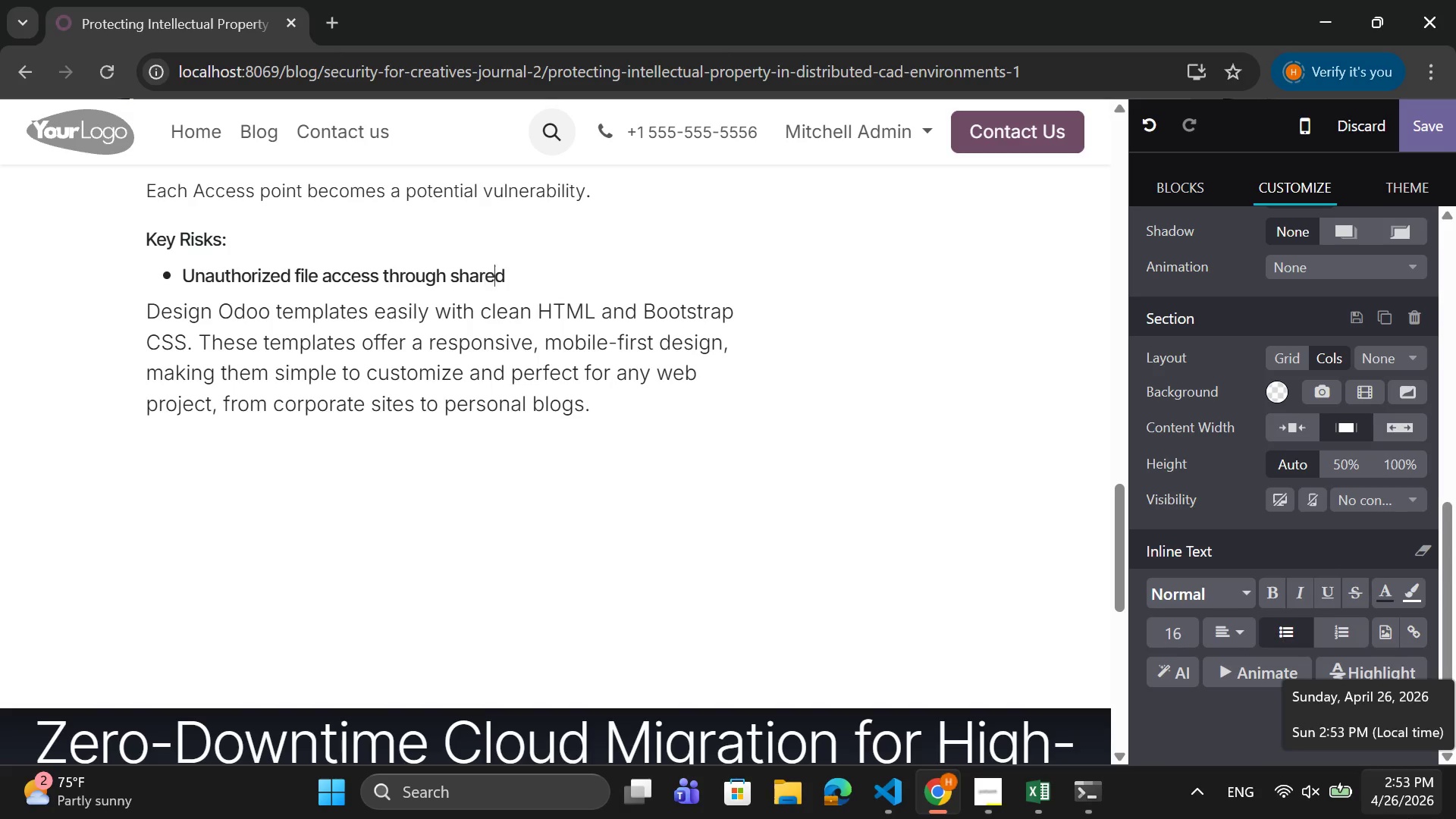 
key(ArrowRight)
 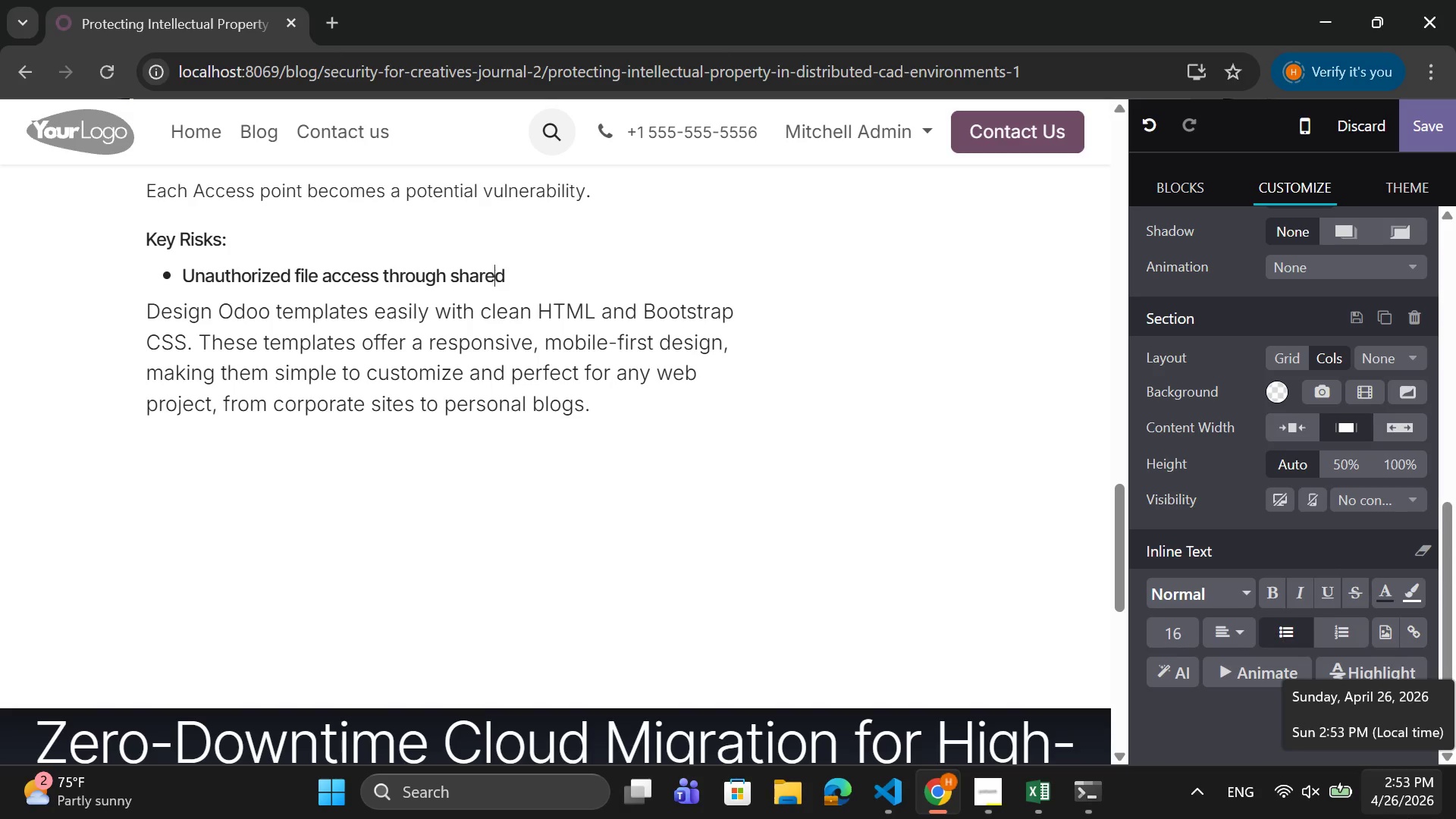 
key(ArrowRight)
 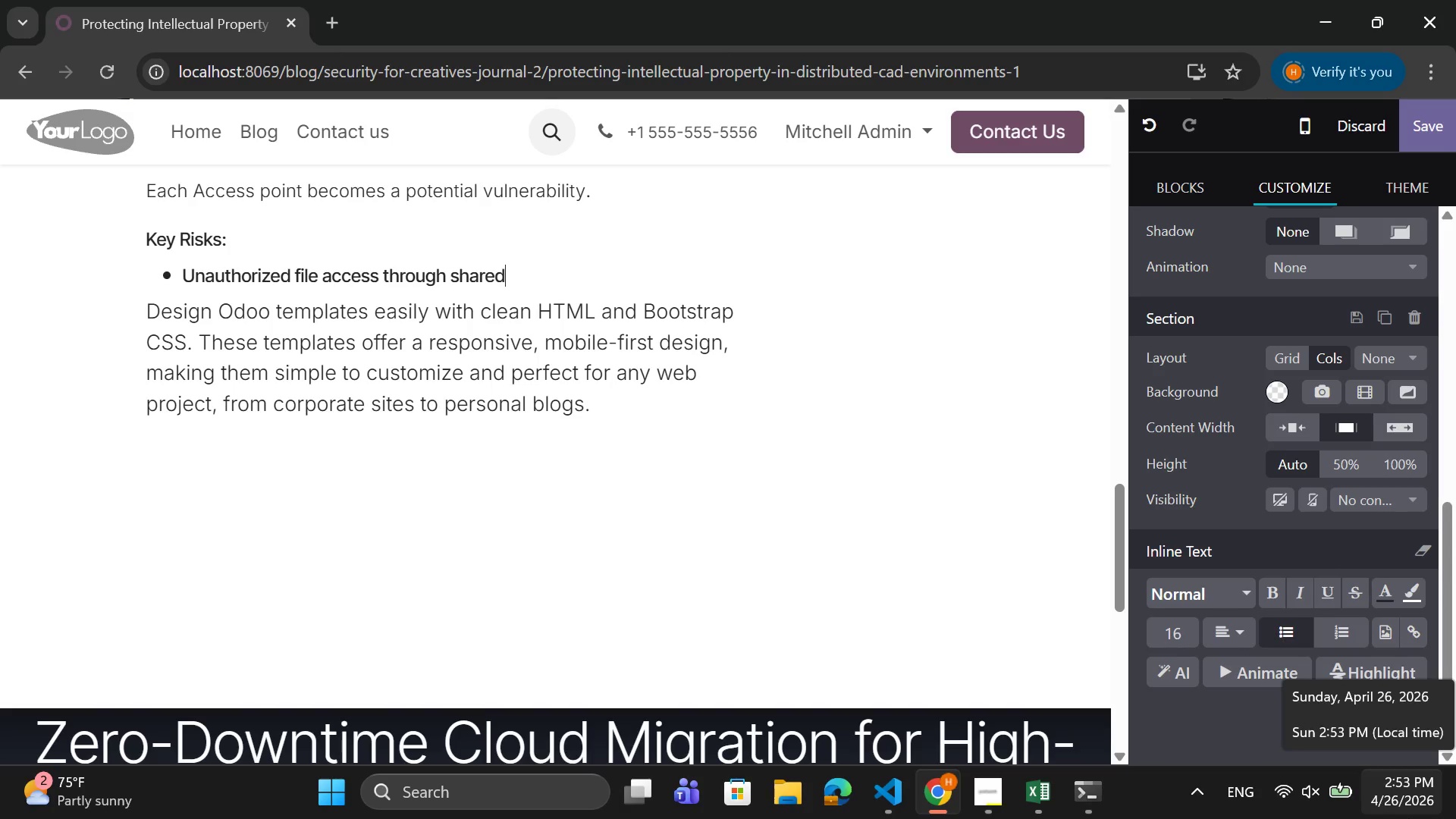 
type( links)
 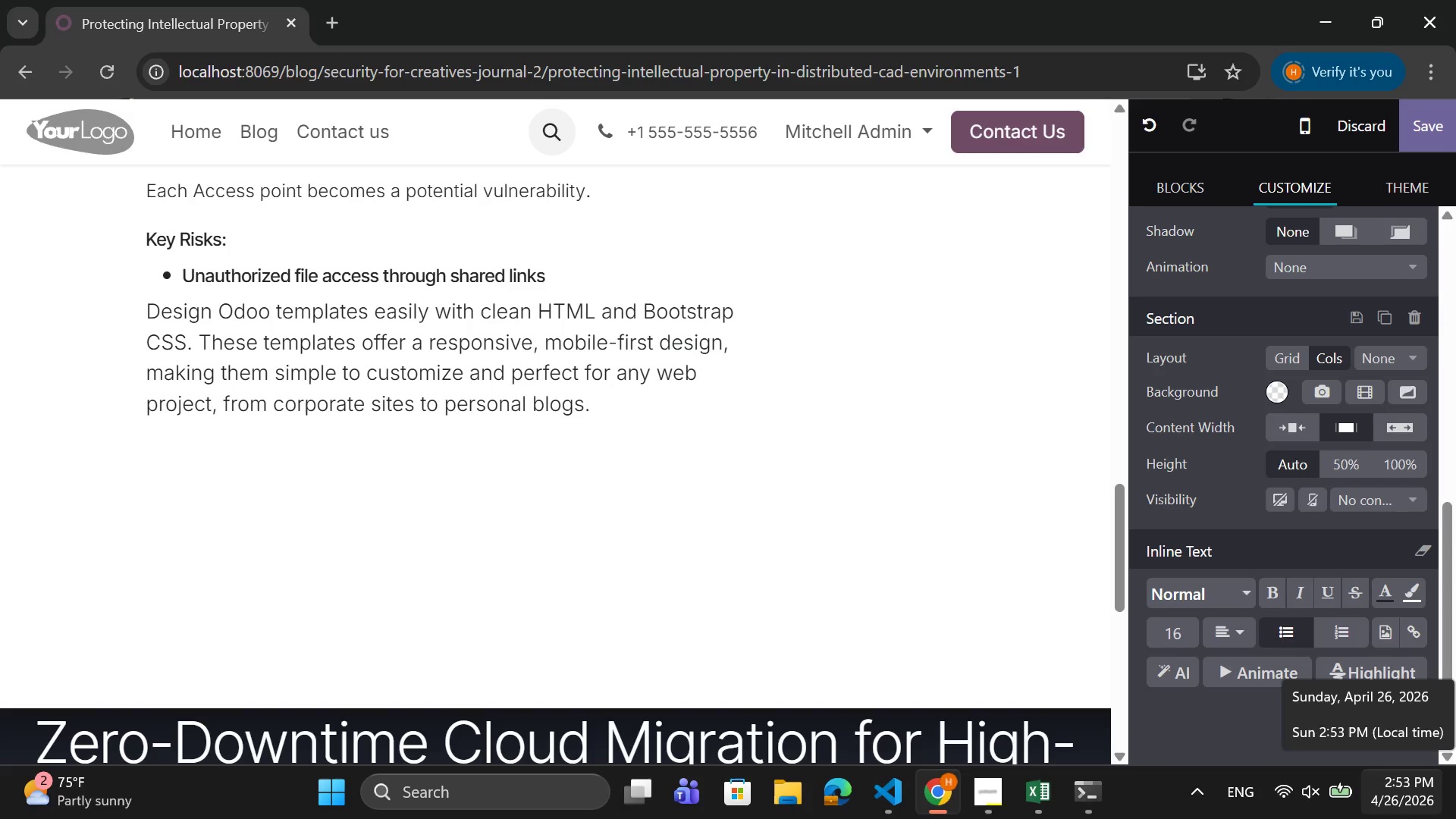 
key(Enter)
 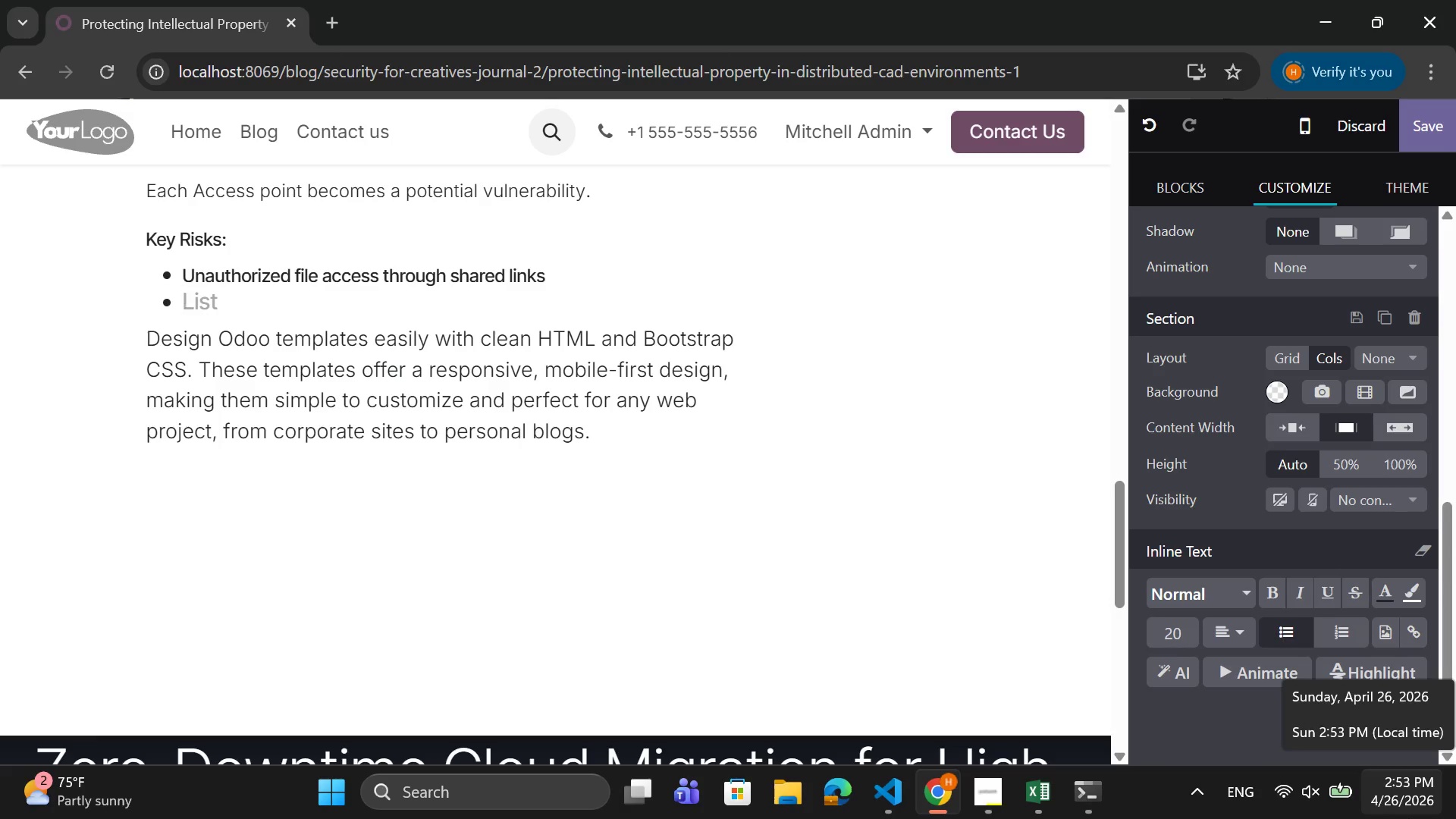 
type(Version)
key(Backspace)
key(Backspace)
key(Backspace)
key(Backspace)
key(Backspace)
key(Backspace)
key(Backspace)
 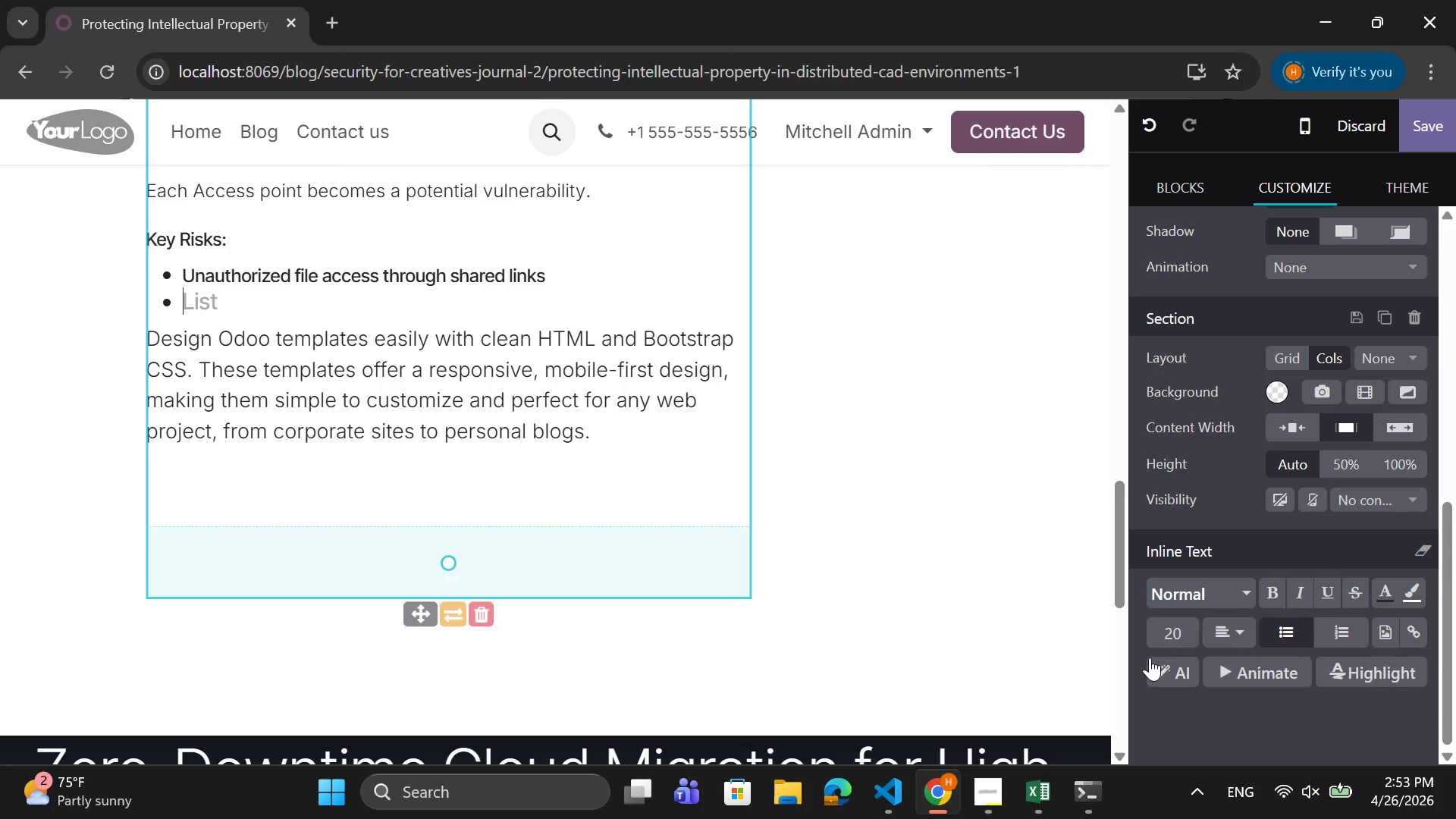 
left_click([1158, 632])
 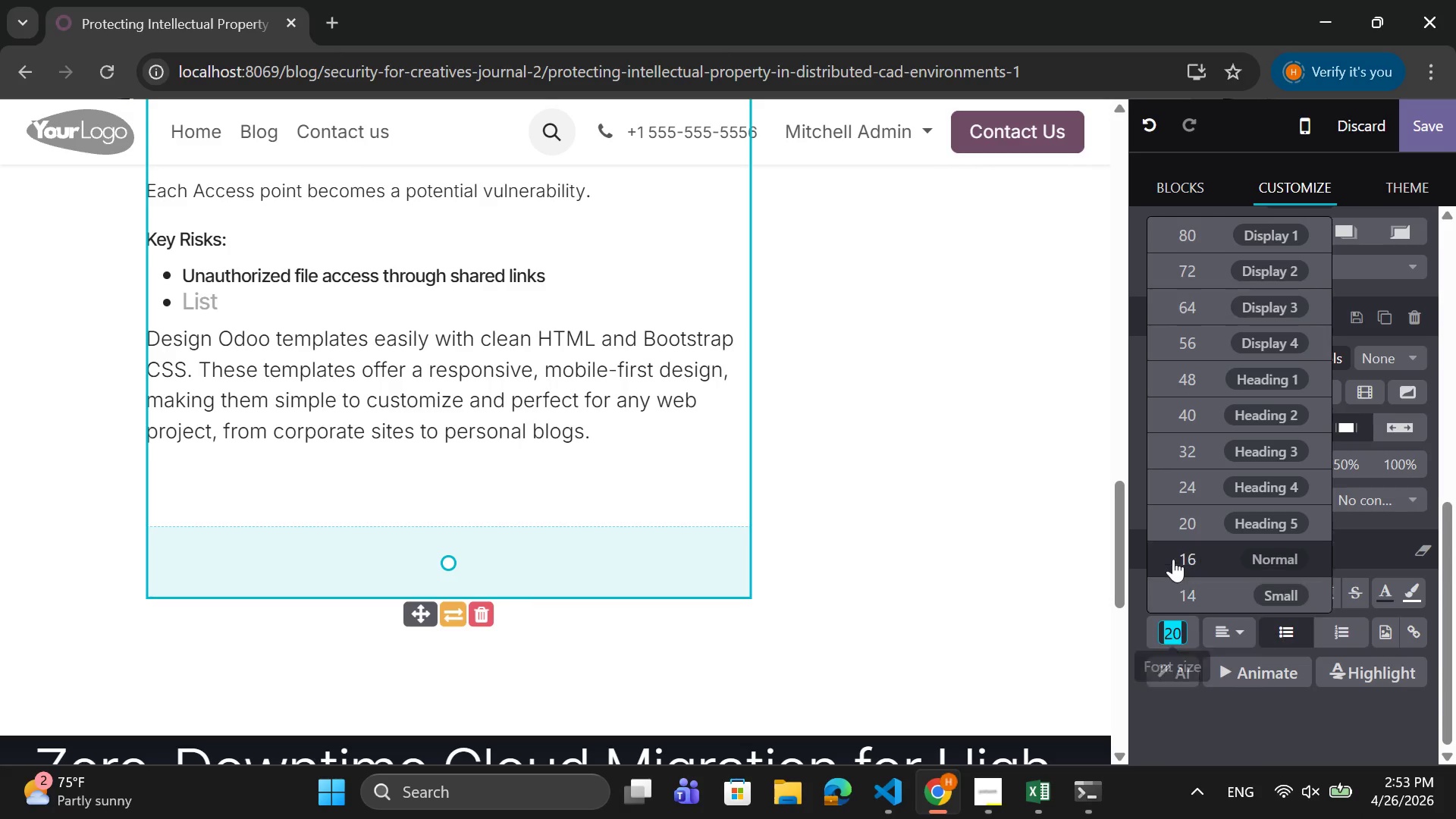 
left_click([1173, 559])
 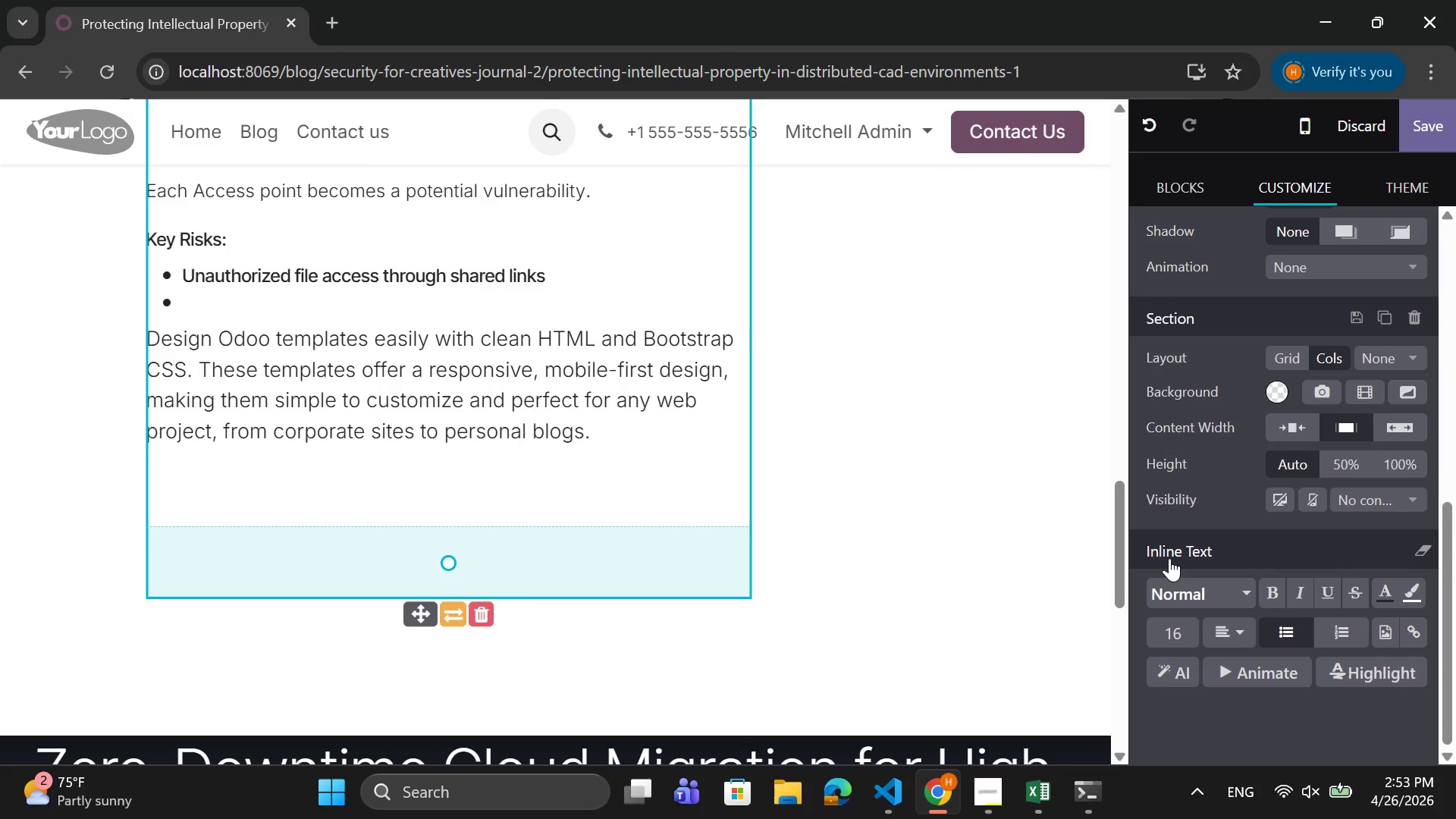 
type(Versi)
 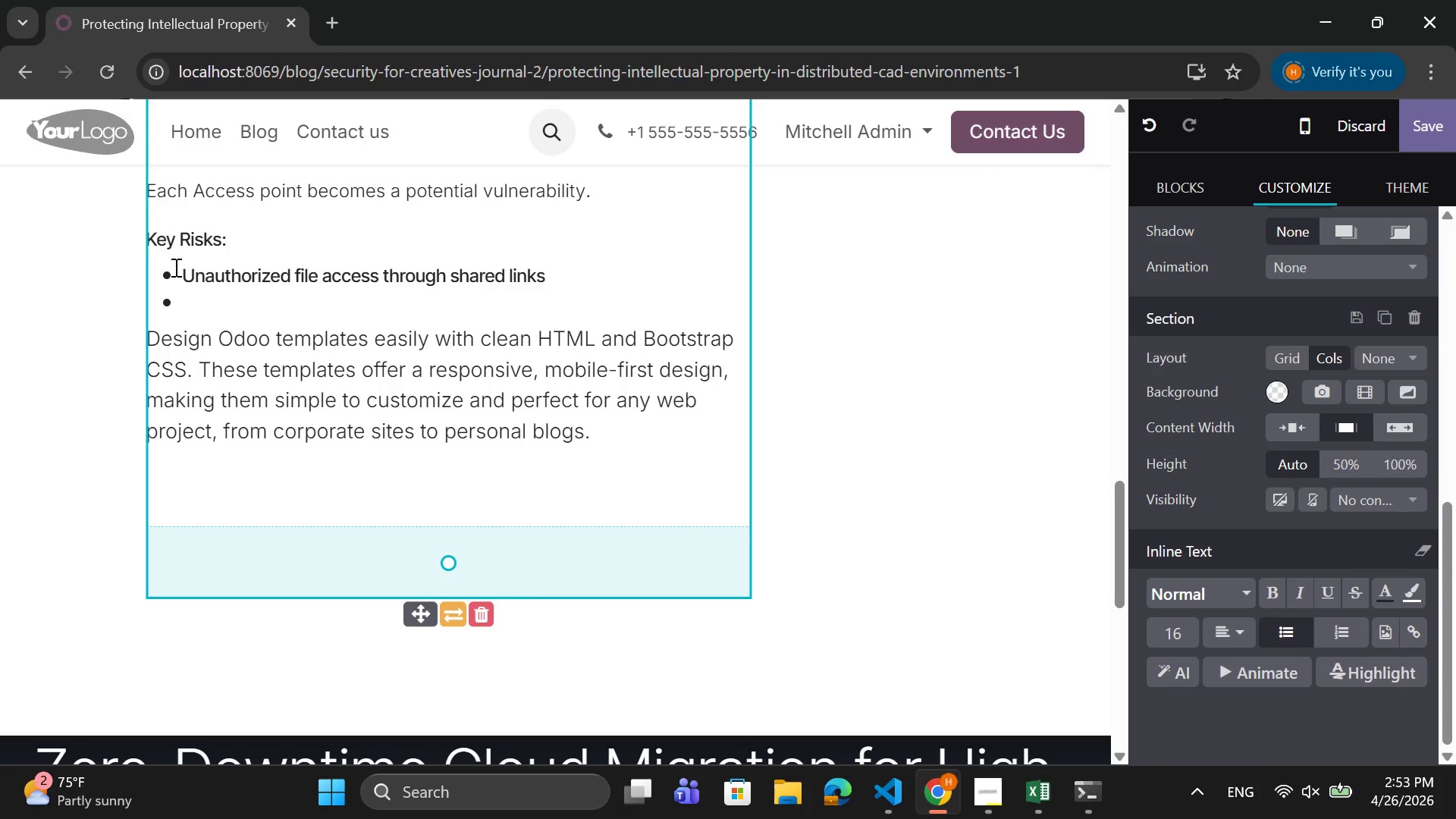 
left_click([202, 315])
 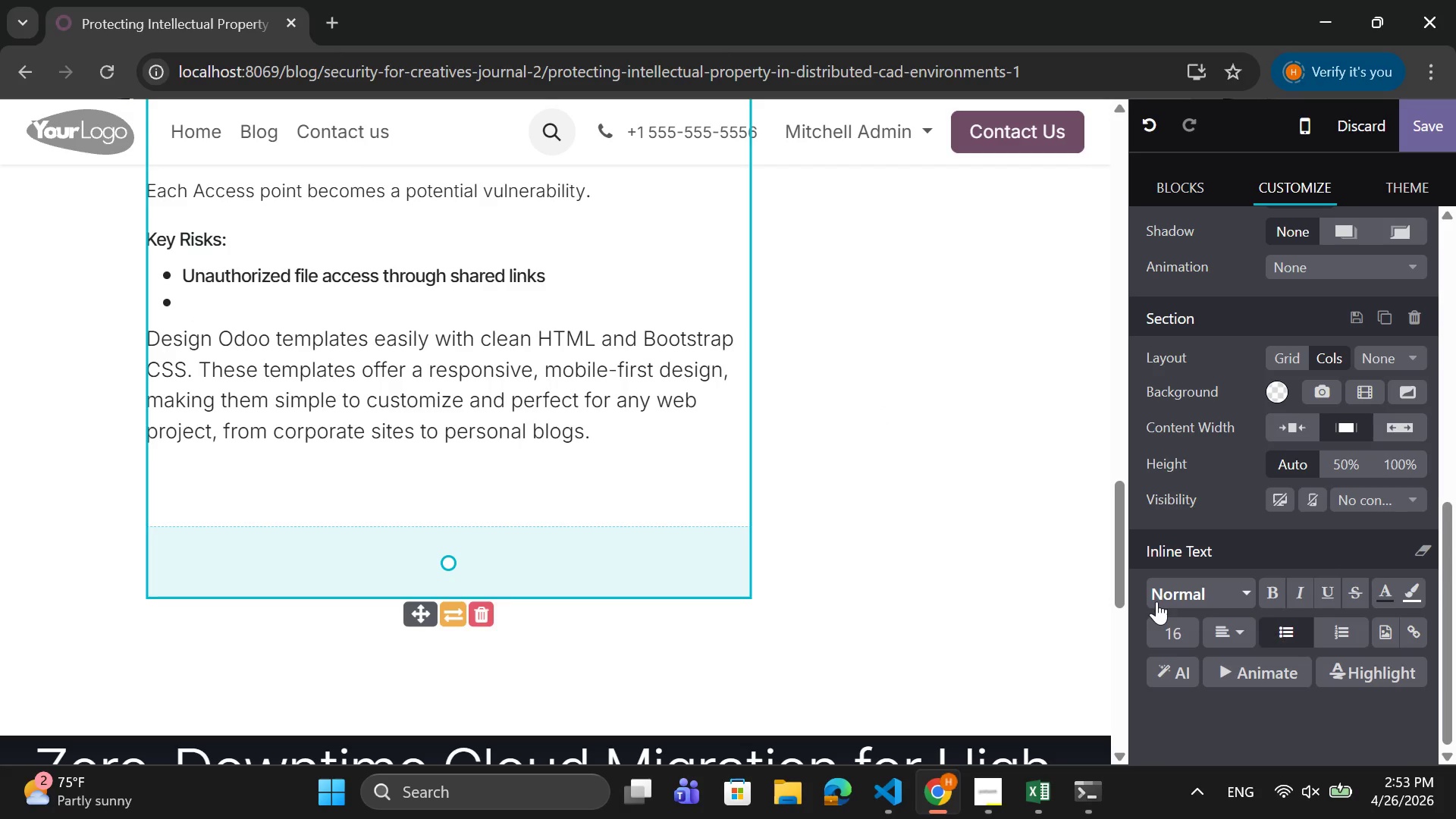 
type(Verssion)
key(Backspace)
key(Backspace)
key(Backspace)
key(Backspace)
type(ion manipulation in collaborative environmetn)
key(Backspace)
key(Backspace)
type(nts)
 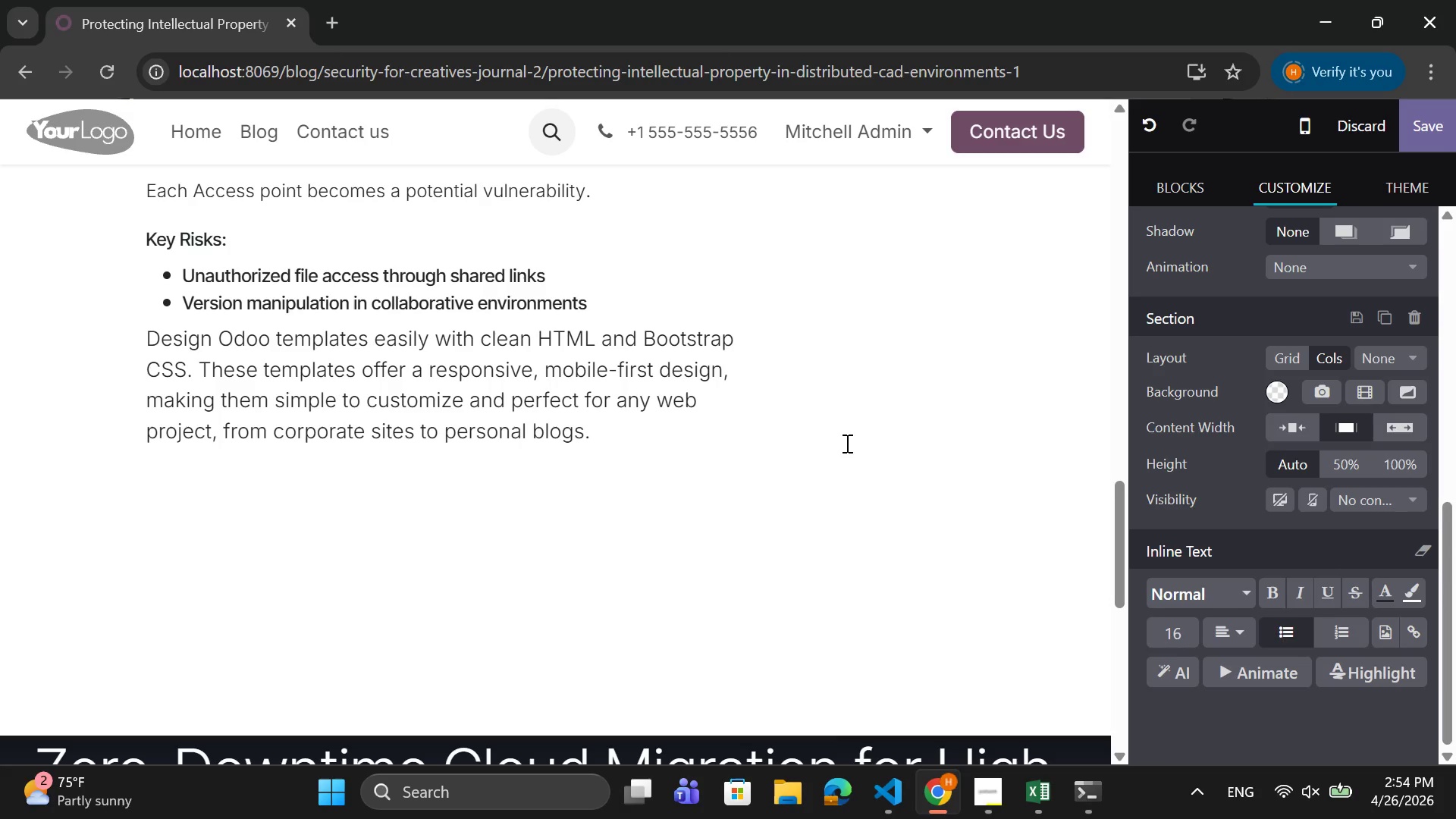 
key(Enter)
 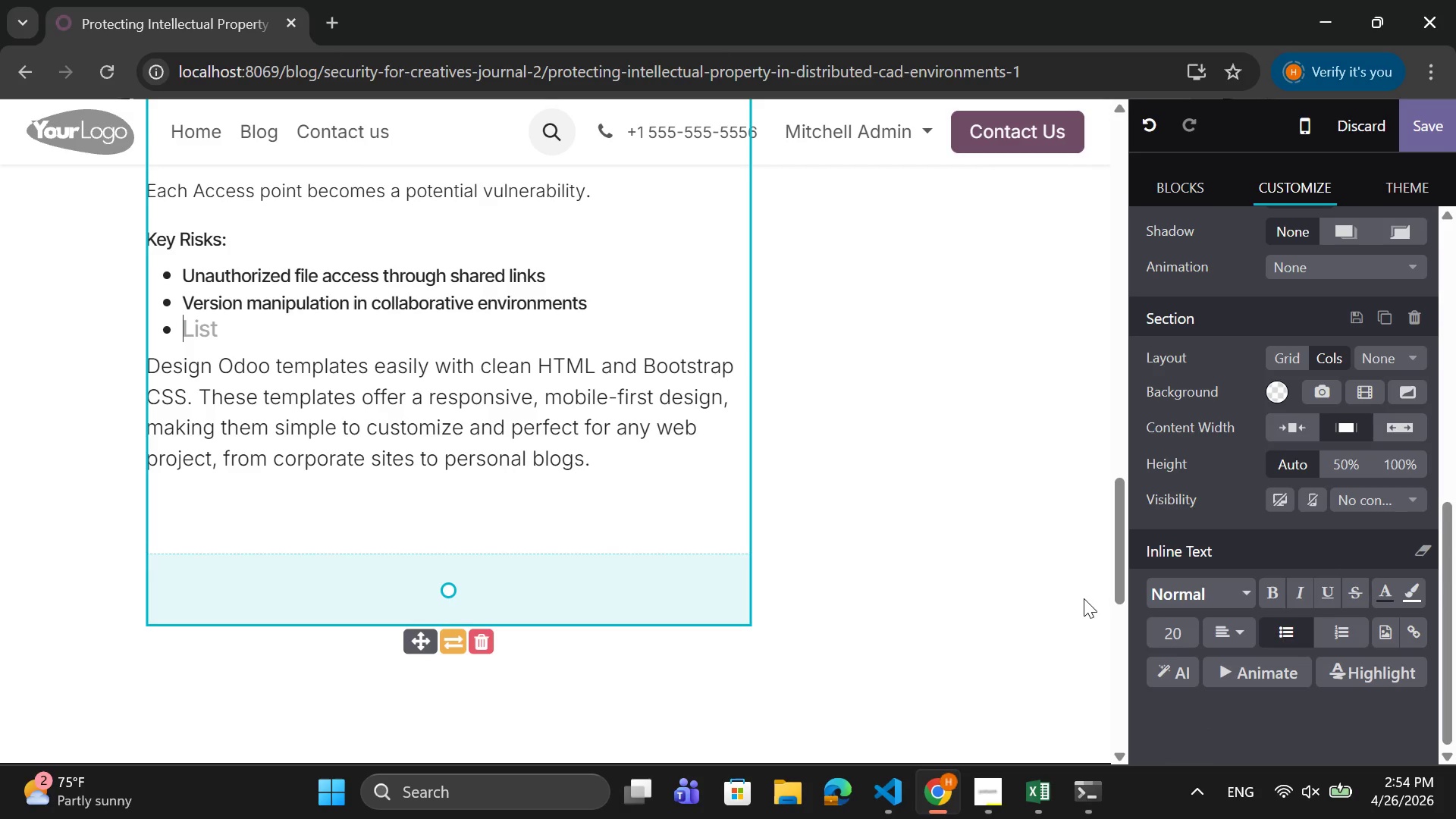 
left_click([1174, 640])
 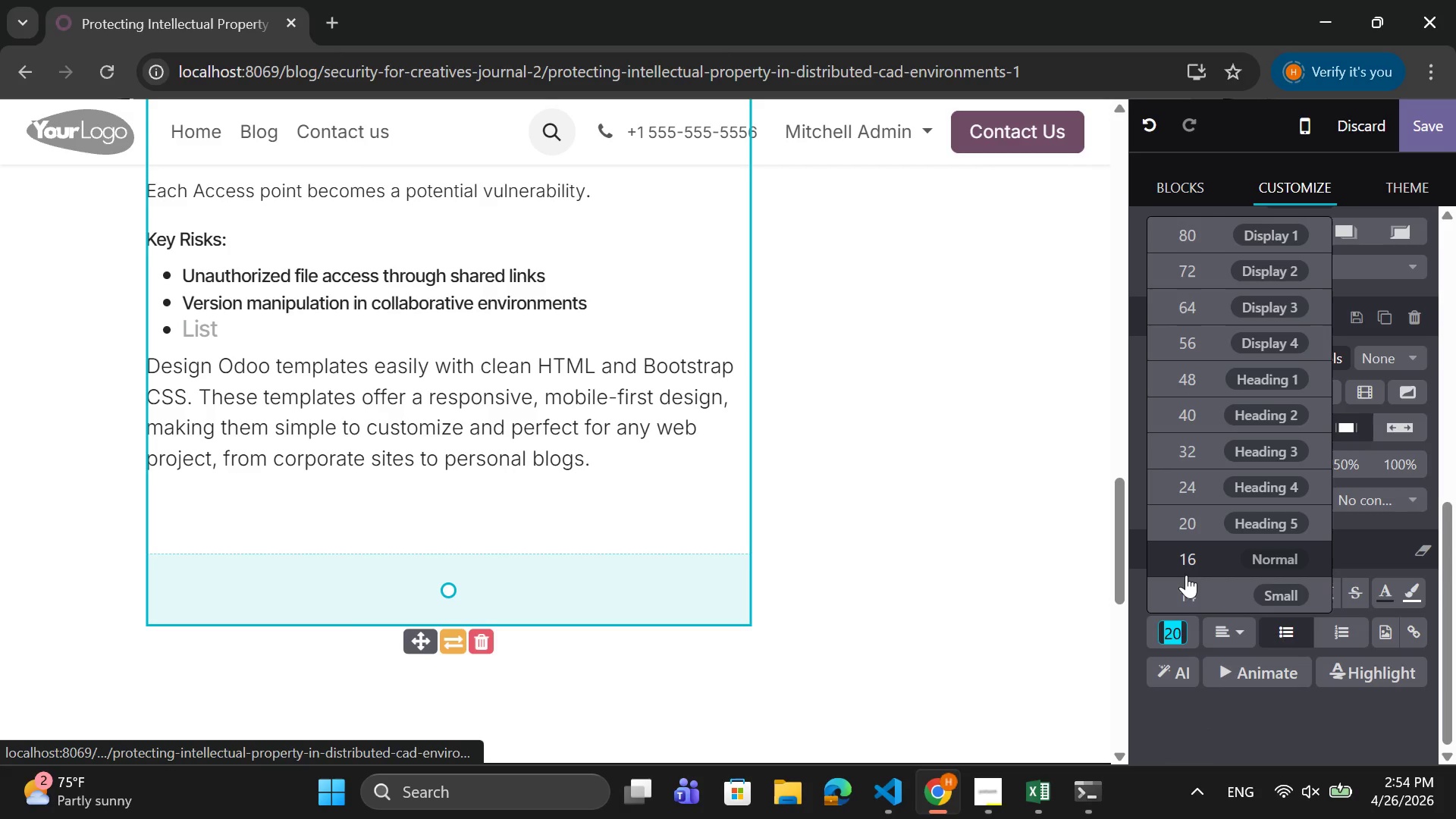 
left_click([1186, 575])
 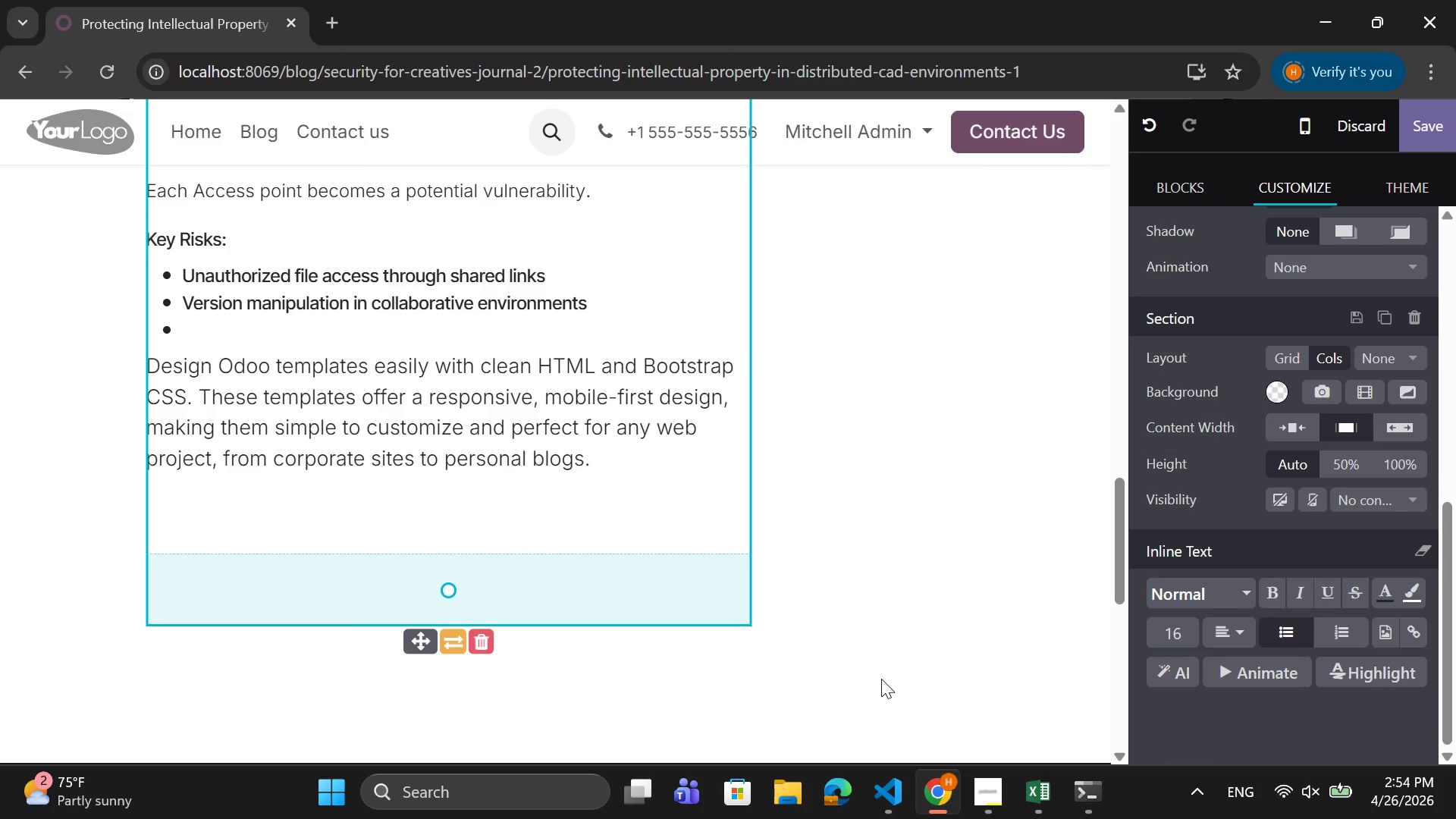 
type(credkintial)
 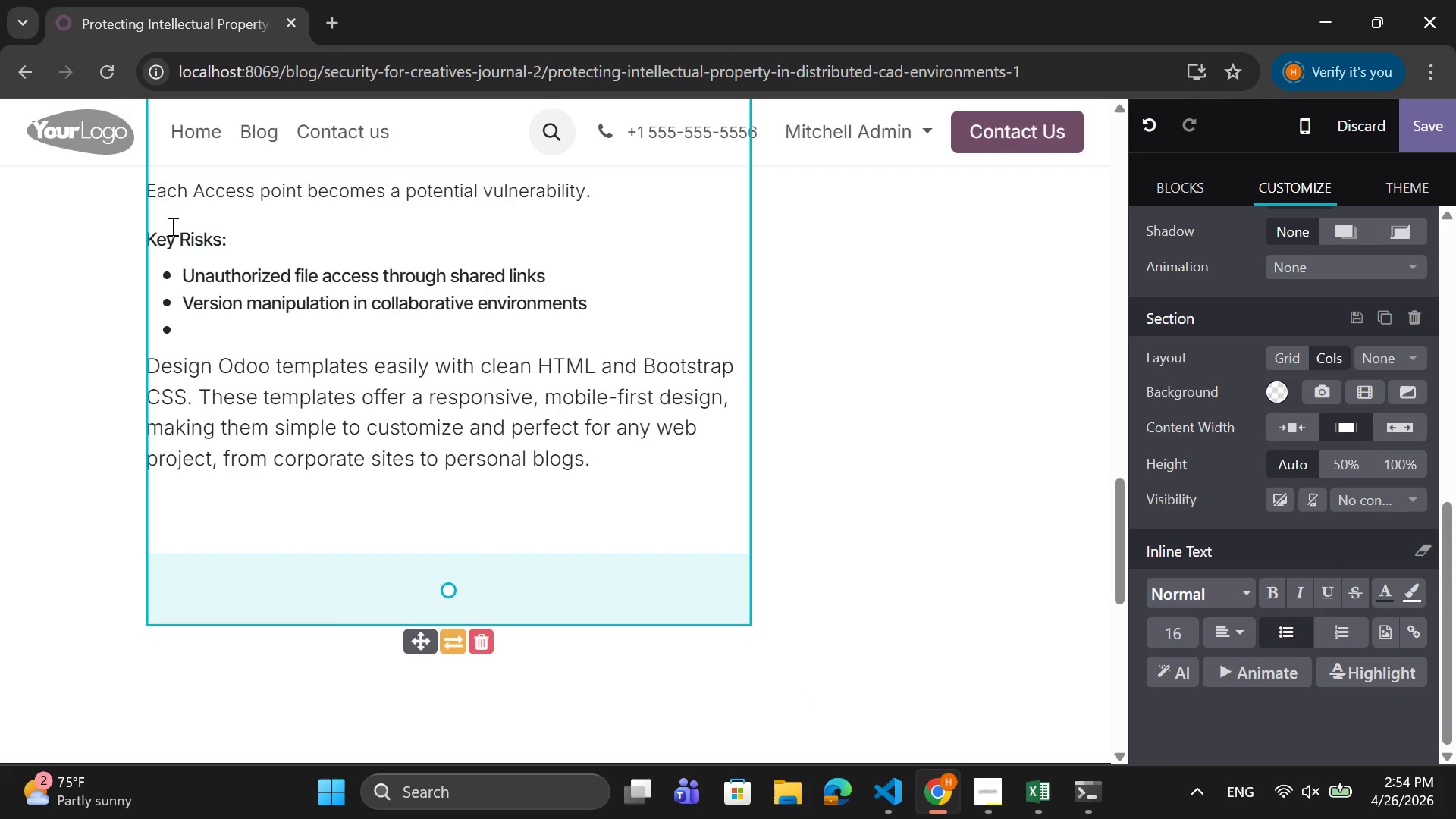 
left_click([209, 334])
 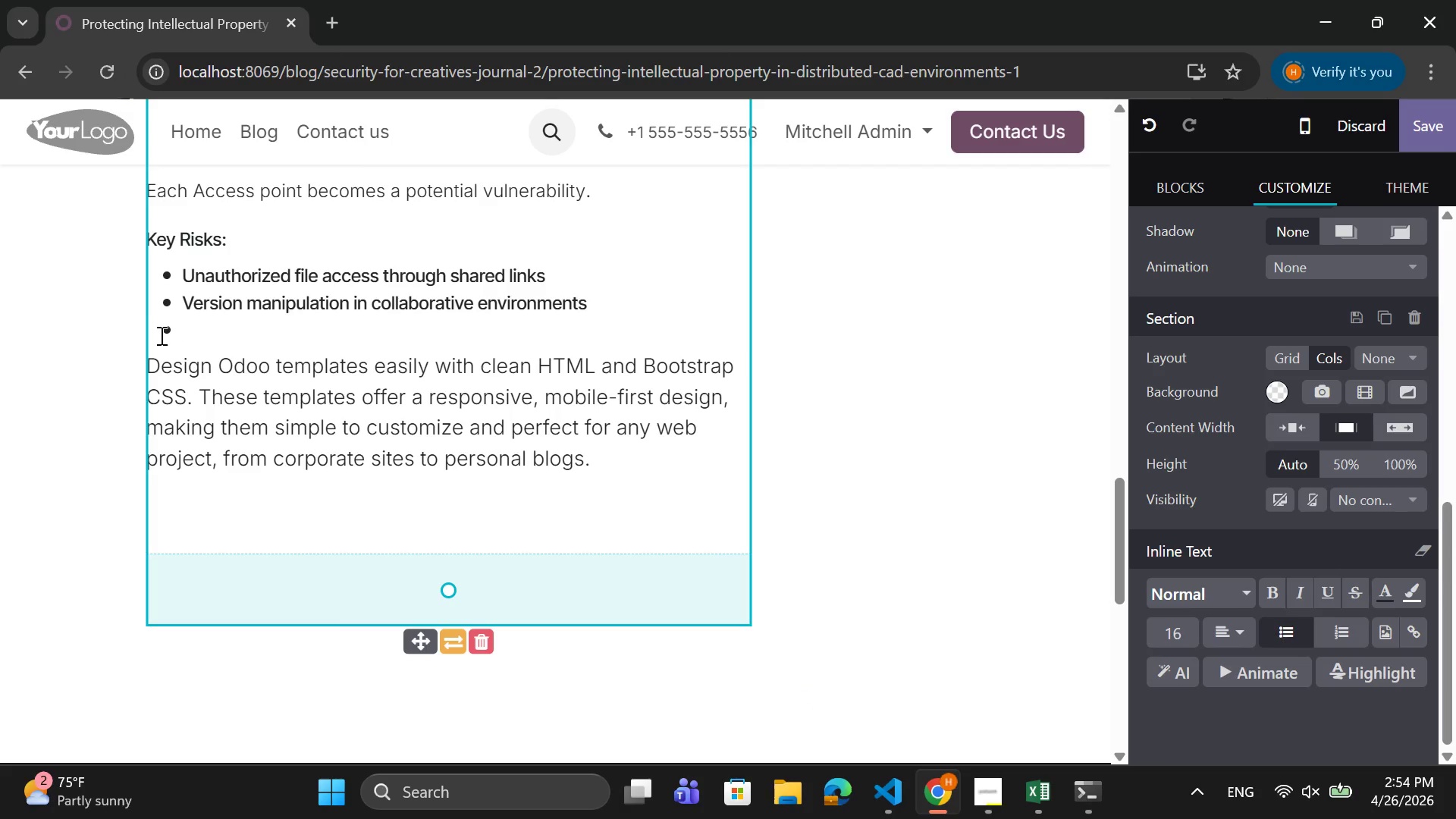 
type(ce)
key(Backspace)
type(redential theft from remote workers)
 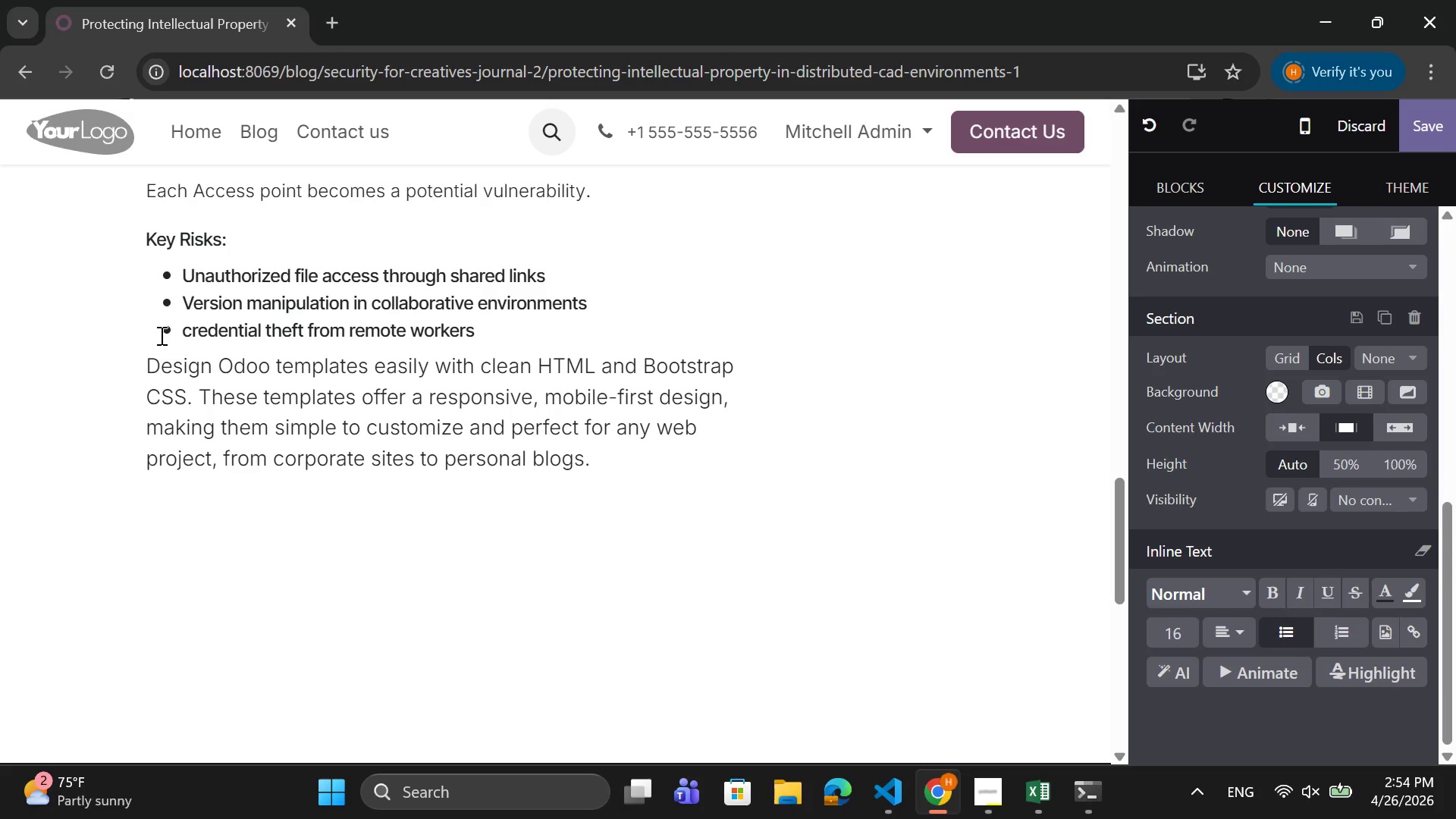 
key(Enter)
 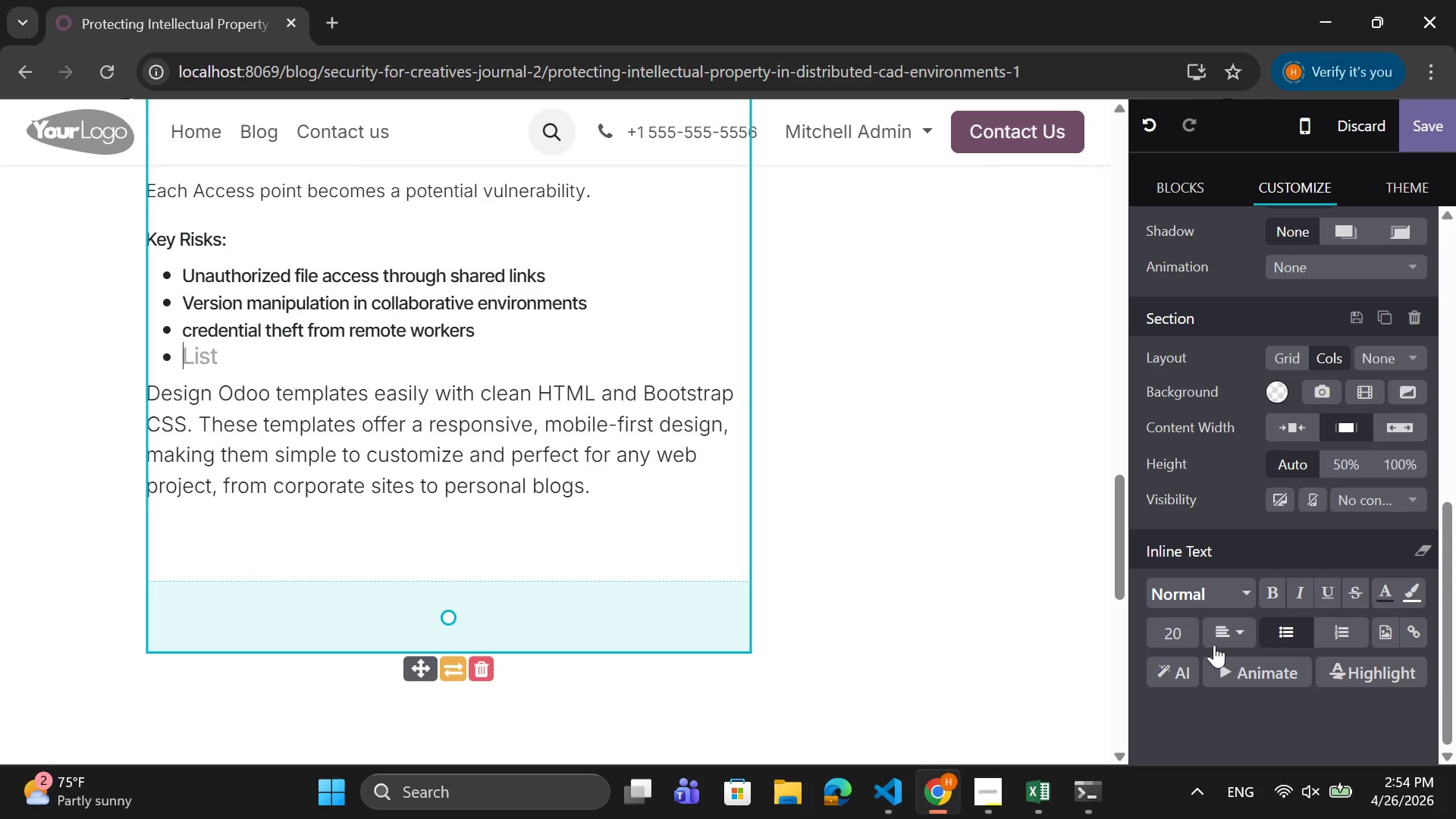 
left_click([1192, 634])
 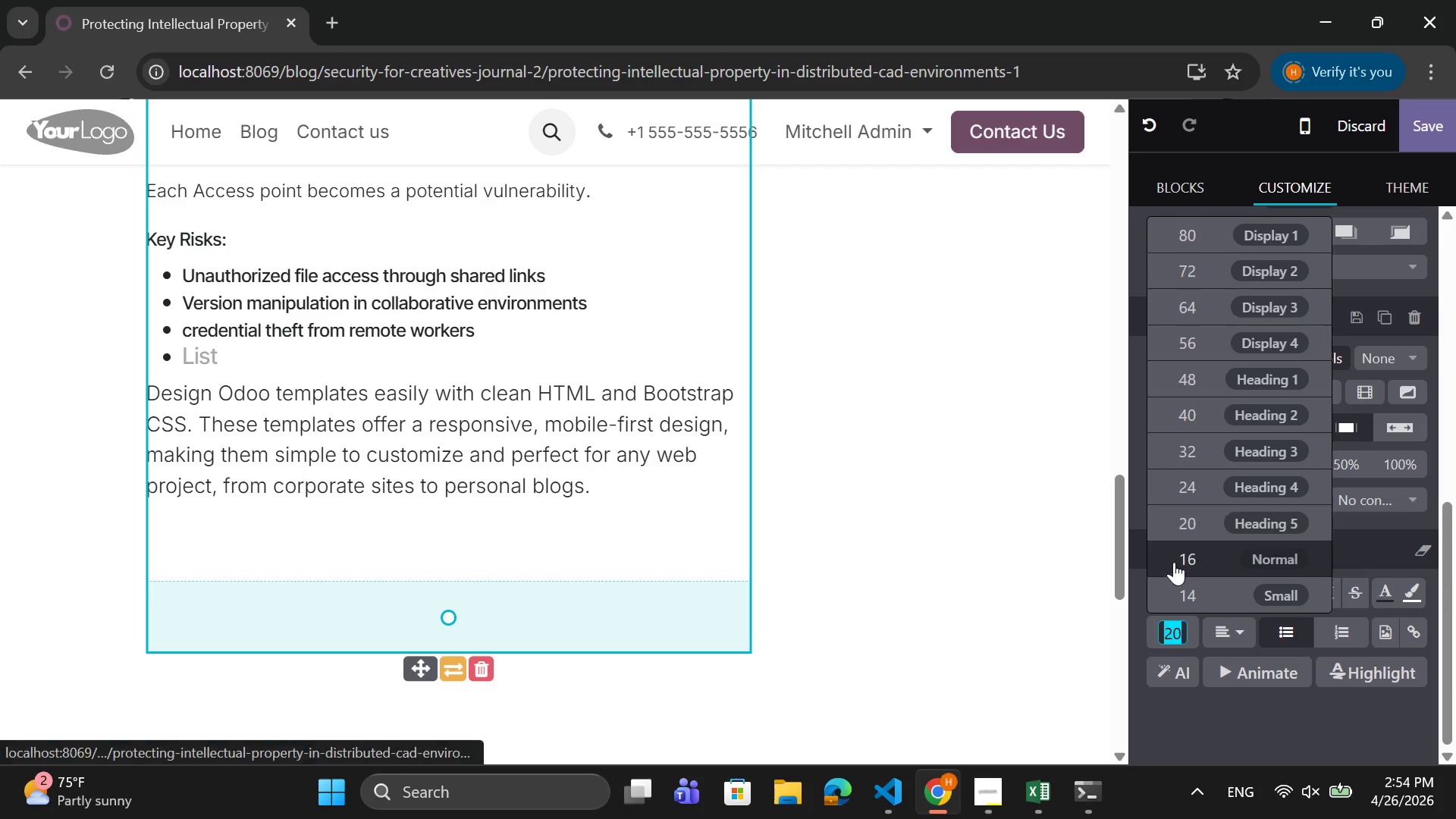 
left_click([1174, 562])
 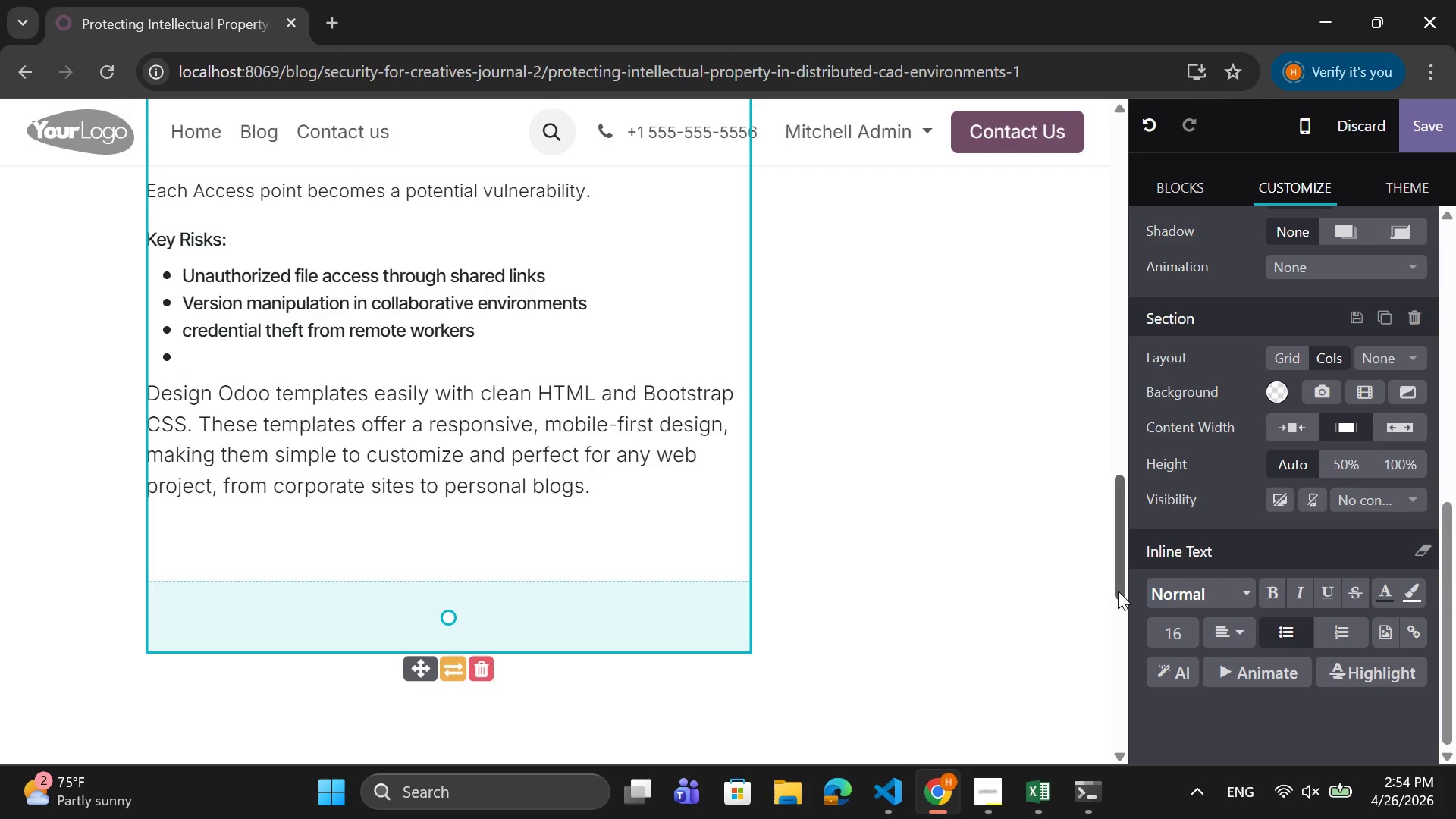 
wait(5.28)
 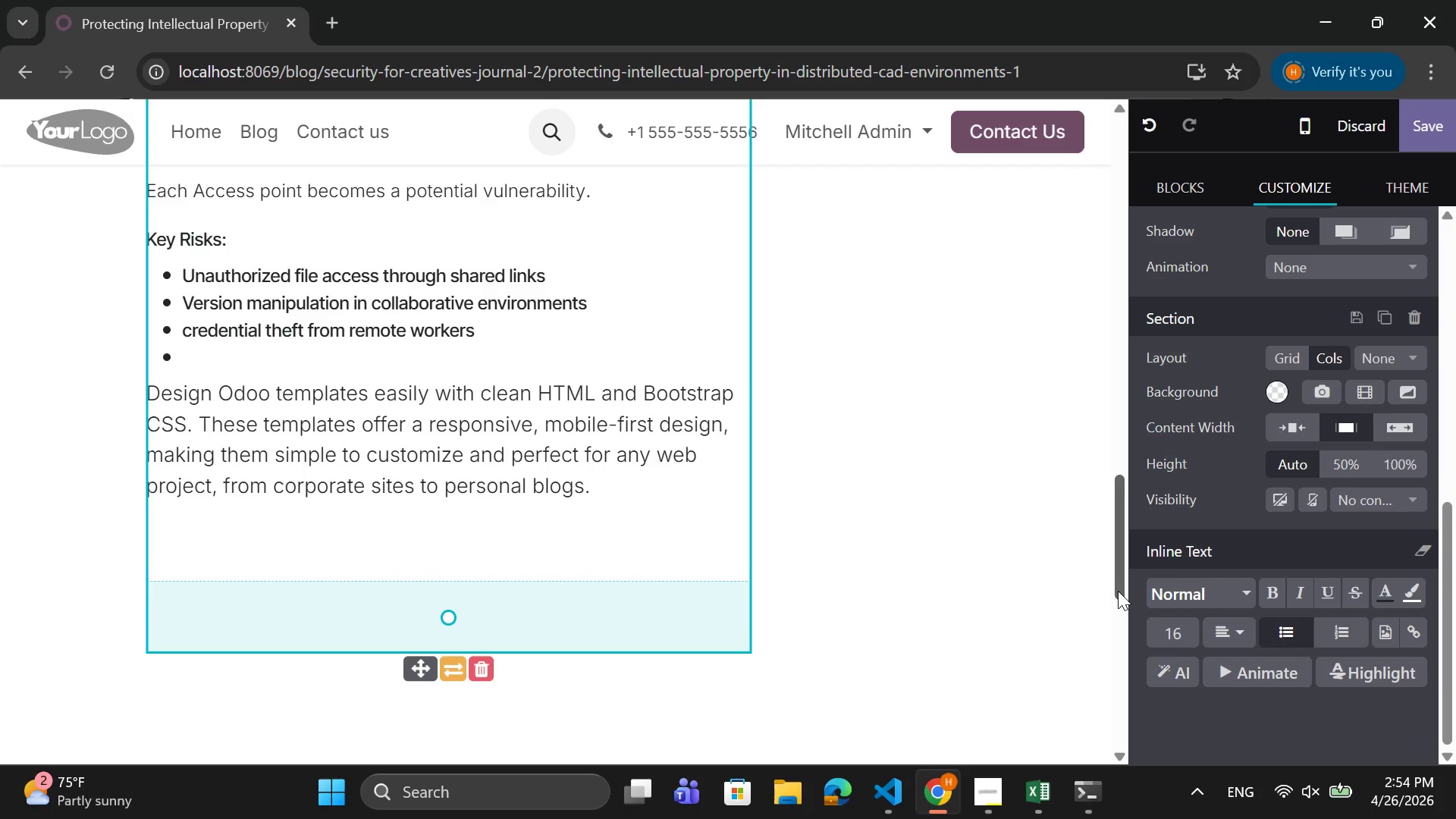 
key(CapsLock)
 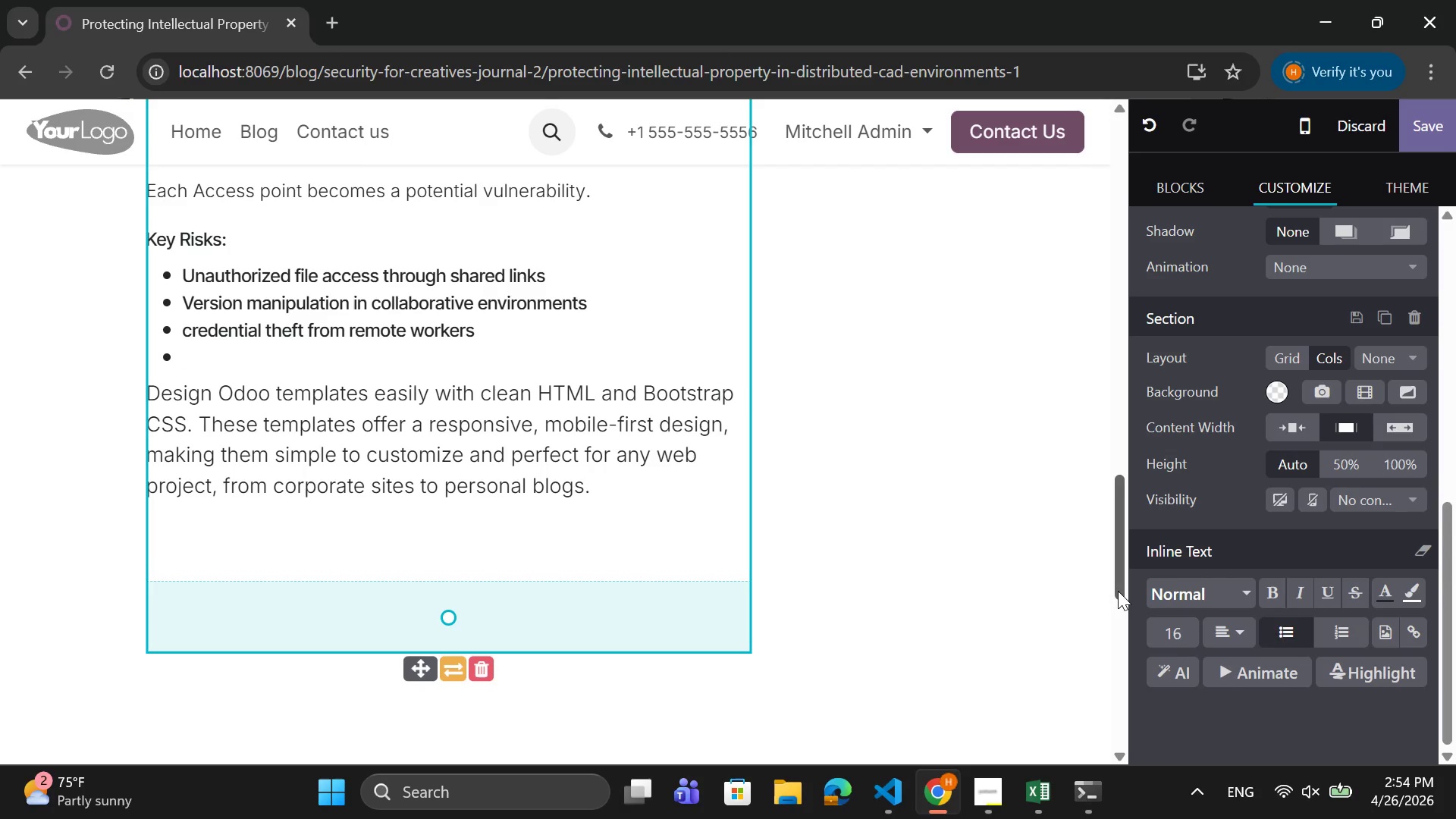 
key(U)
 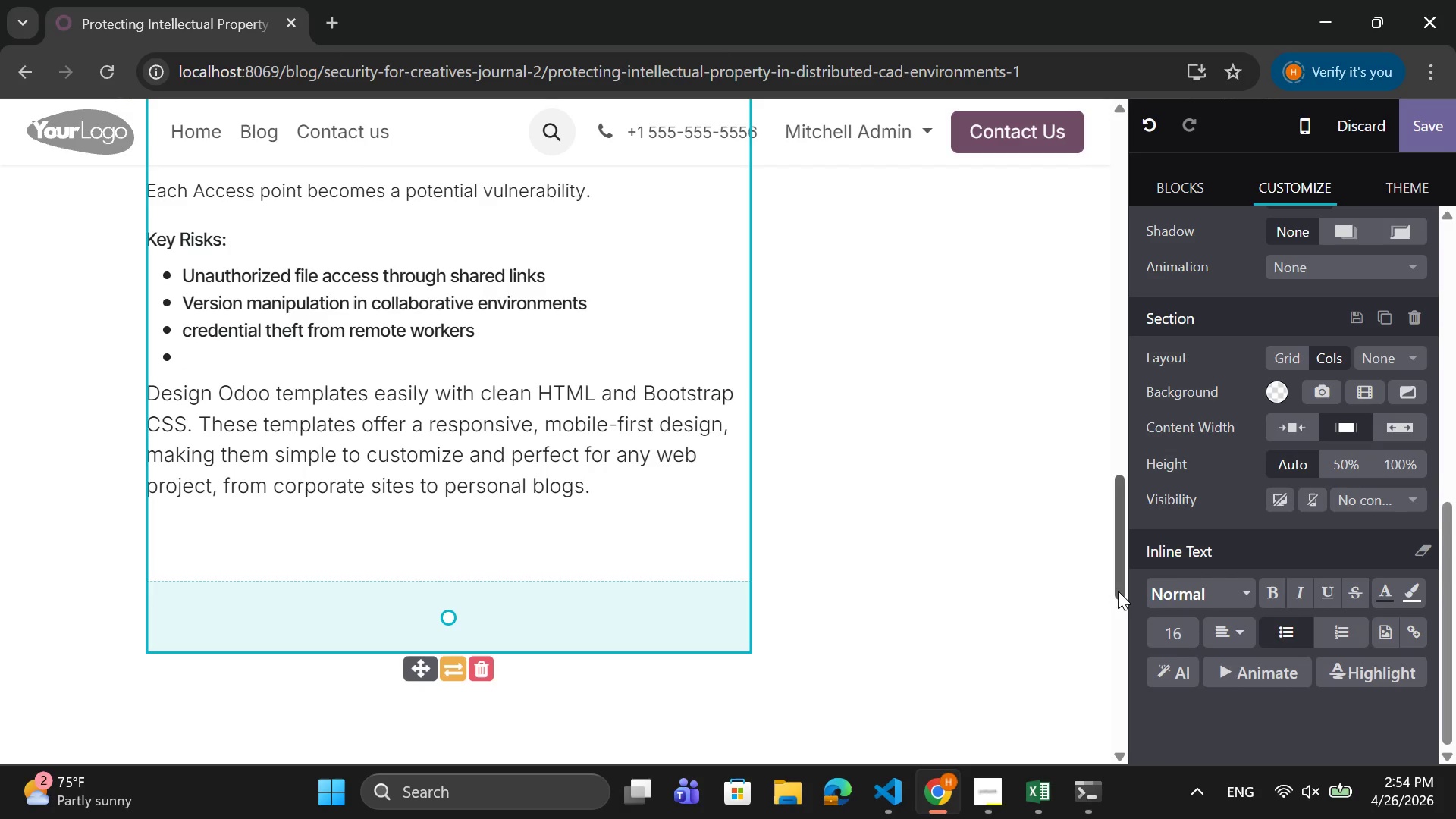 
key(CapsLock)
 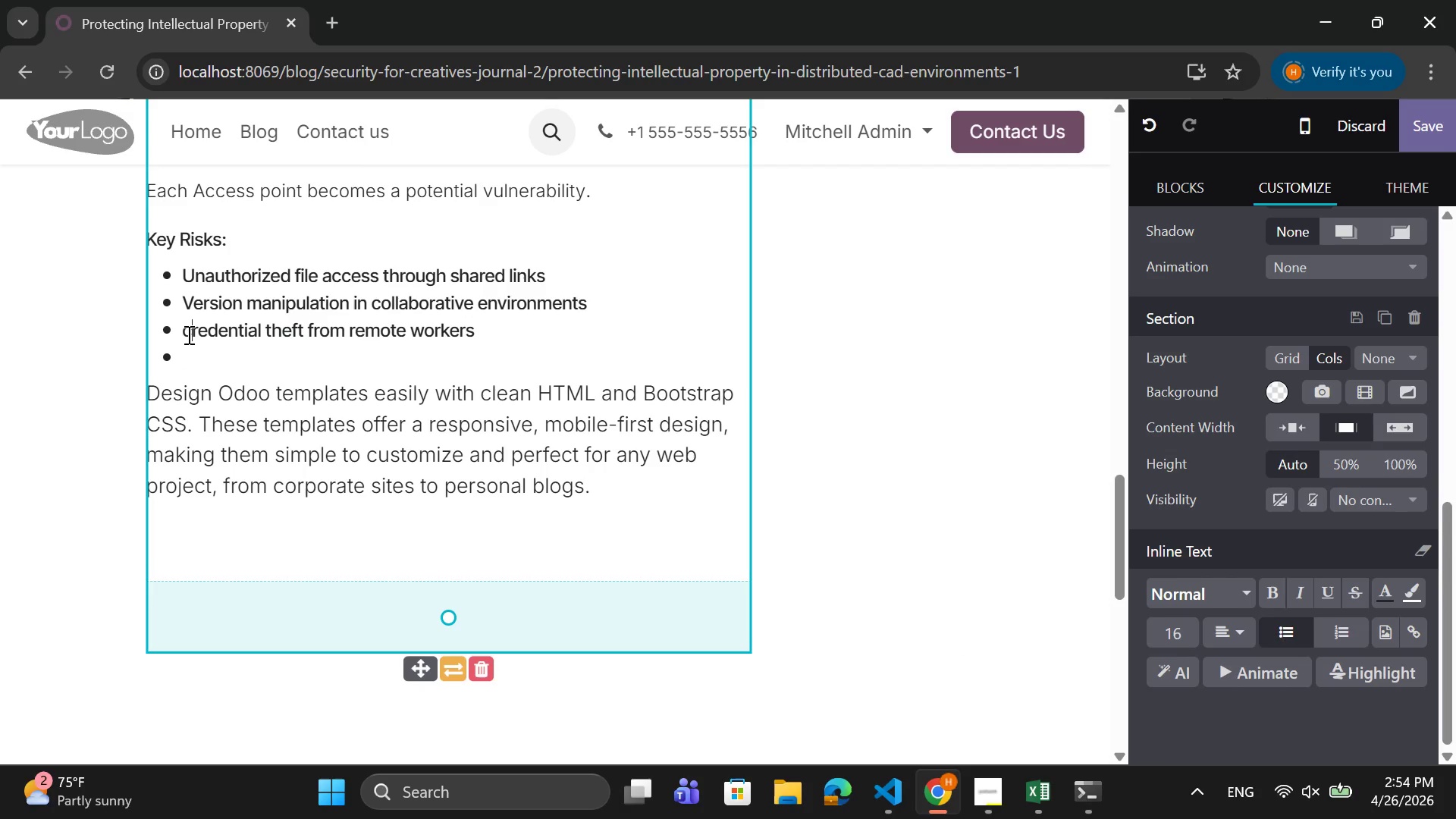 
key(Backspace)
 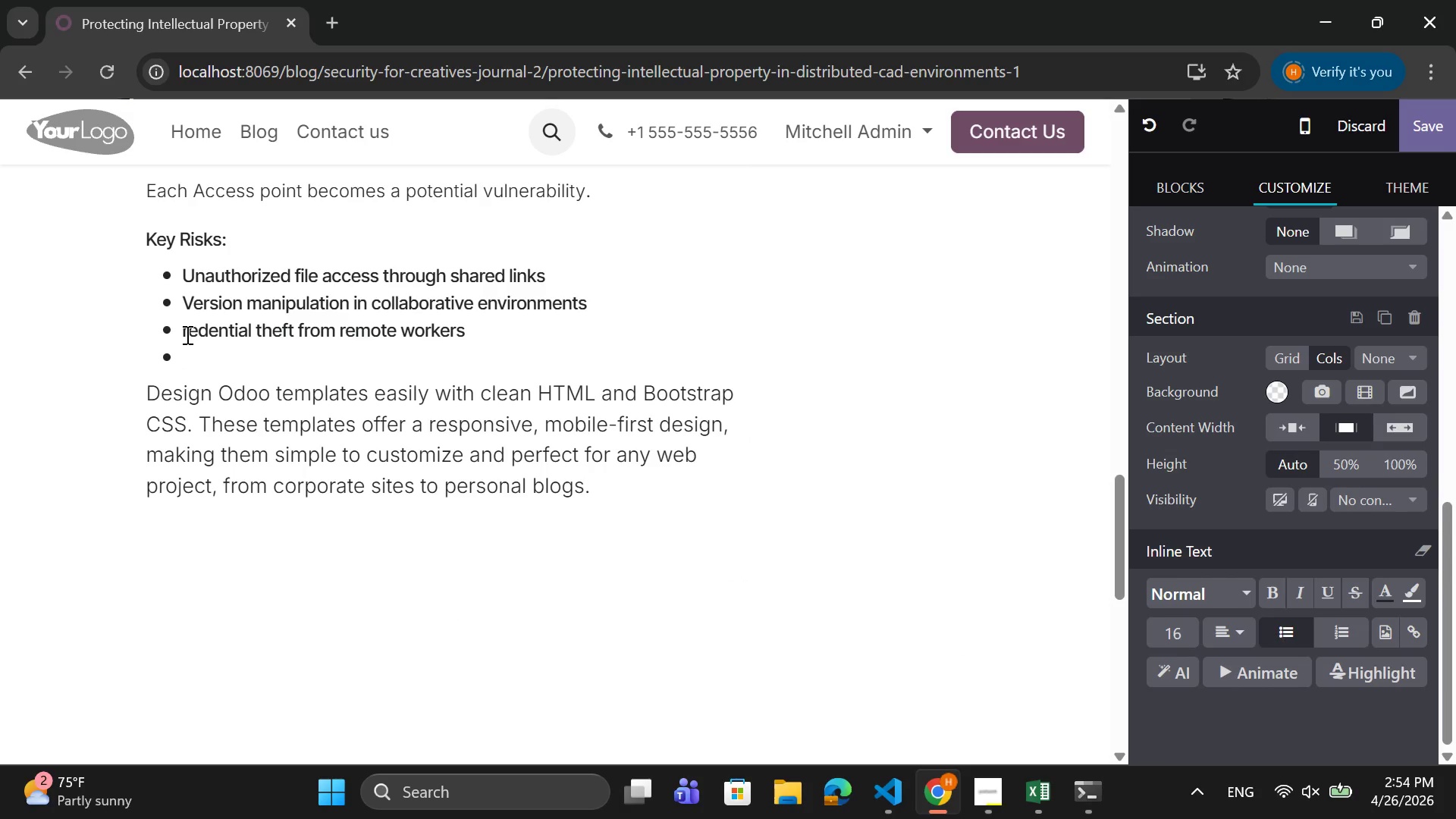 
key(CapsLock)
 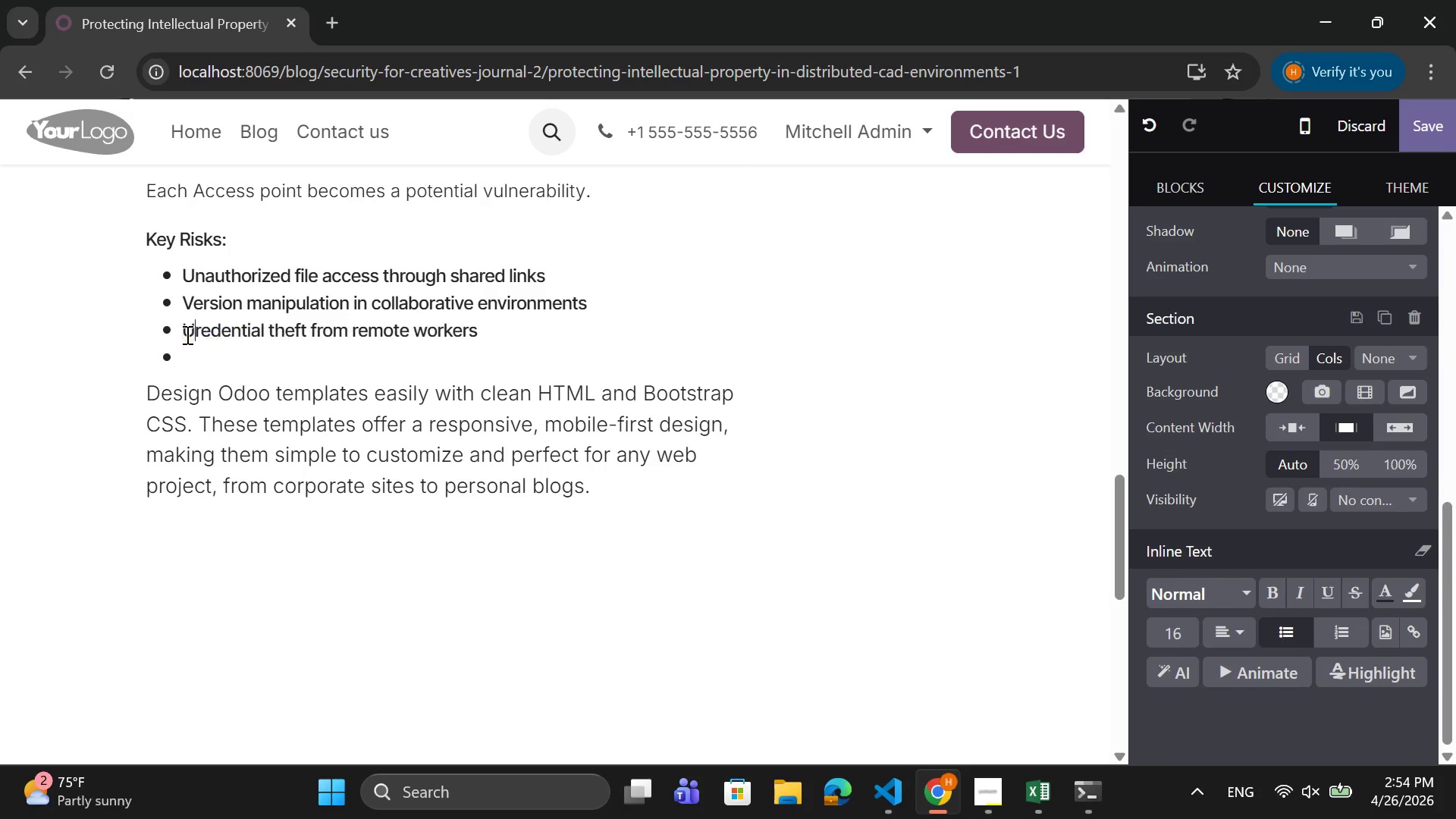 
key(U)
 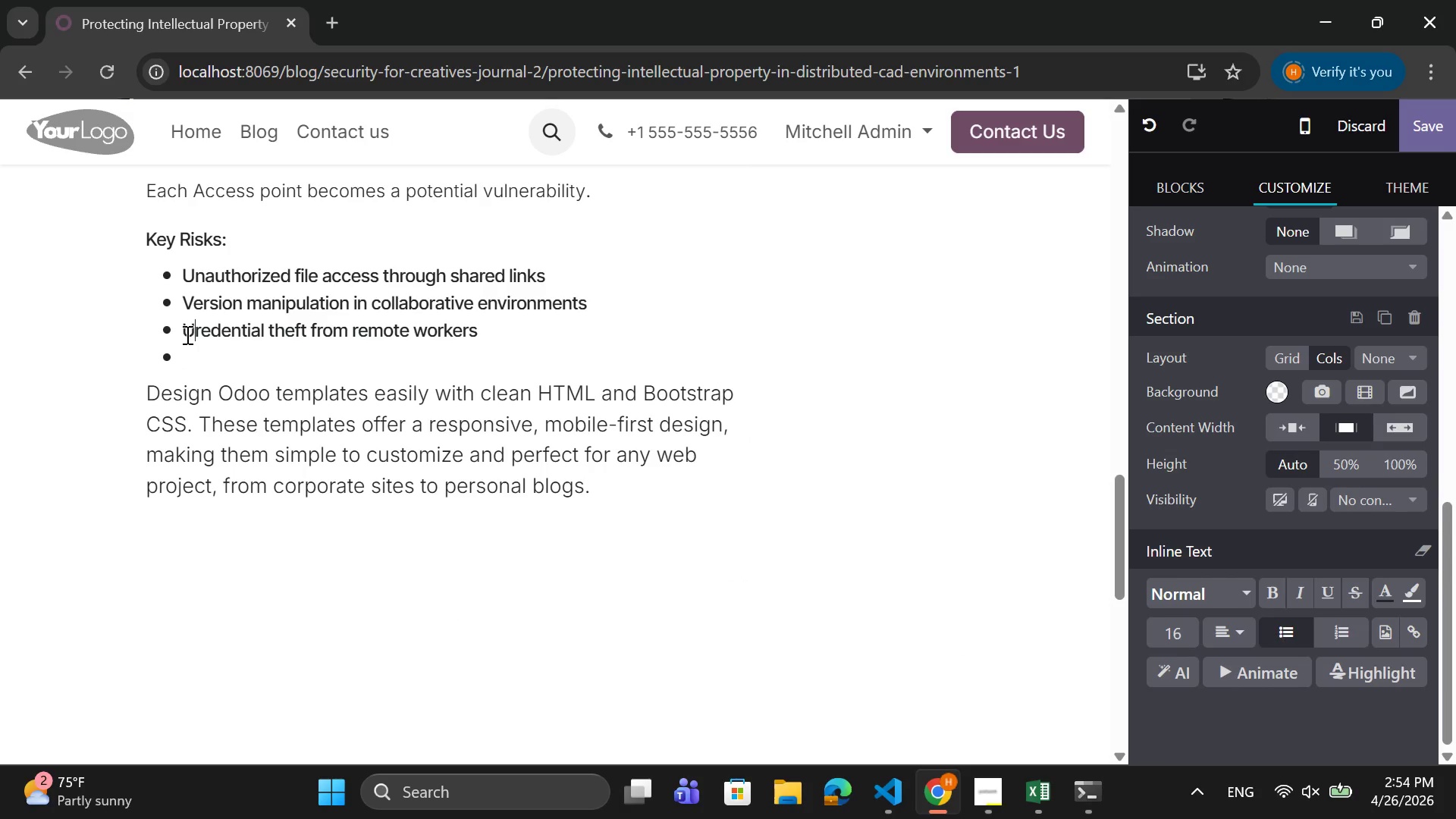 
key(CapsLock)
 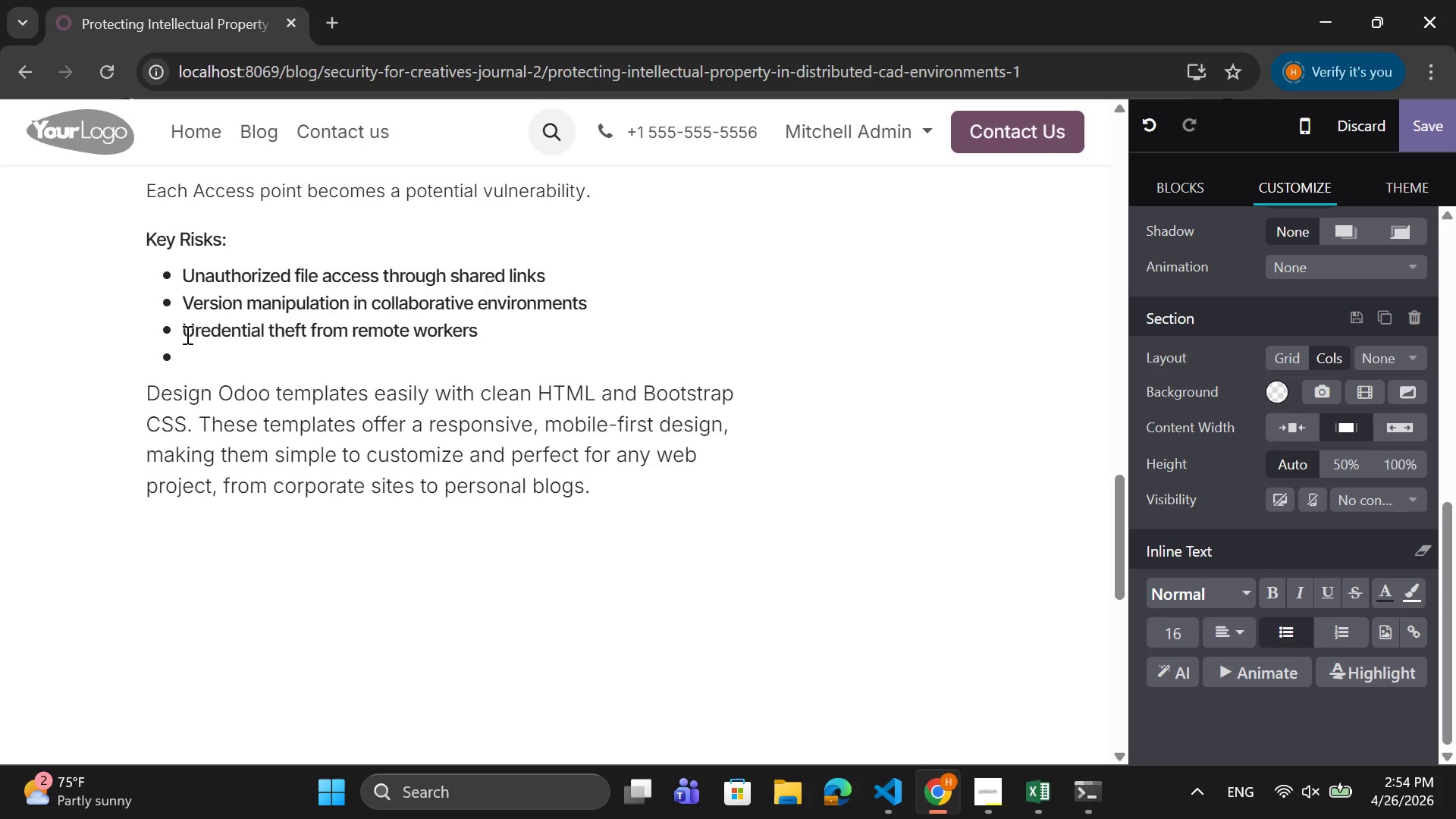 
key(Backspace)
 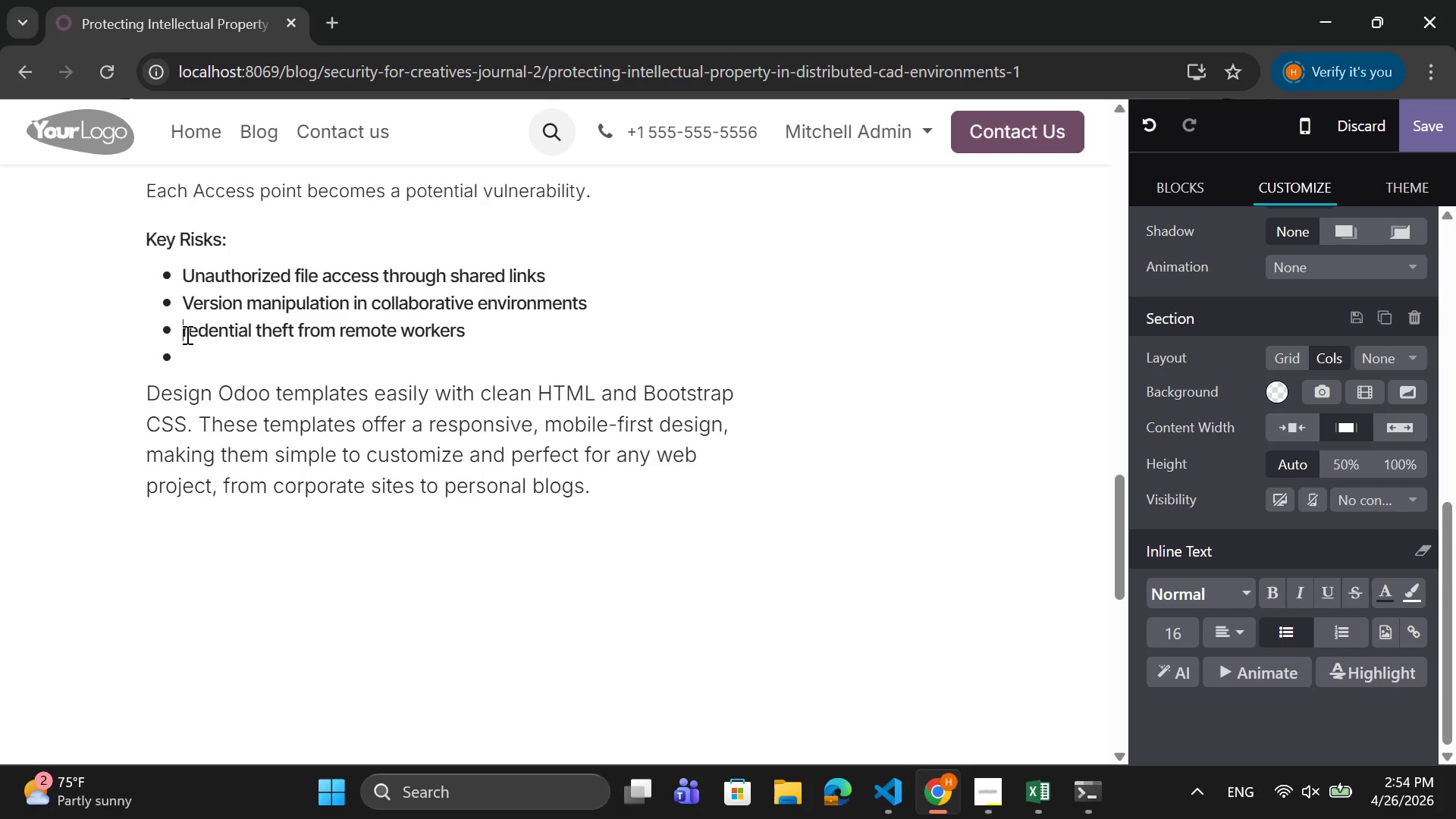 
key(CapsLock)
 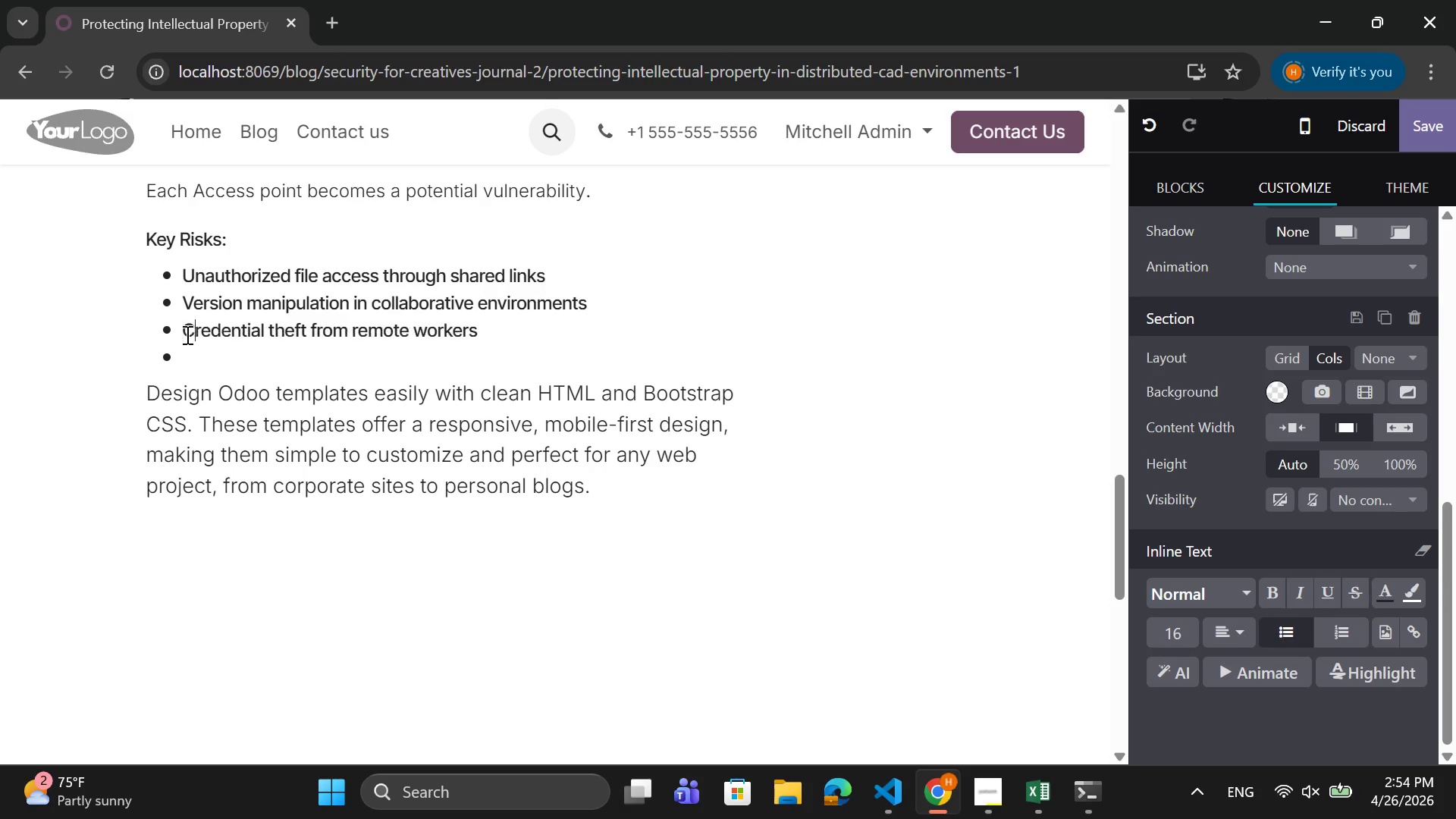 
key(C)
 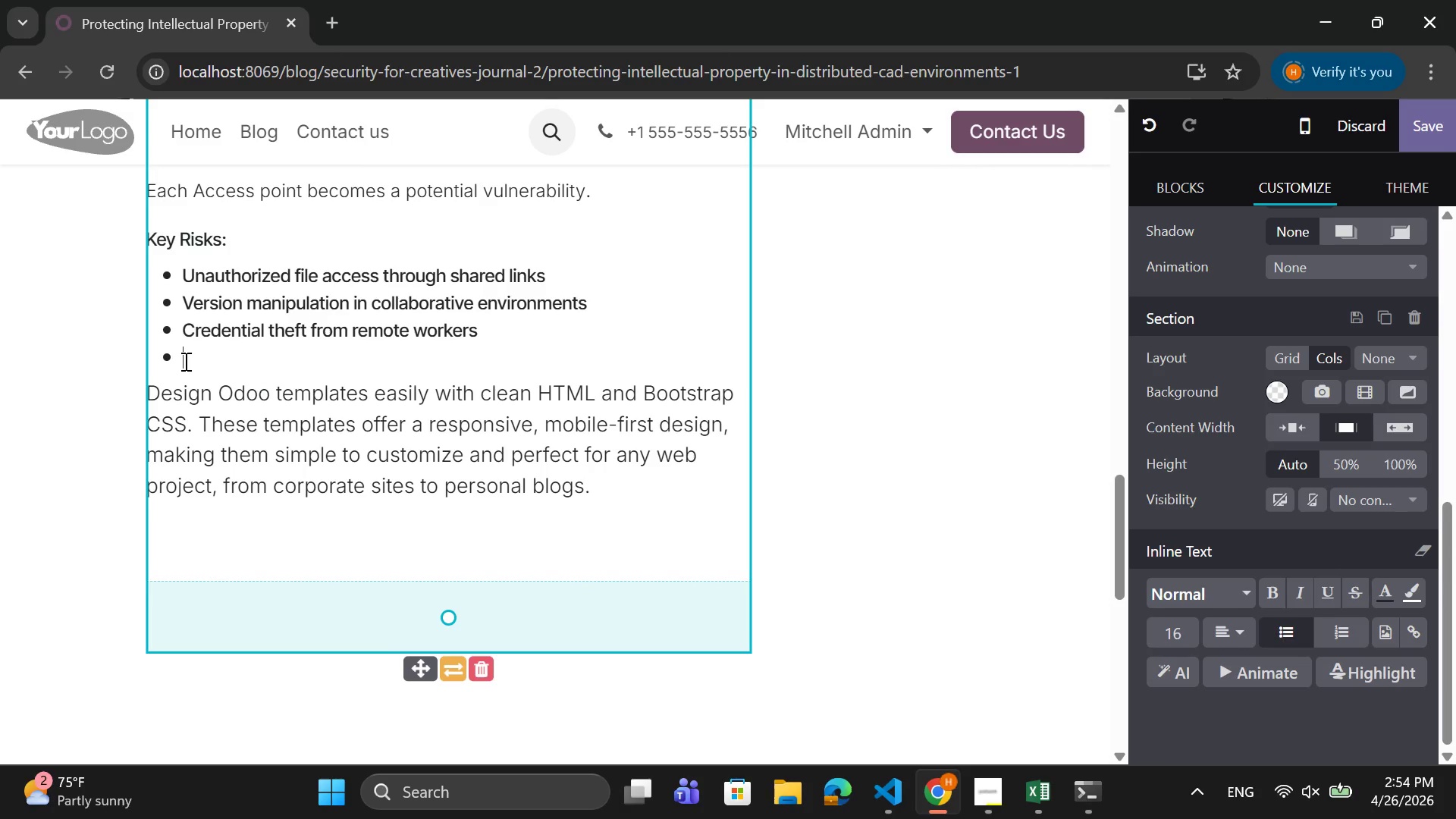 
key(CapsLock)
 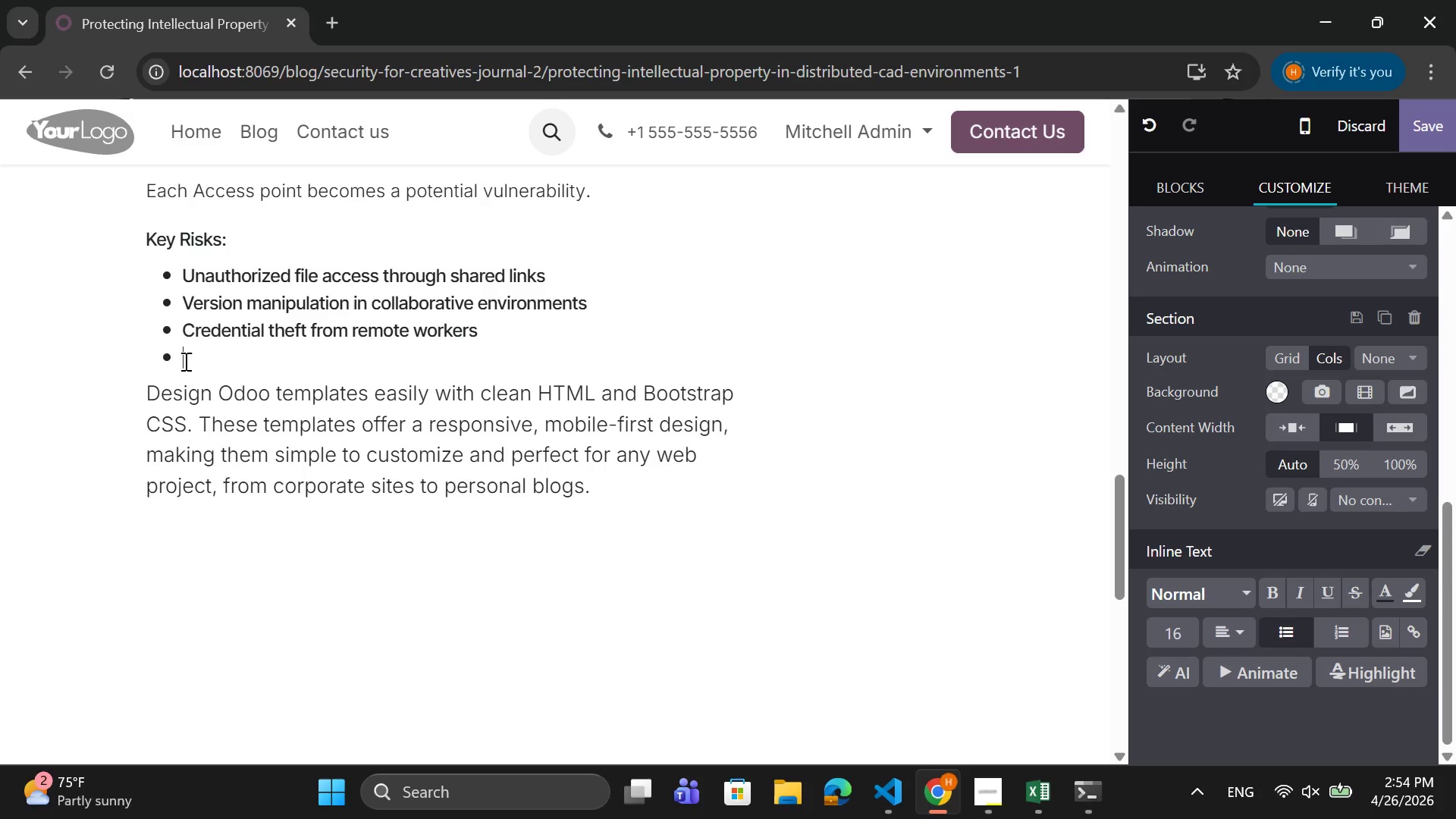 
key(CapsLock)
 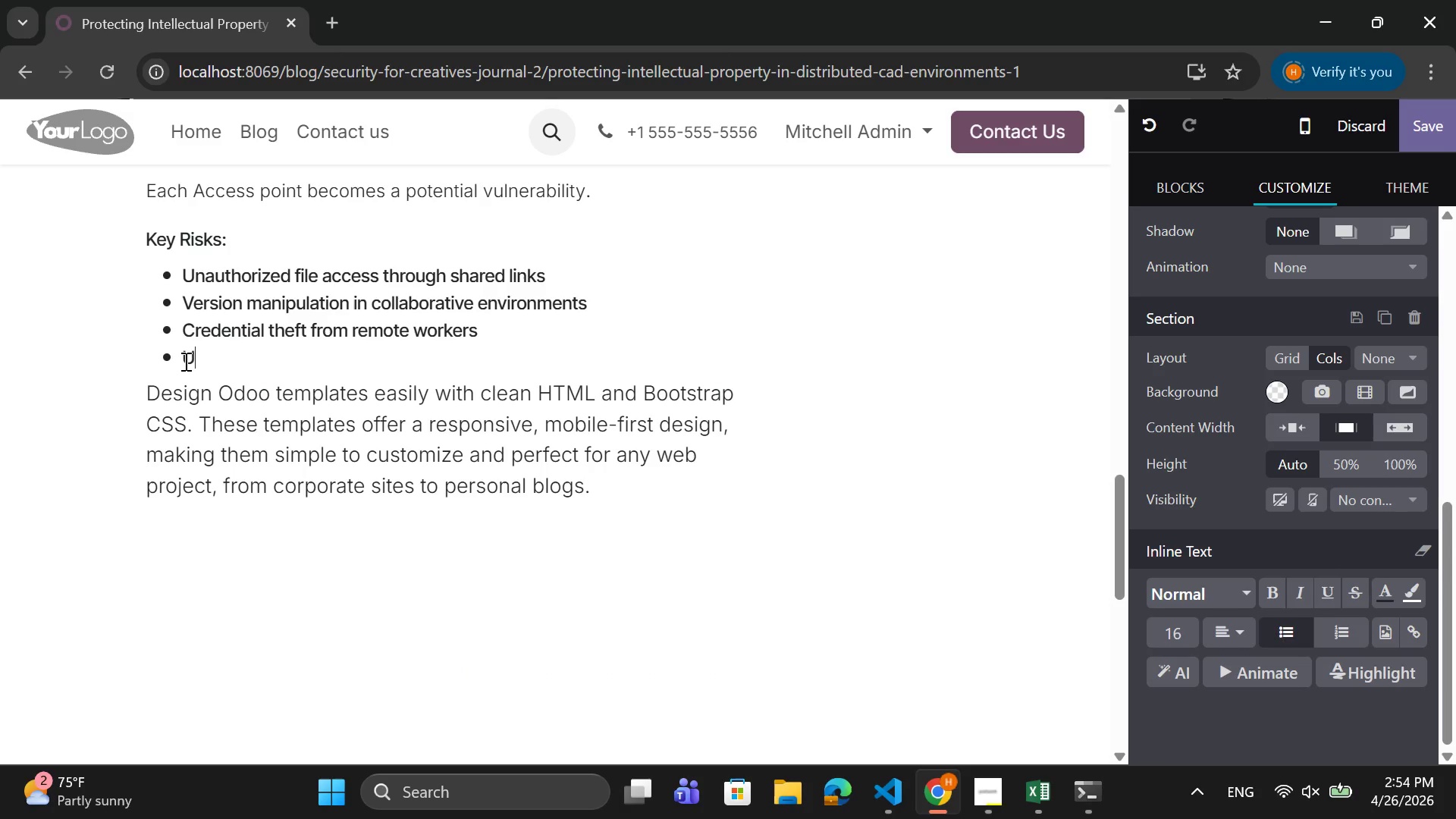 
key(U)
 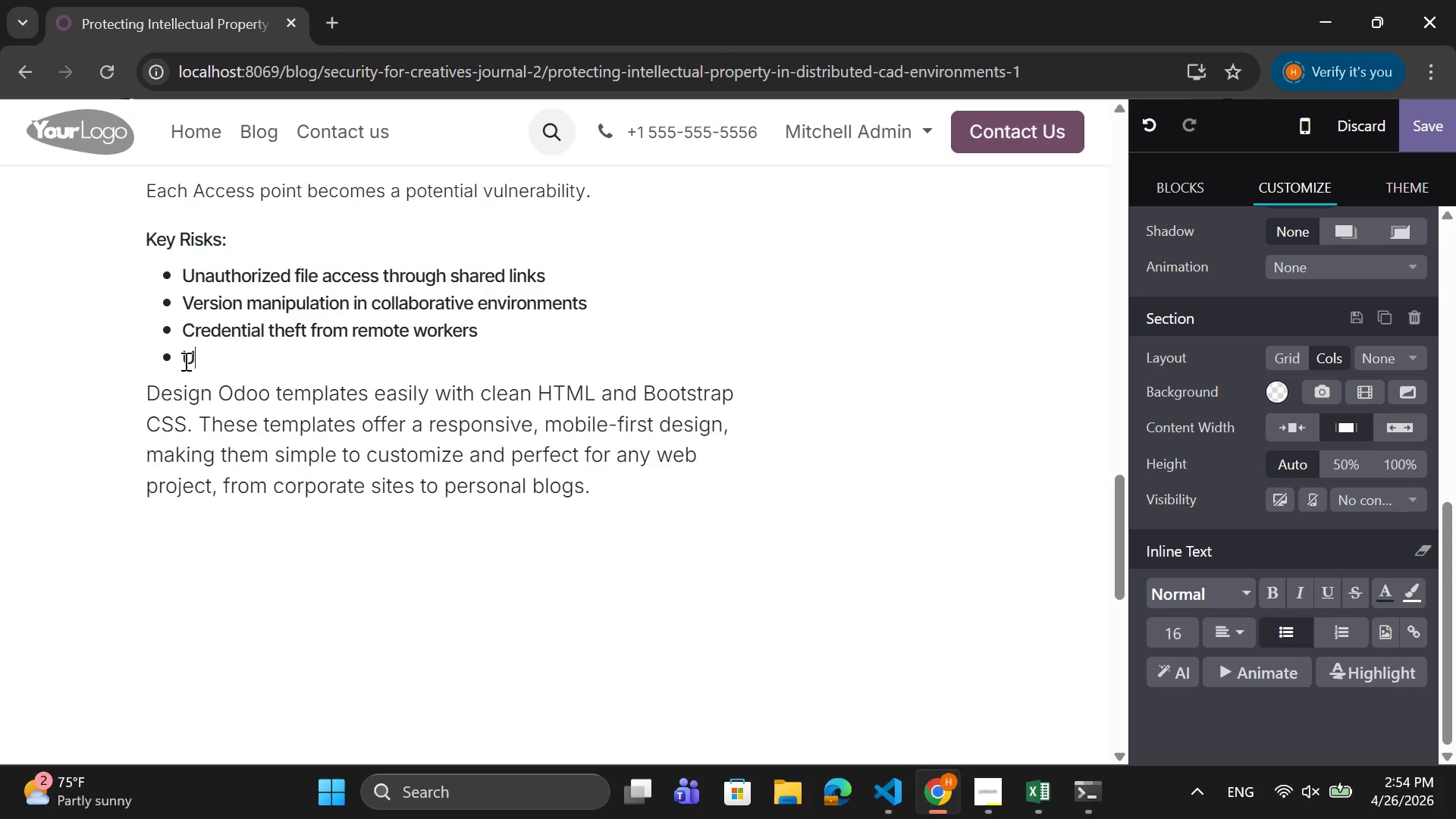 
key(CapsLock)
 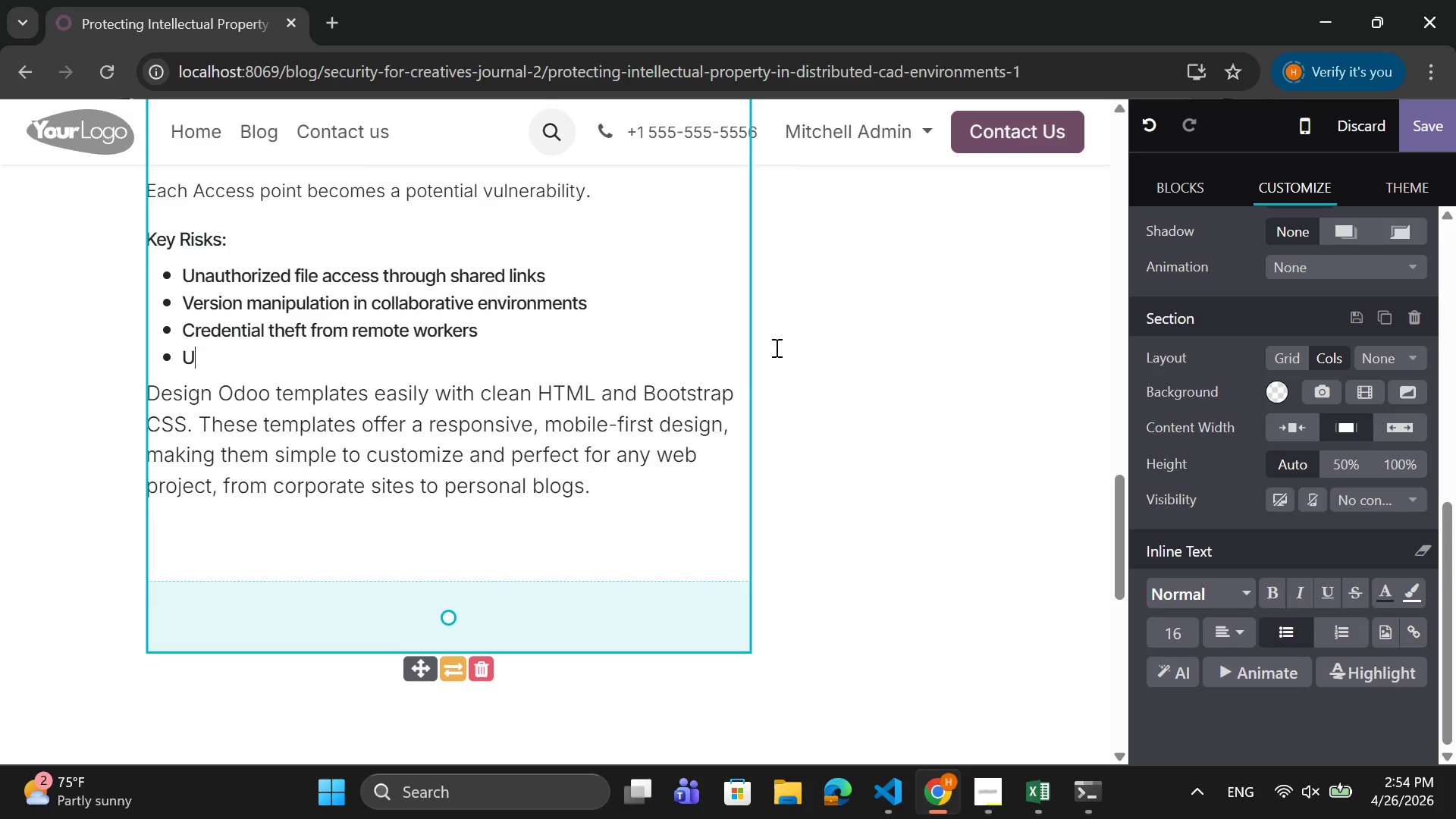 
type(nc)
key(Backspace)
type(secured clous)
key(Backspace)
type(d storage buckets)
 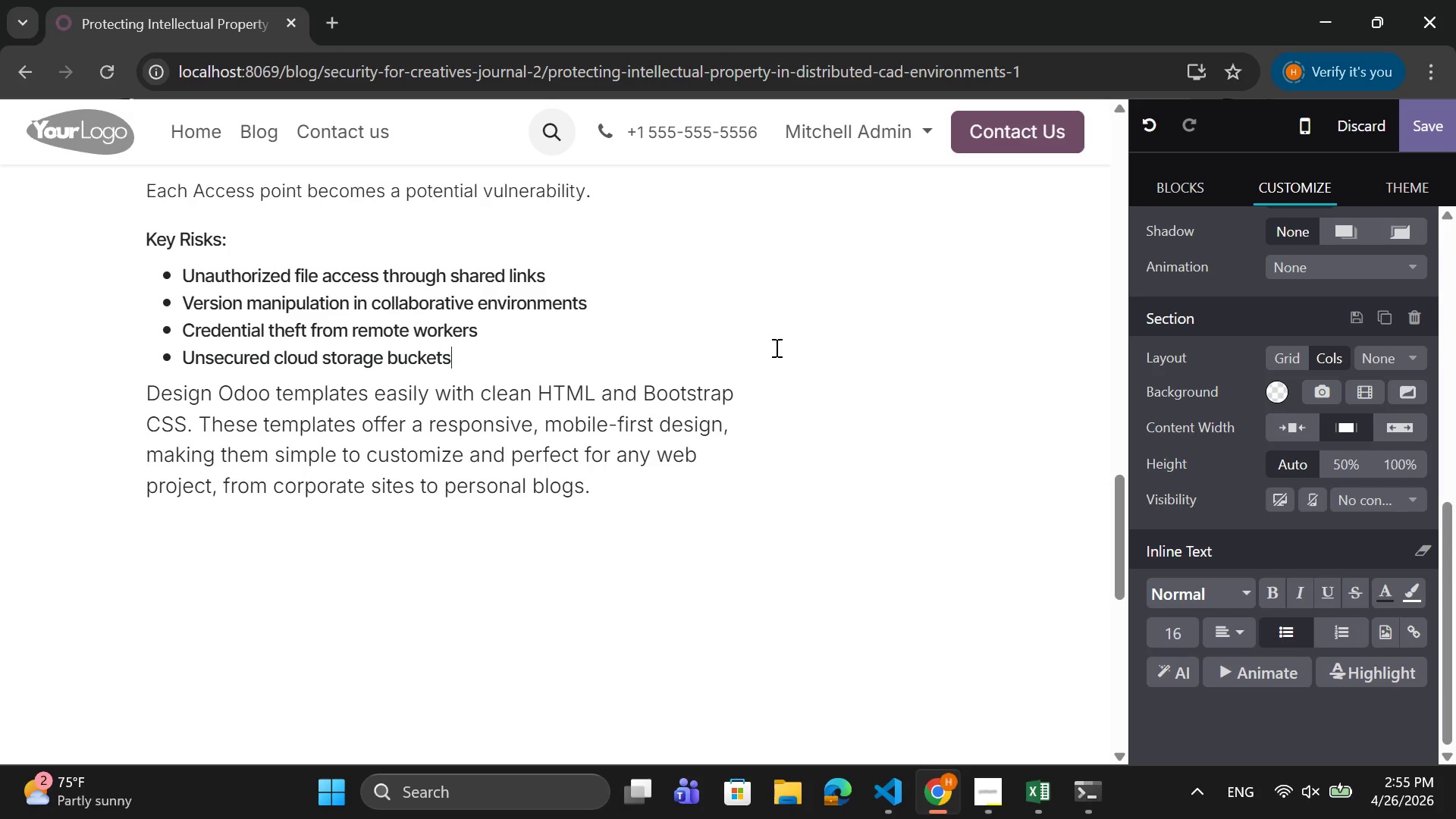 
key(Enter)
 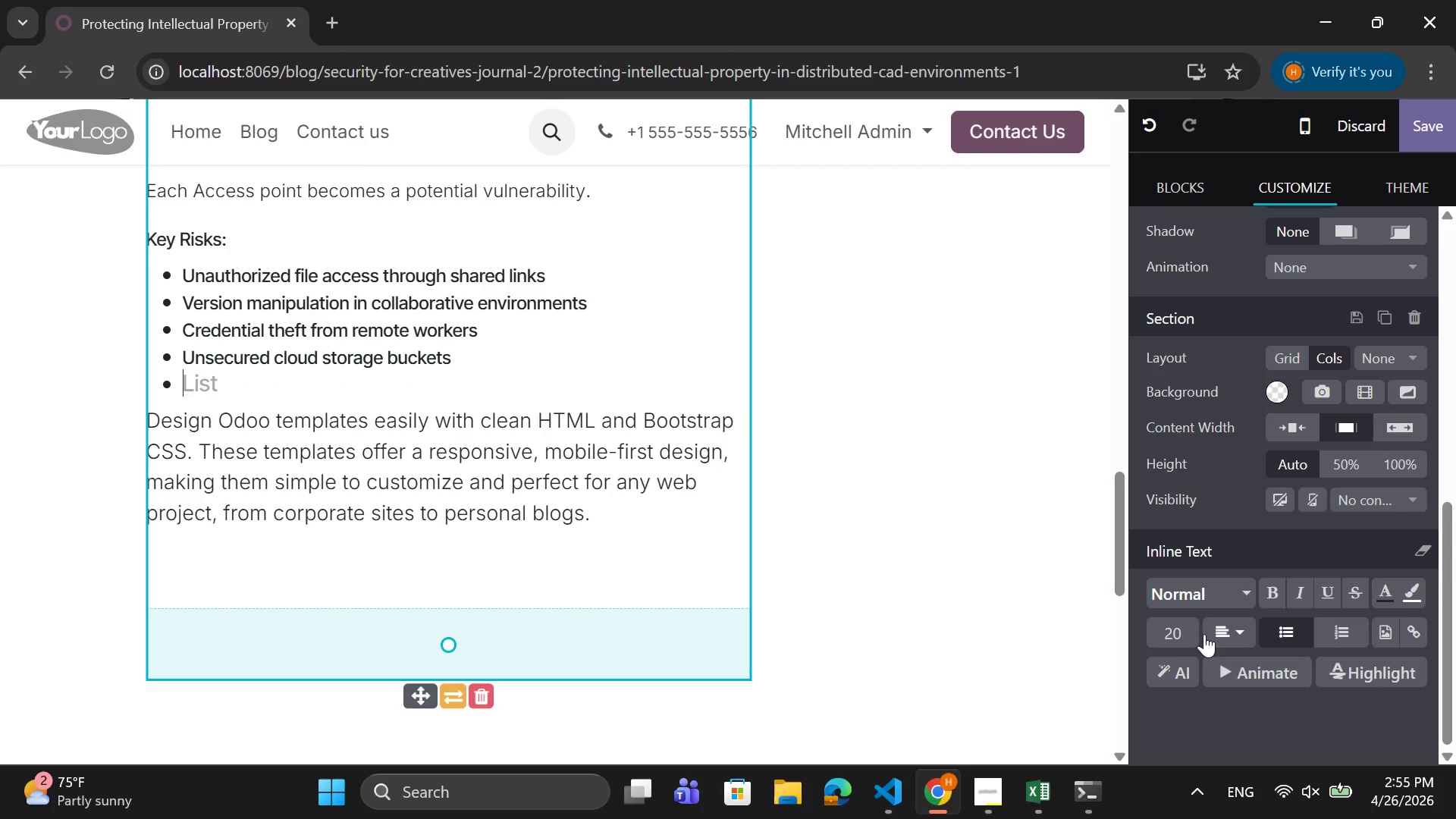 
left_click([1181, 628])
 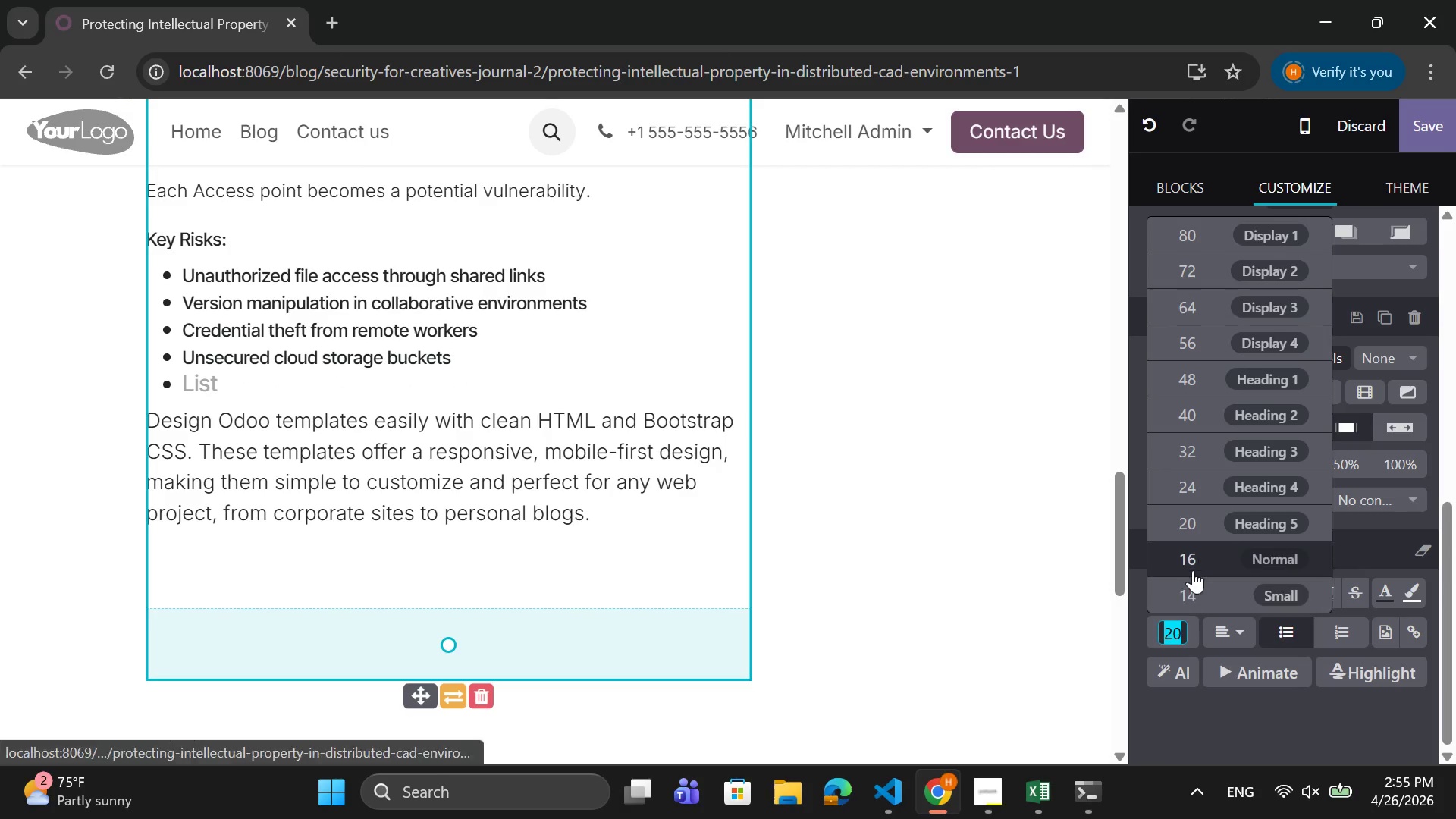 
left_click([1194, 565])
 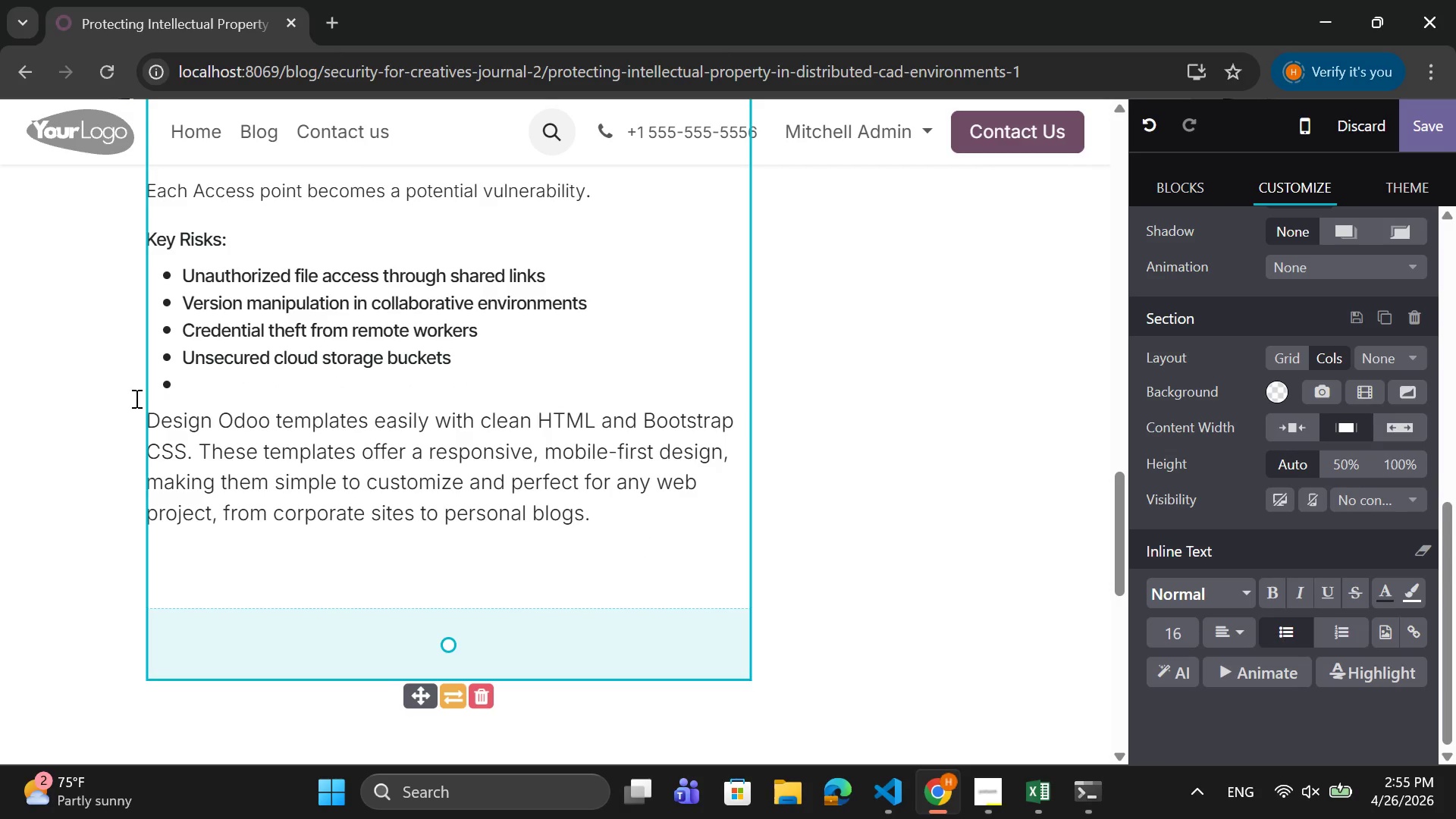 
left_click([190, 388])
 